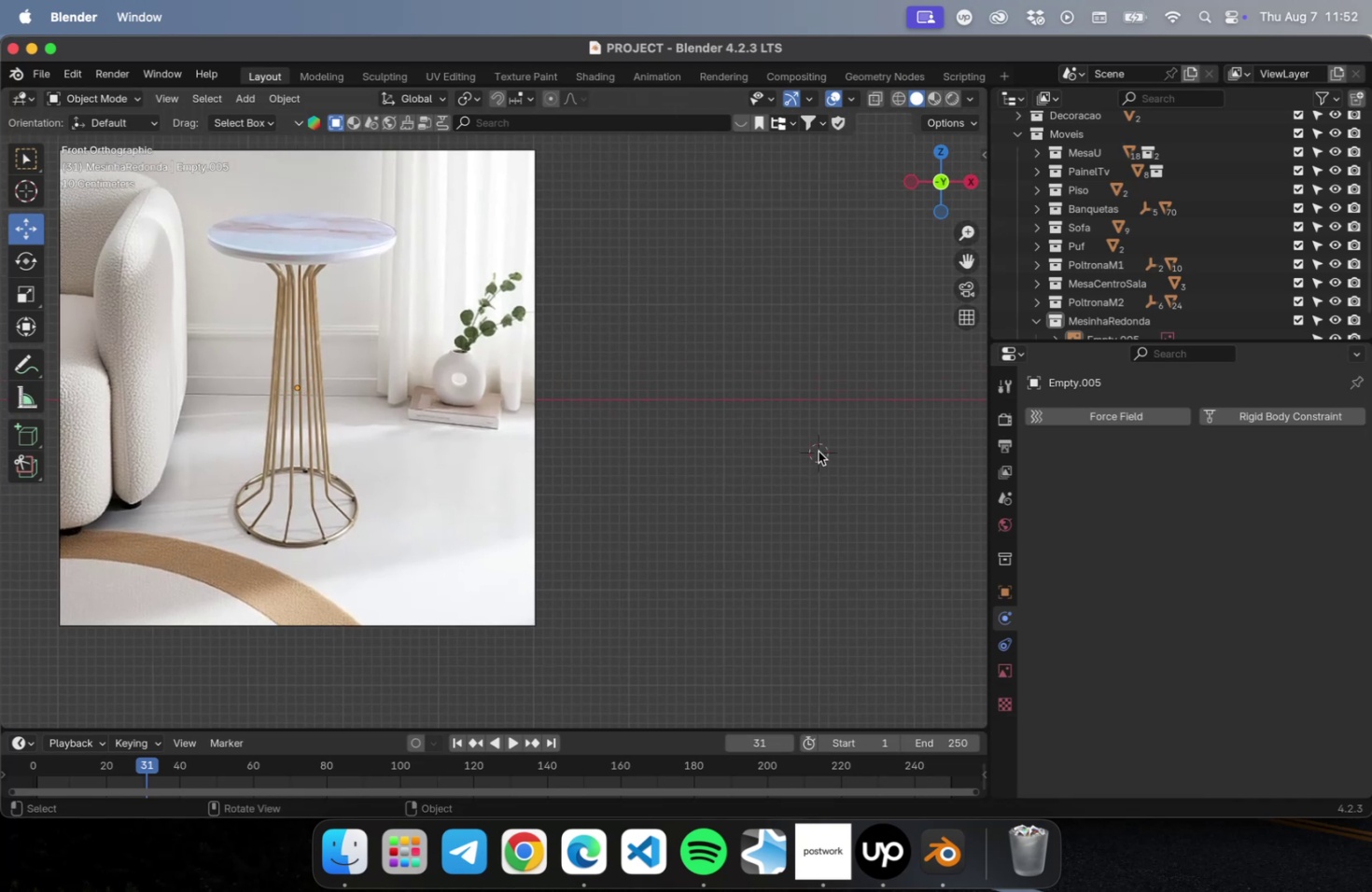 
key(Meta+CommandLeft)
 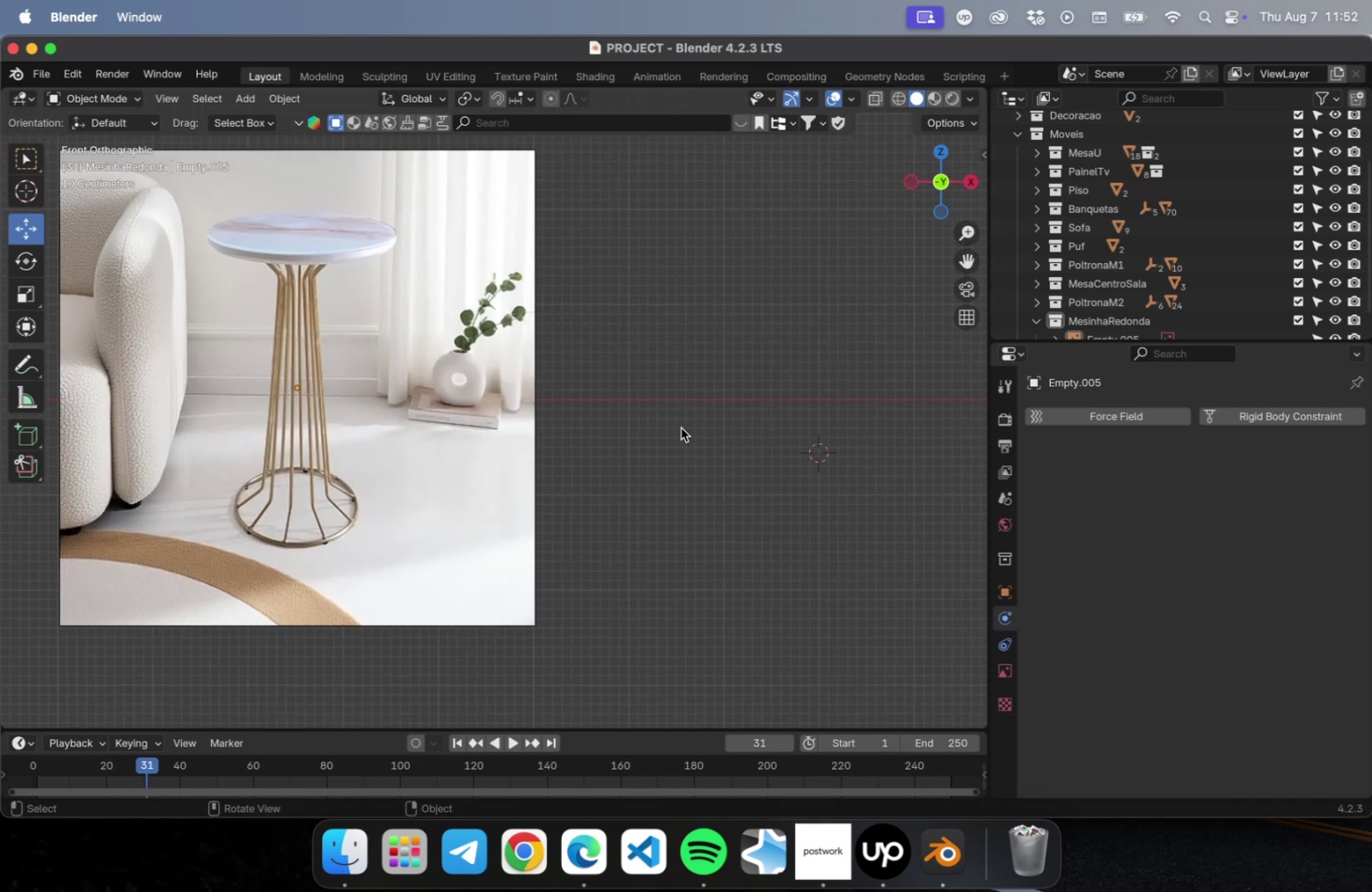 
key(Meta+S)
 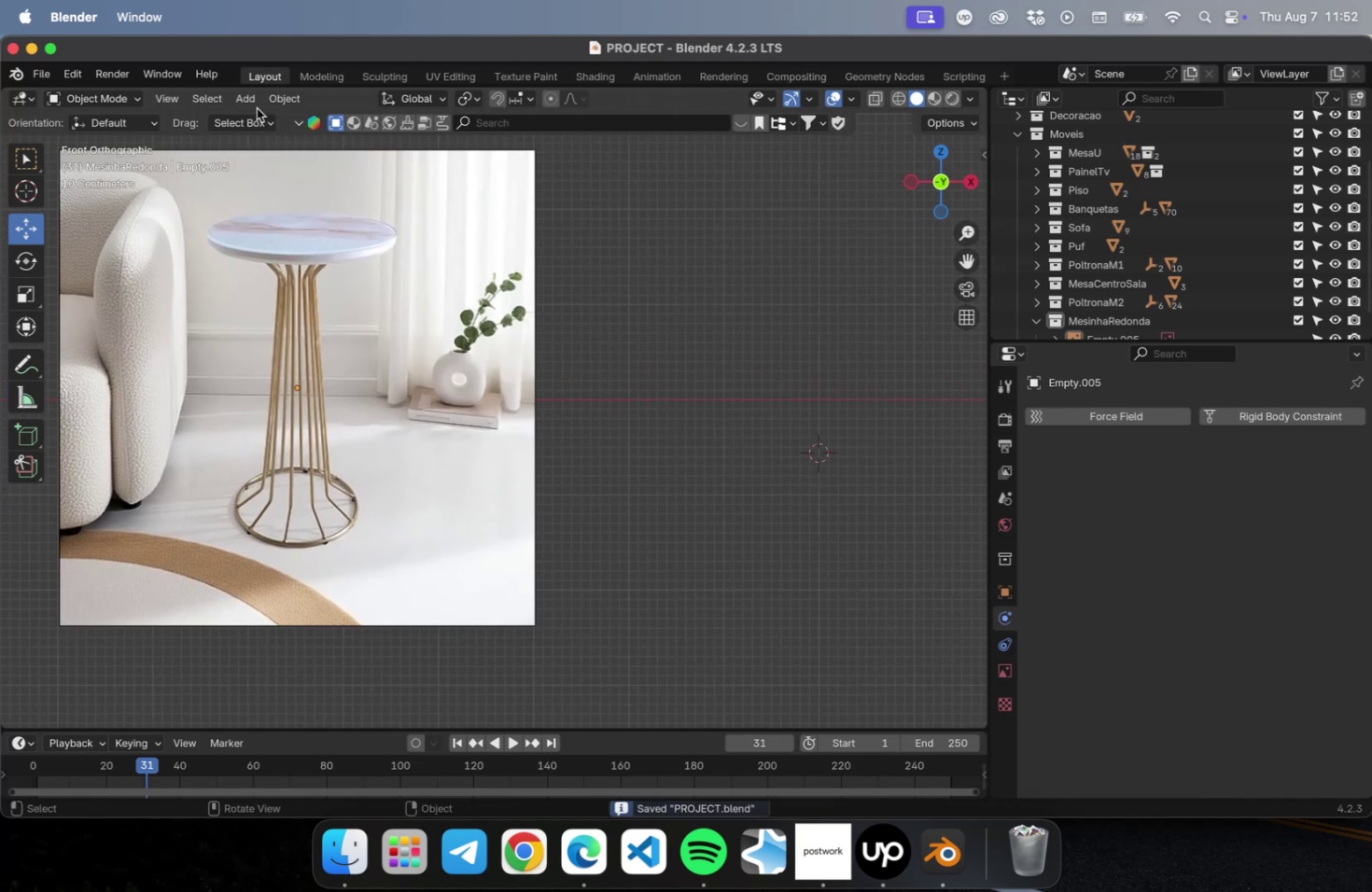 
double_click([248, 99])
 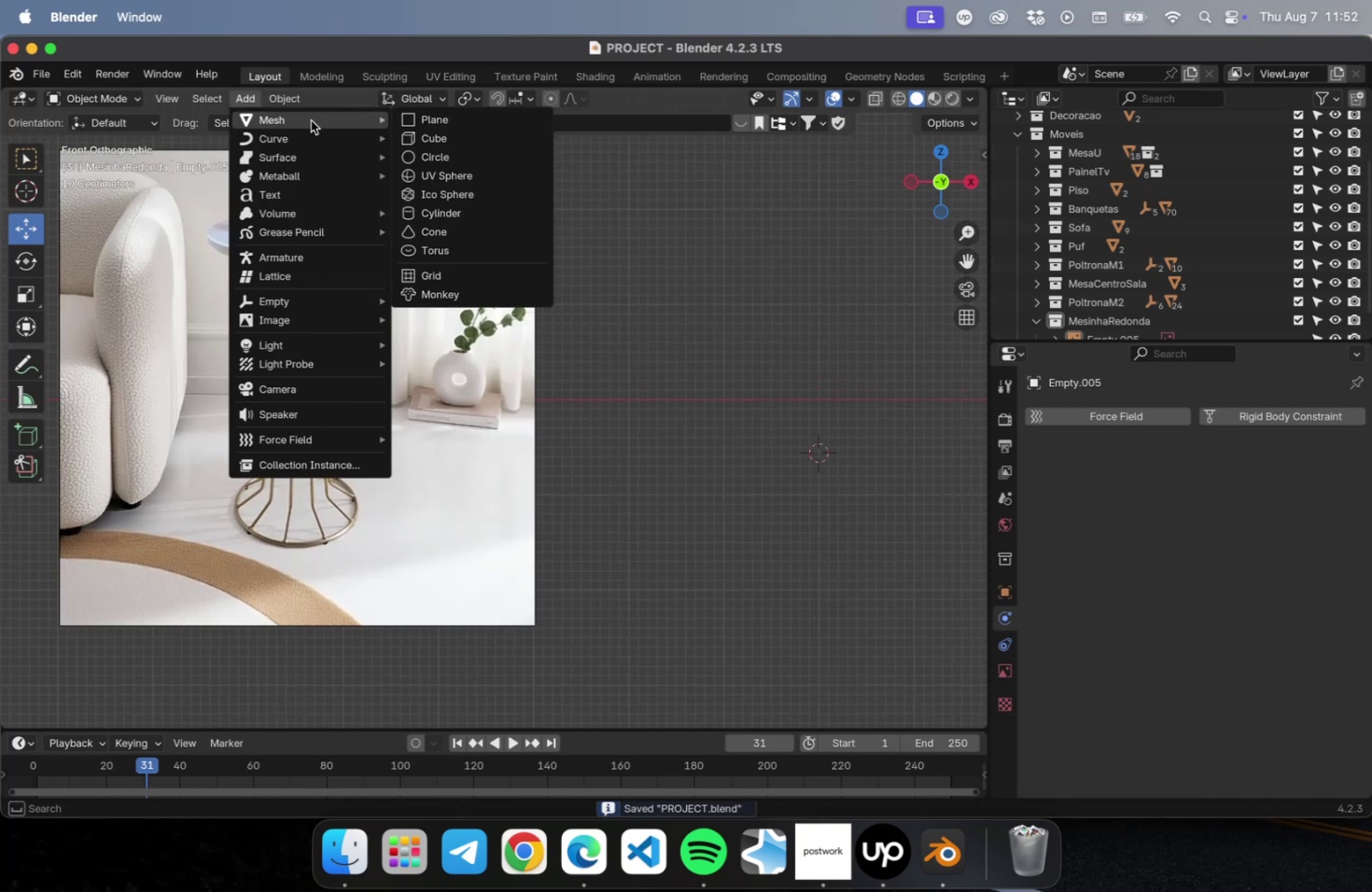 
mouse_move([441, 161])
 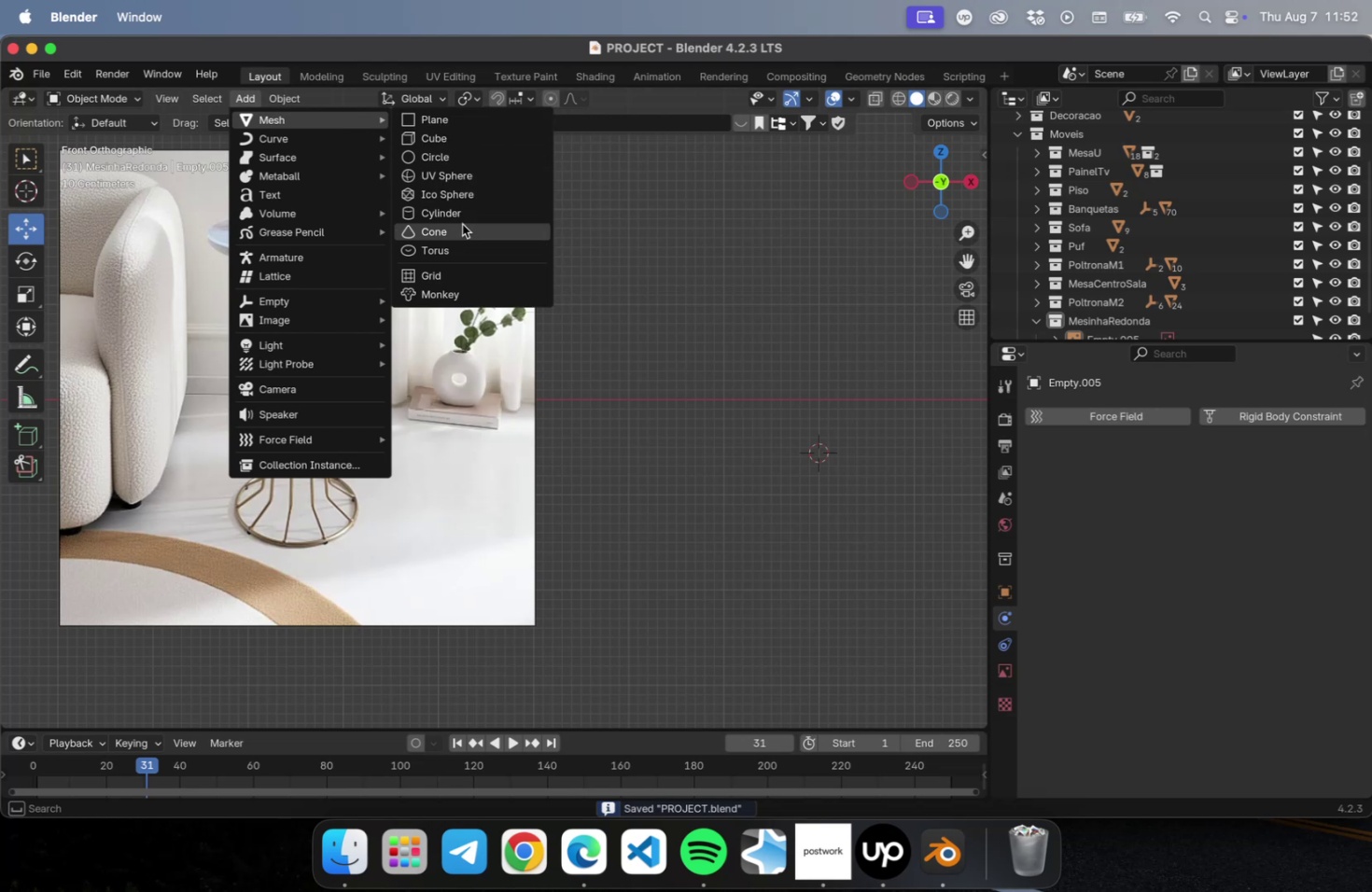 
left_click([459, 218])
 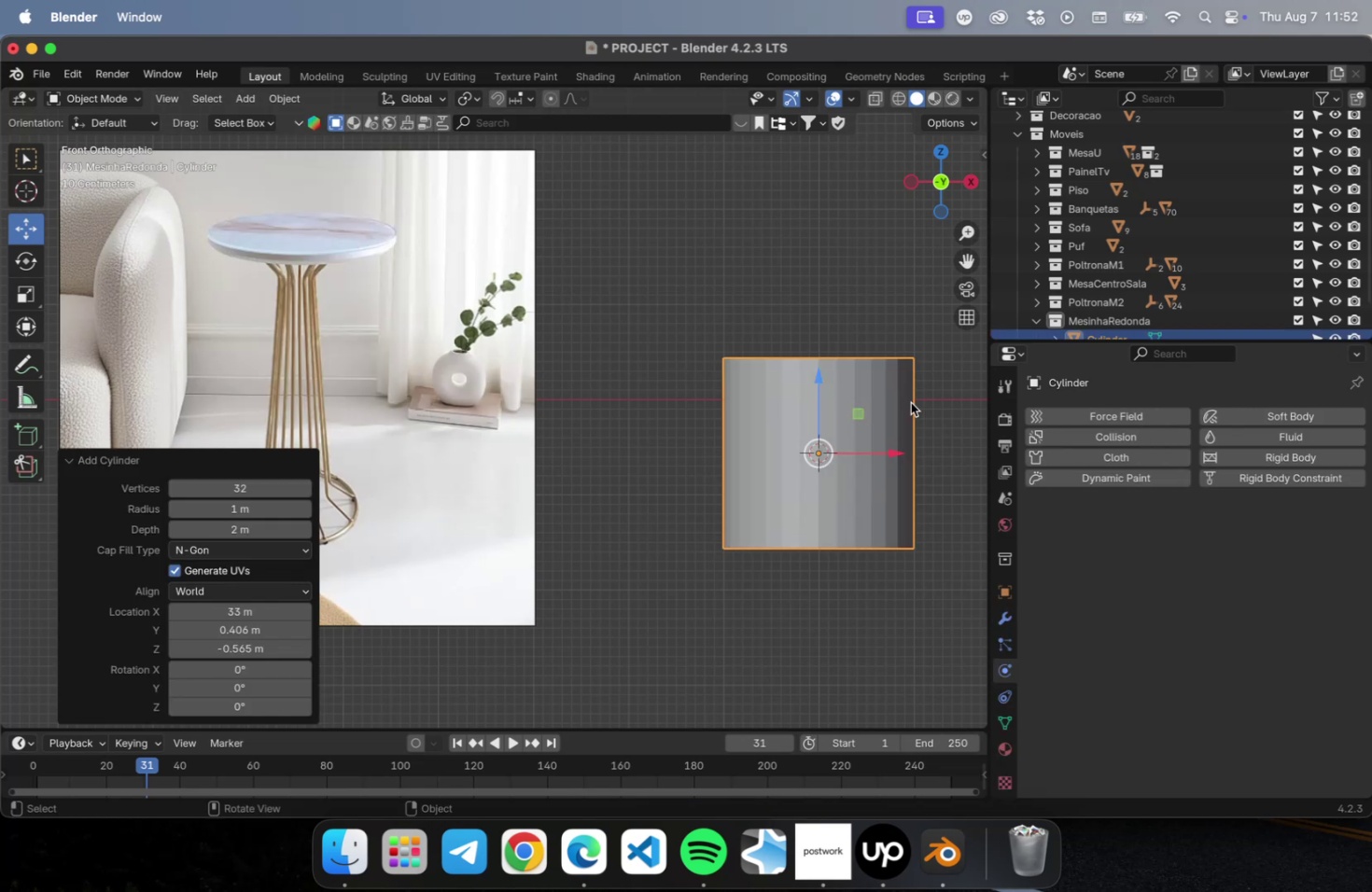 
key(S)
 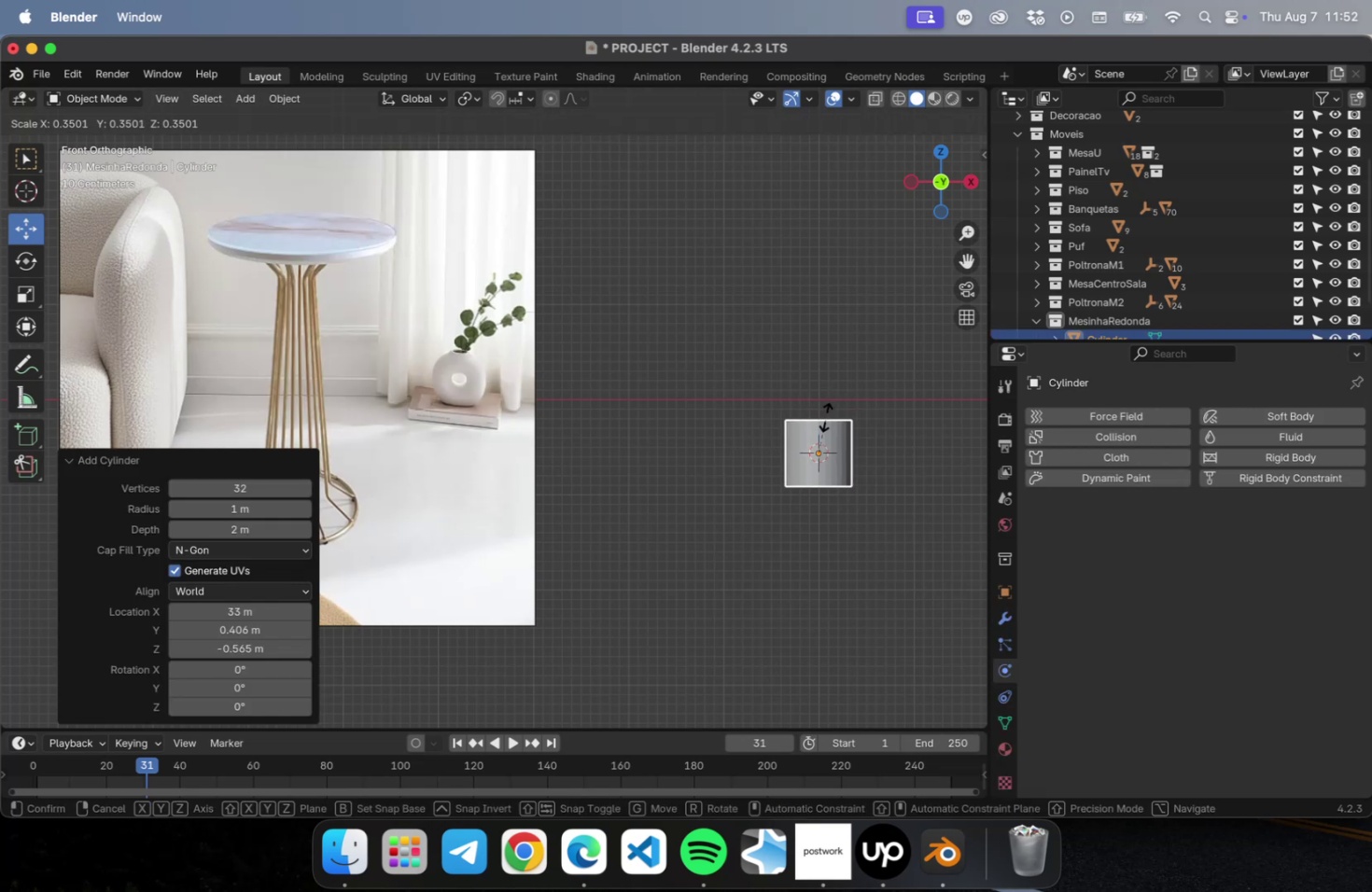 
left_click([825, 416])
 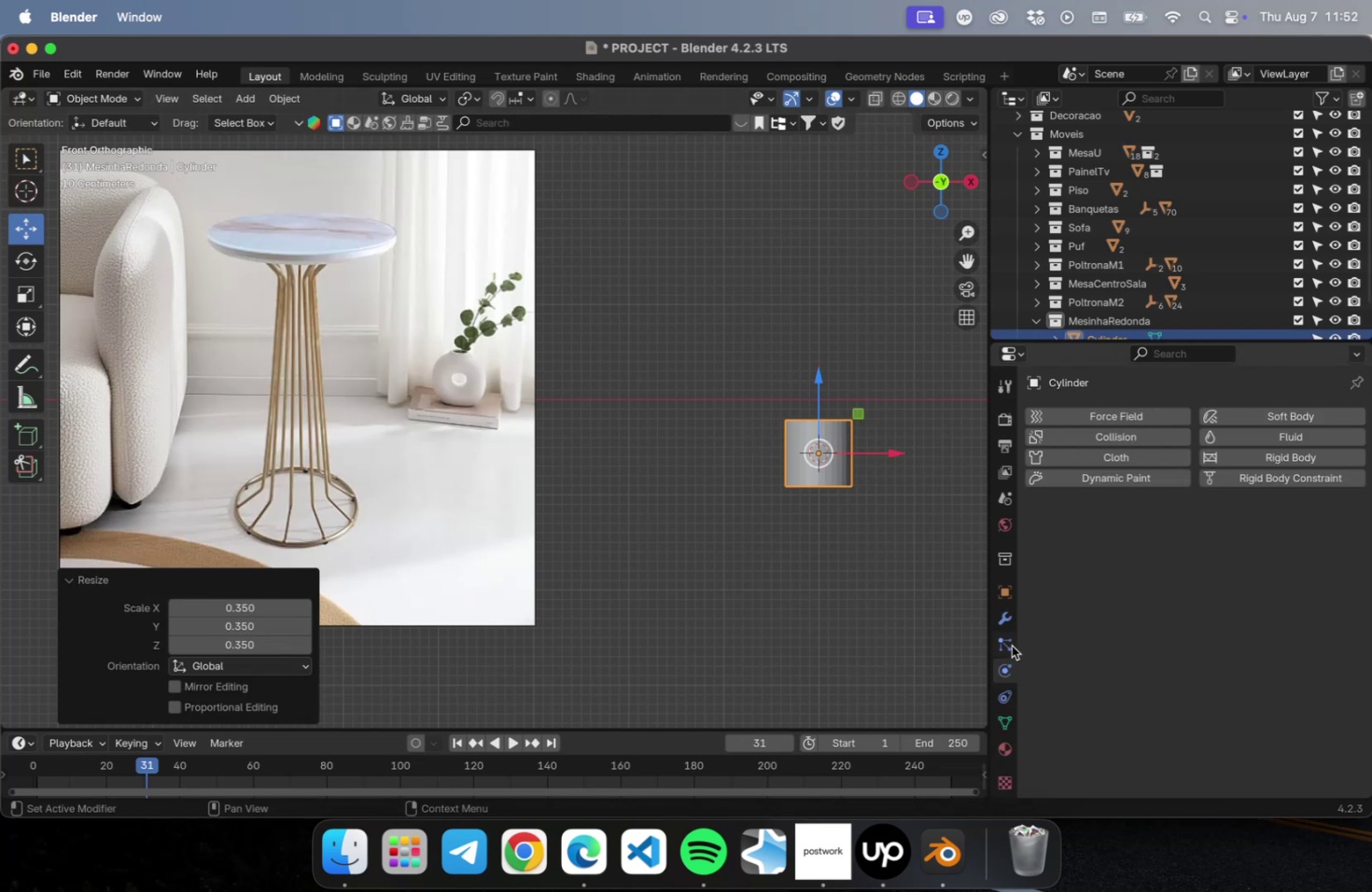 
left_click([1002, 619])
 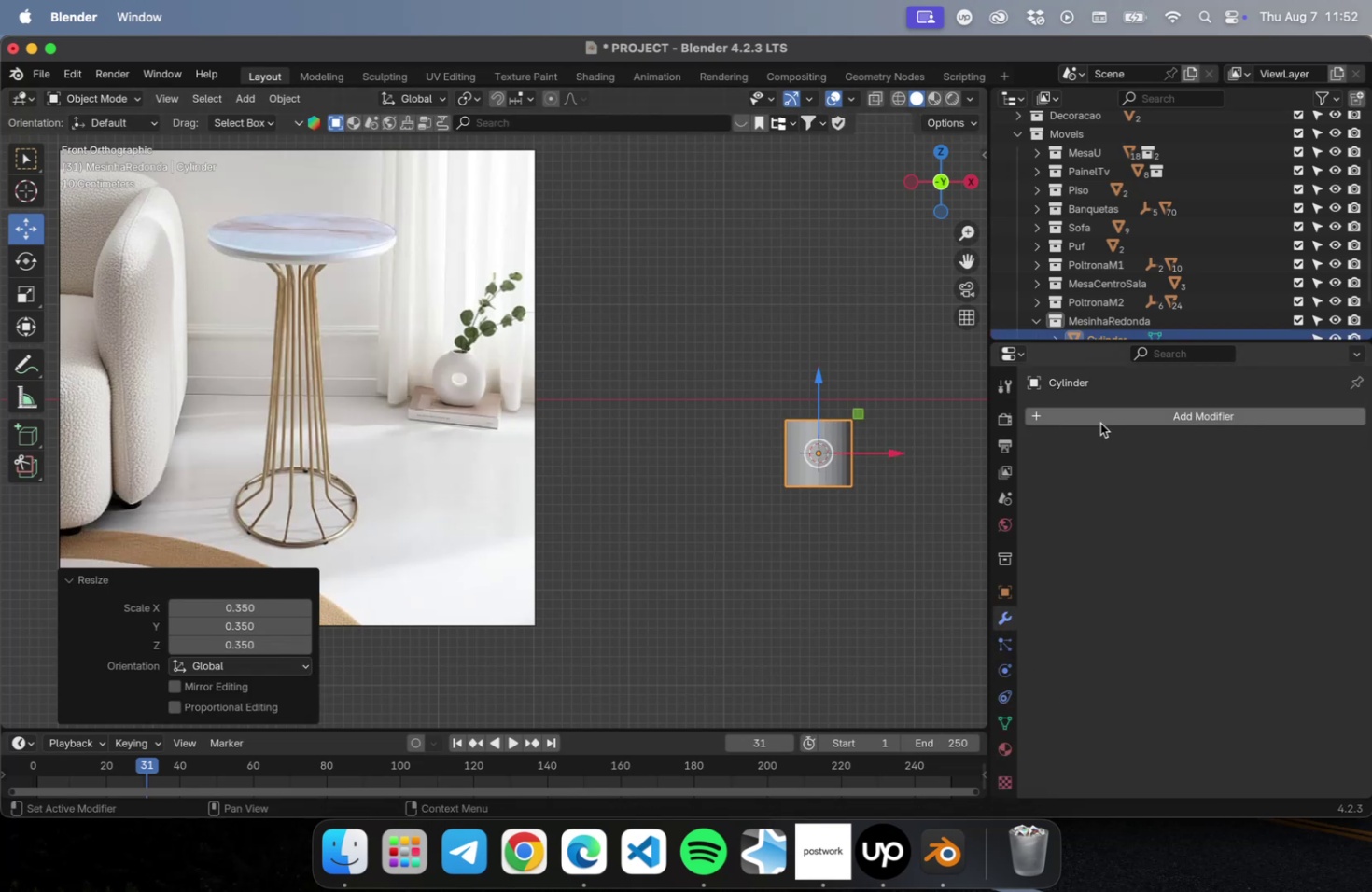 
type(arr)
 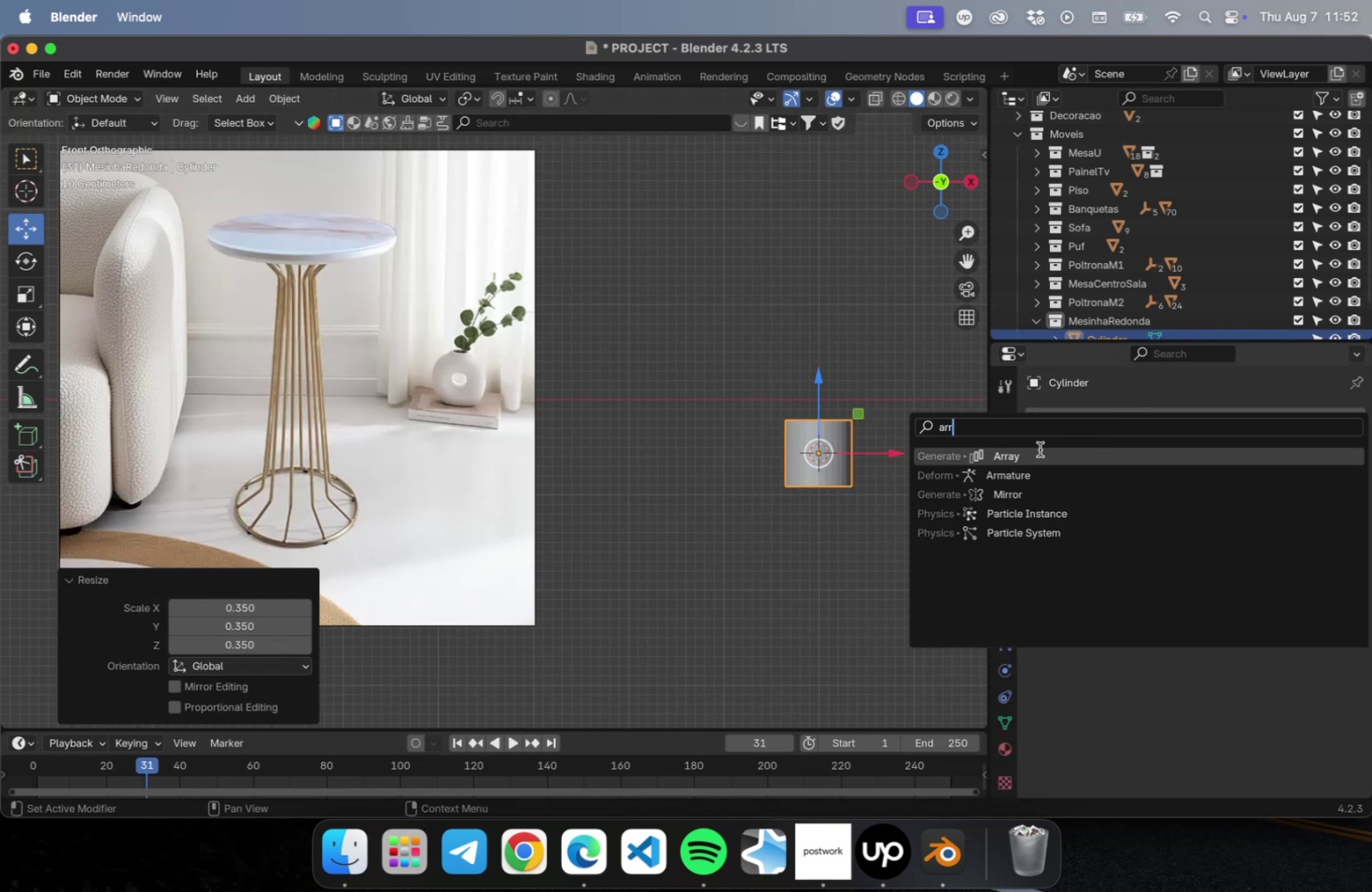 
left_click([1025, 453])
 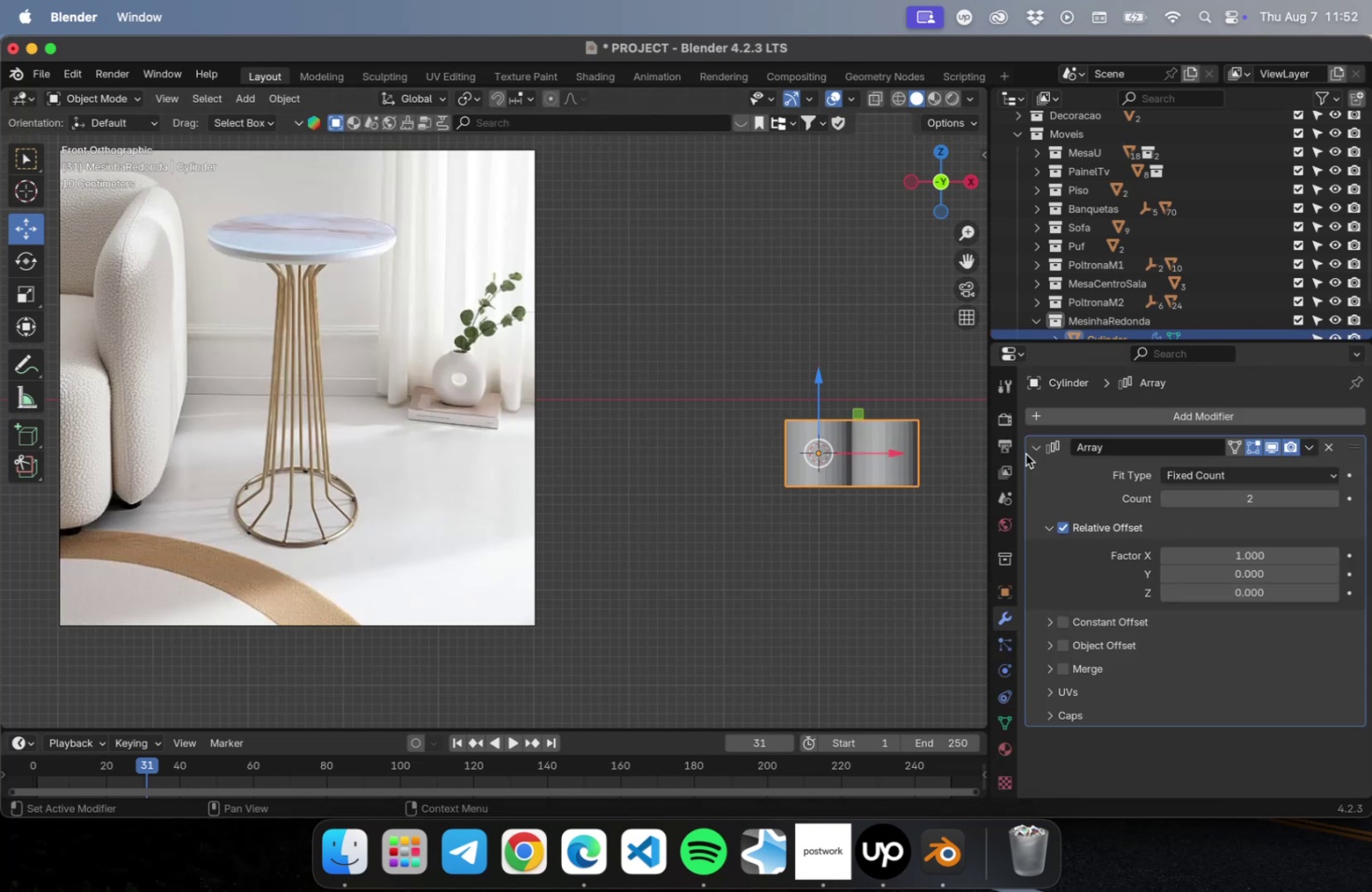 
scroll: coordinate [703, 439], scroll_direction: down, amount: 4.0
 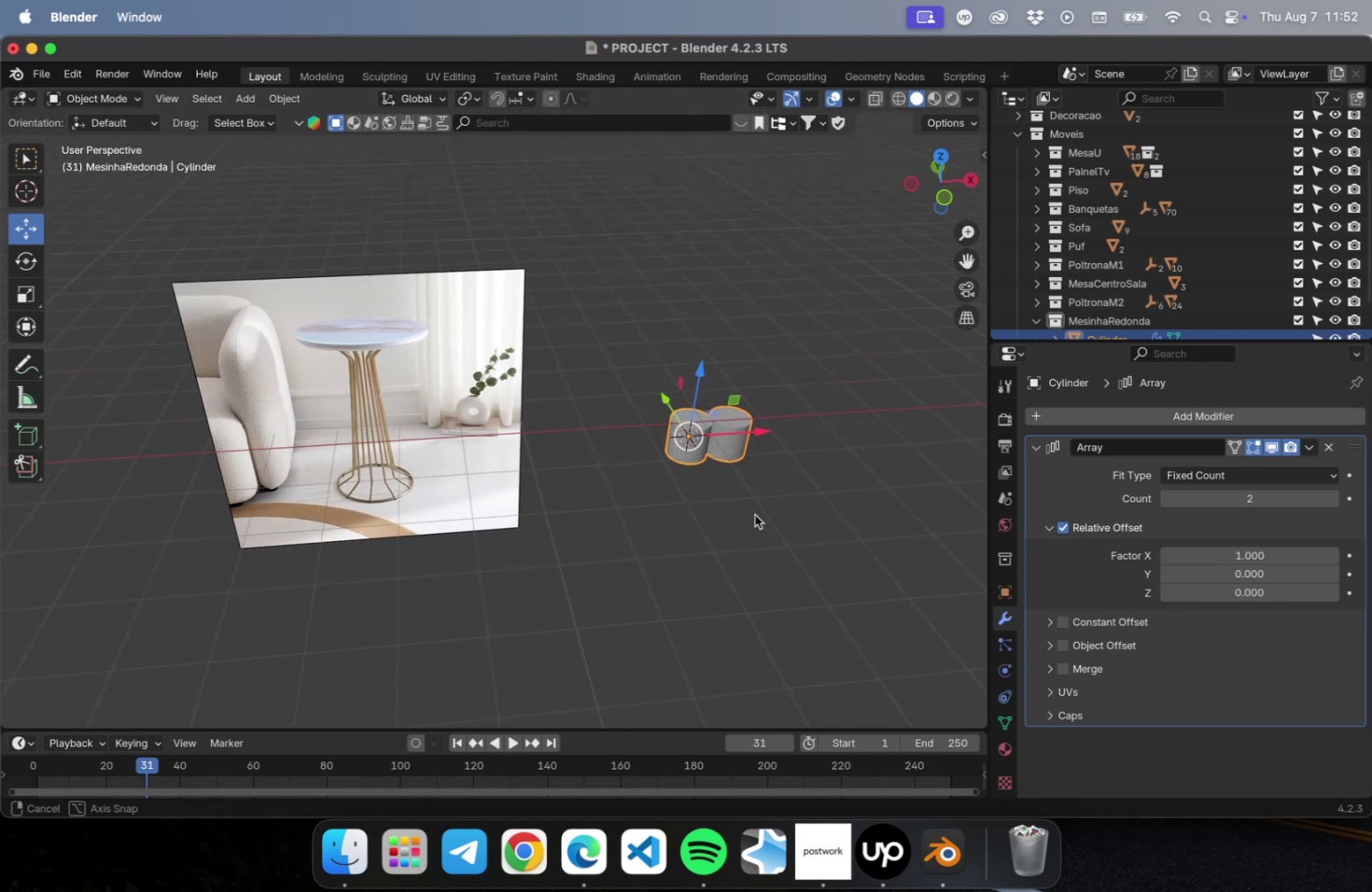 
hold_key(key=ShiftLeft, duration=0.36)
 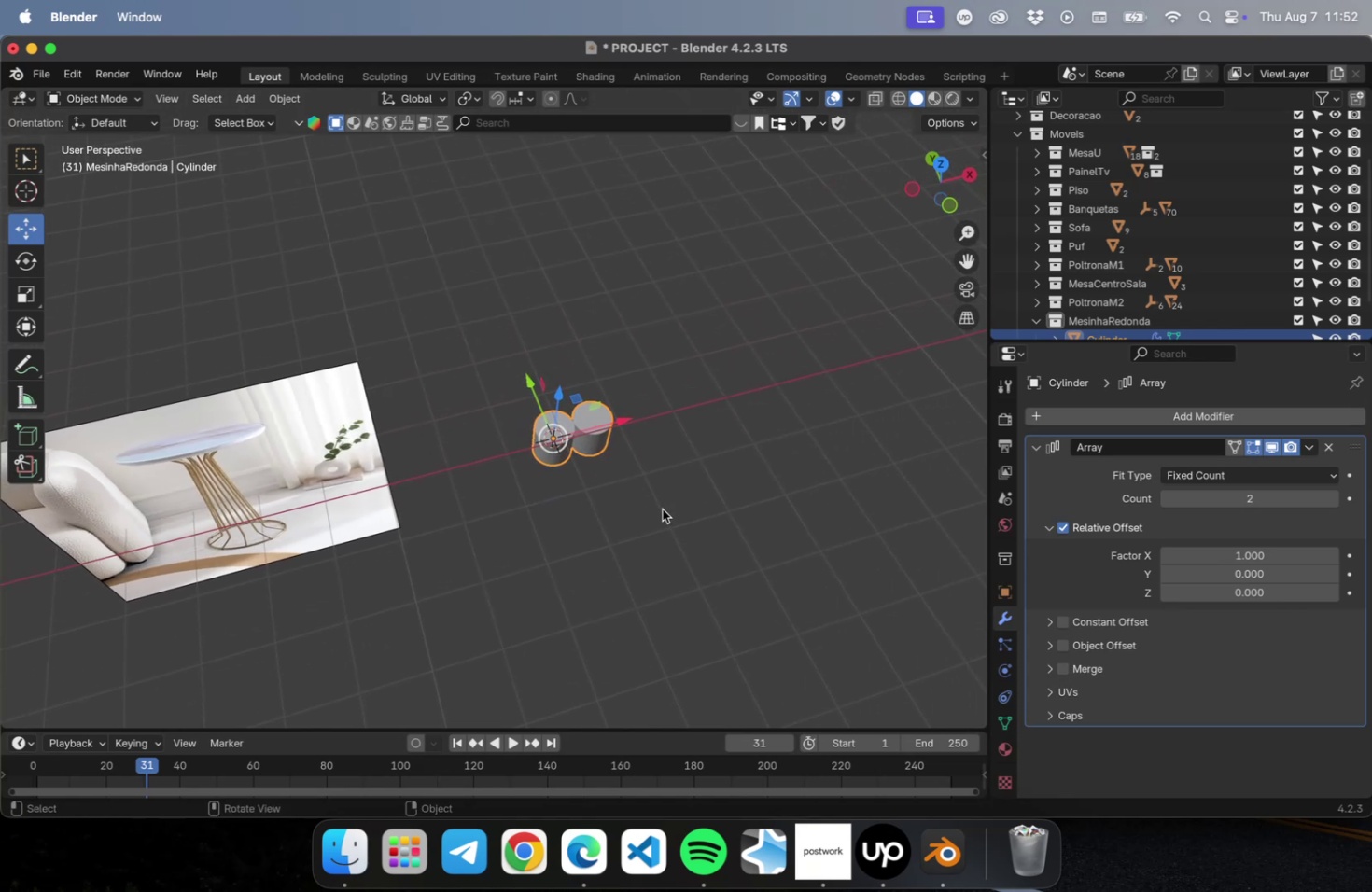 
hold_key(key=ShiftLeft, duration=0.6)
 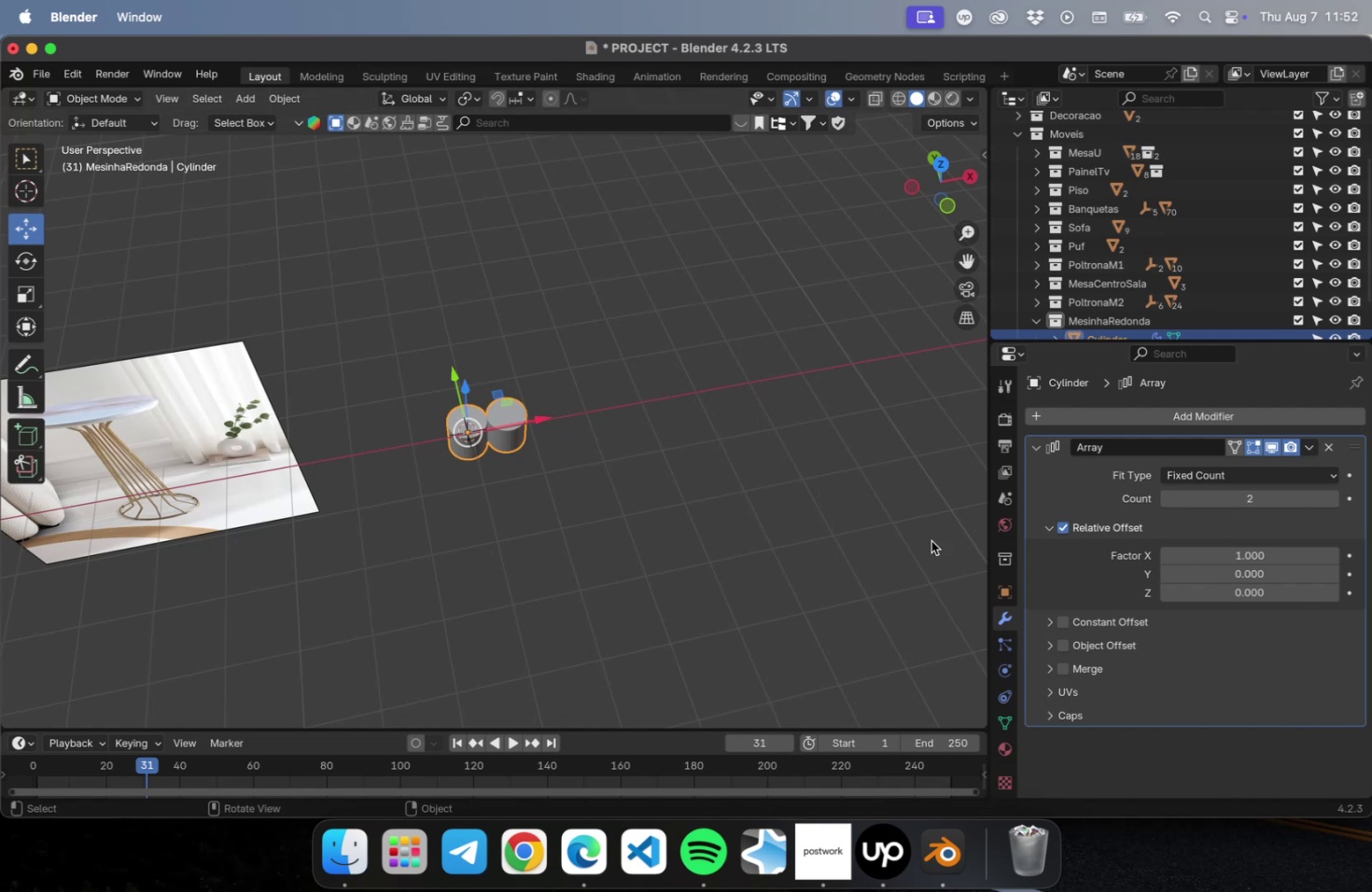 
wait(6.96)
 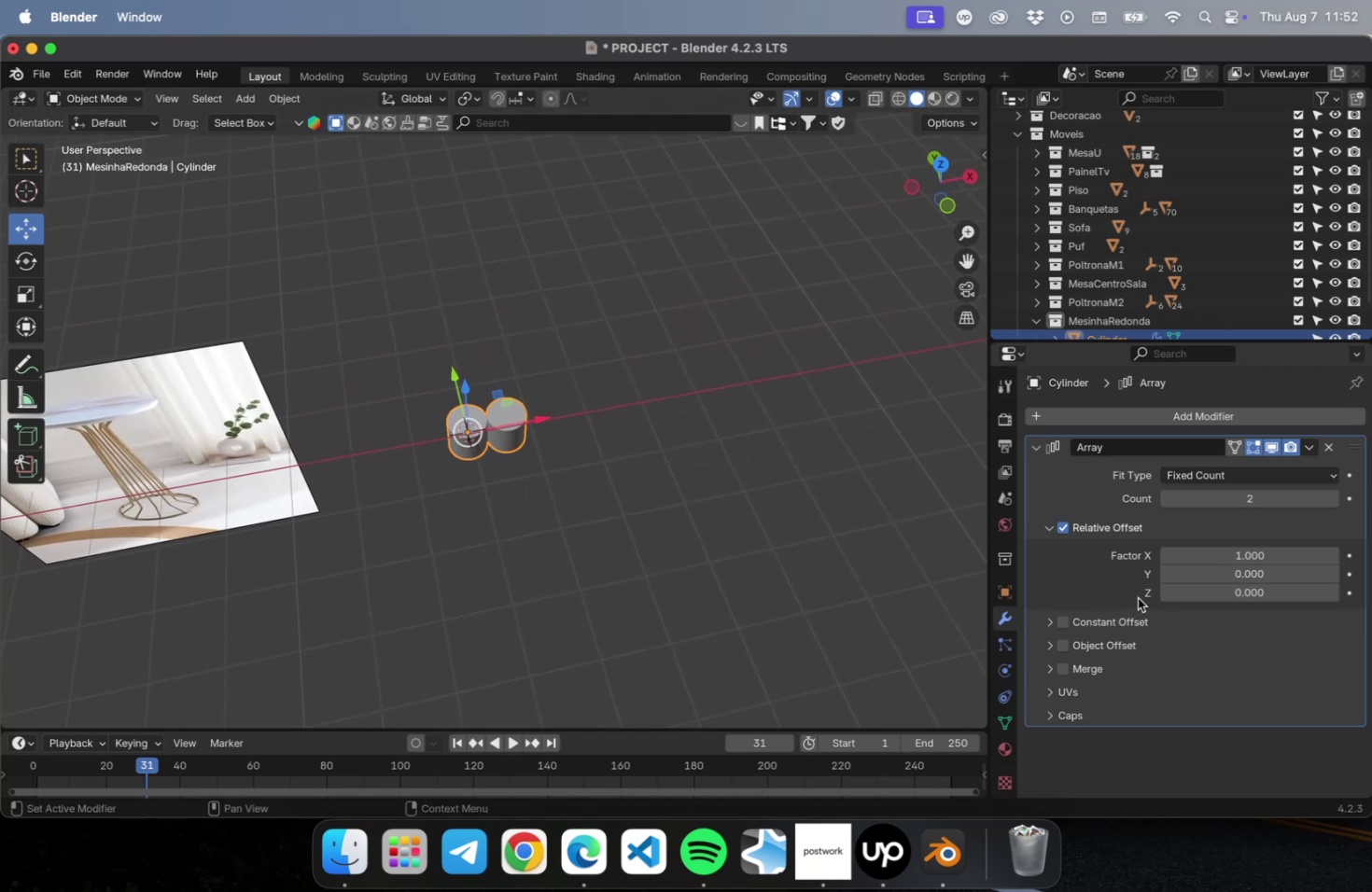 
left_click([1201, 473])
 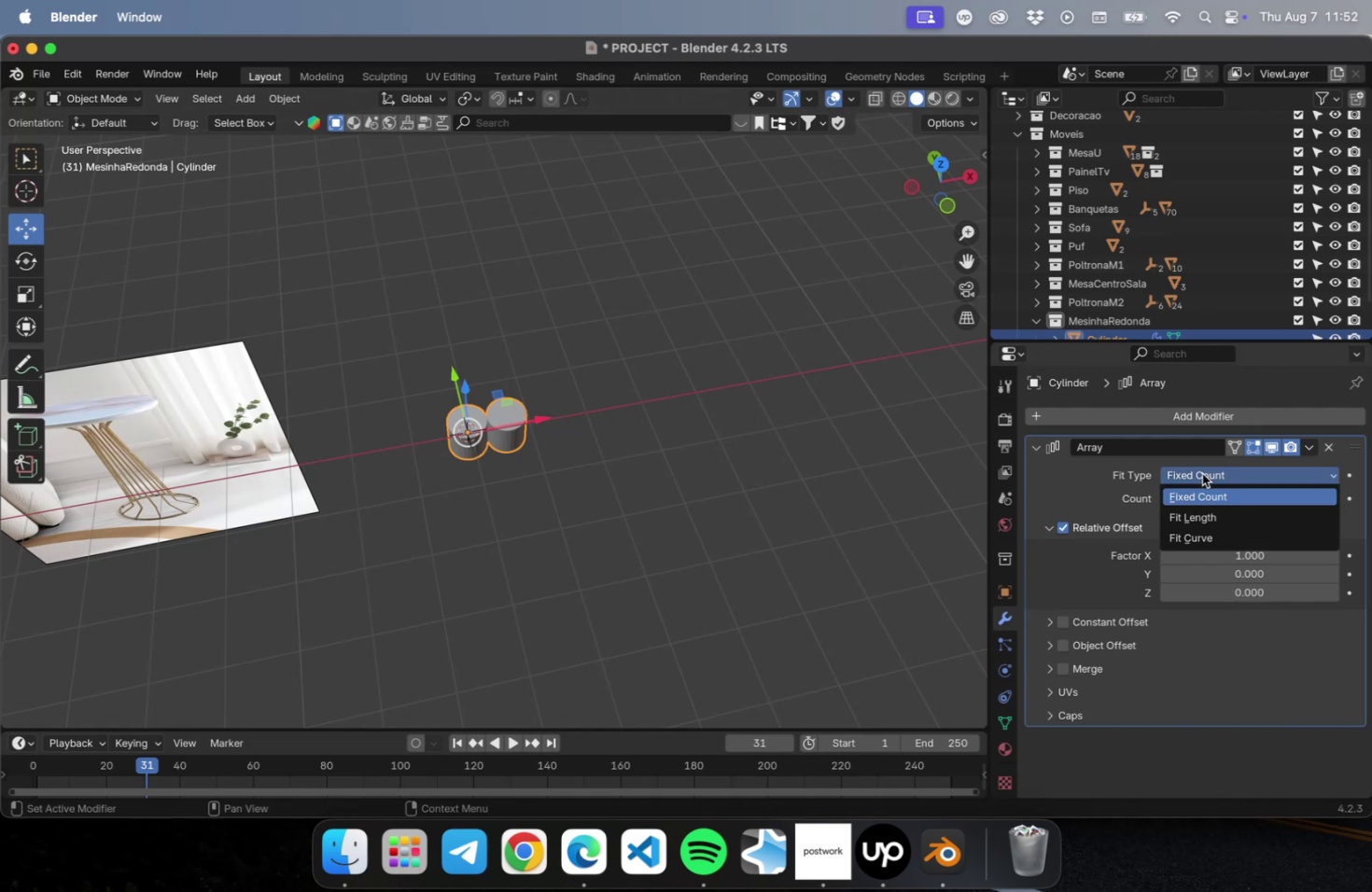 
left_click([1201, 473])
 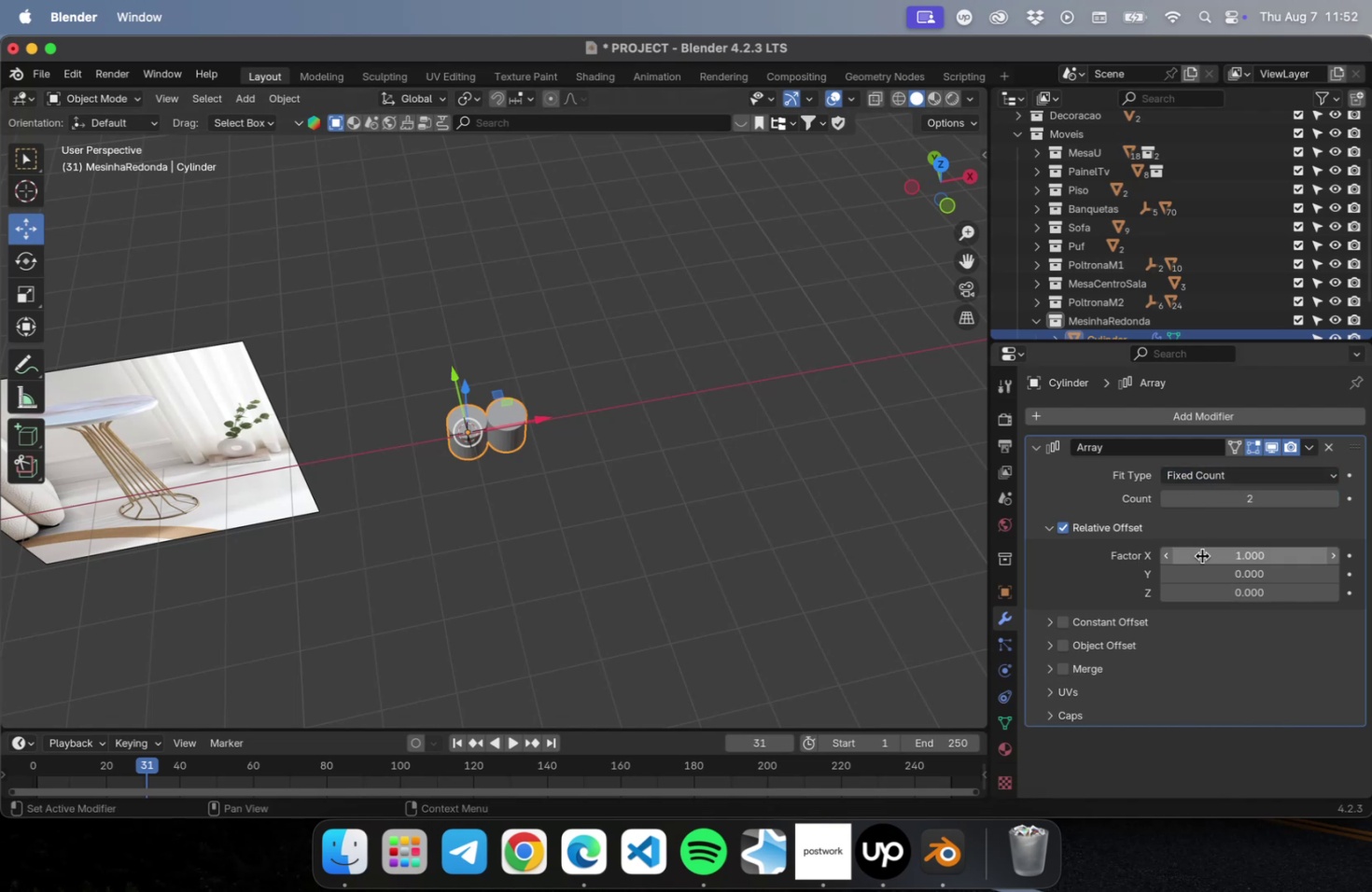 
left_click_drag(start_coordinate=[1201, 555], to_coordinate=[1212, 554])
 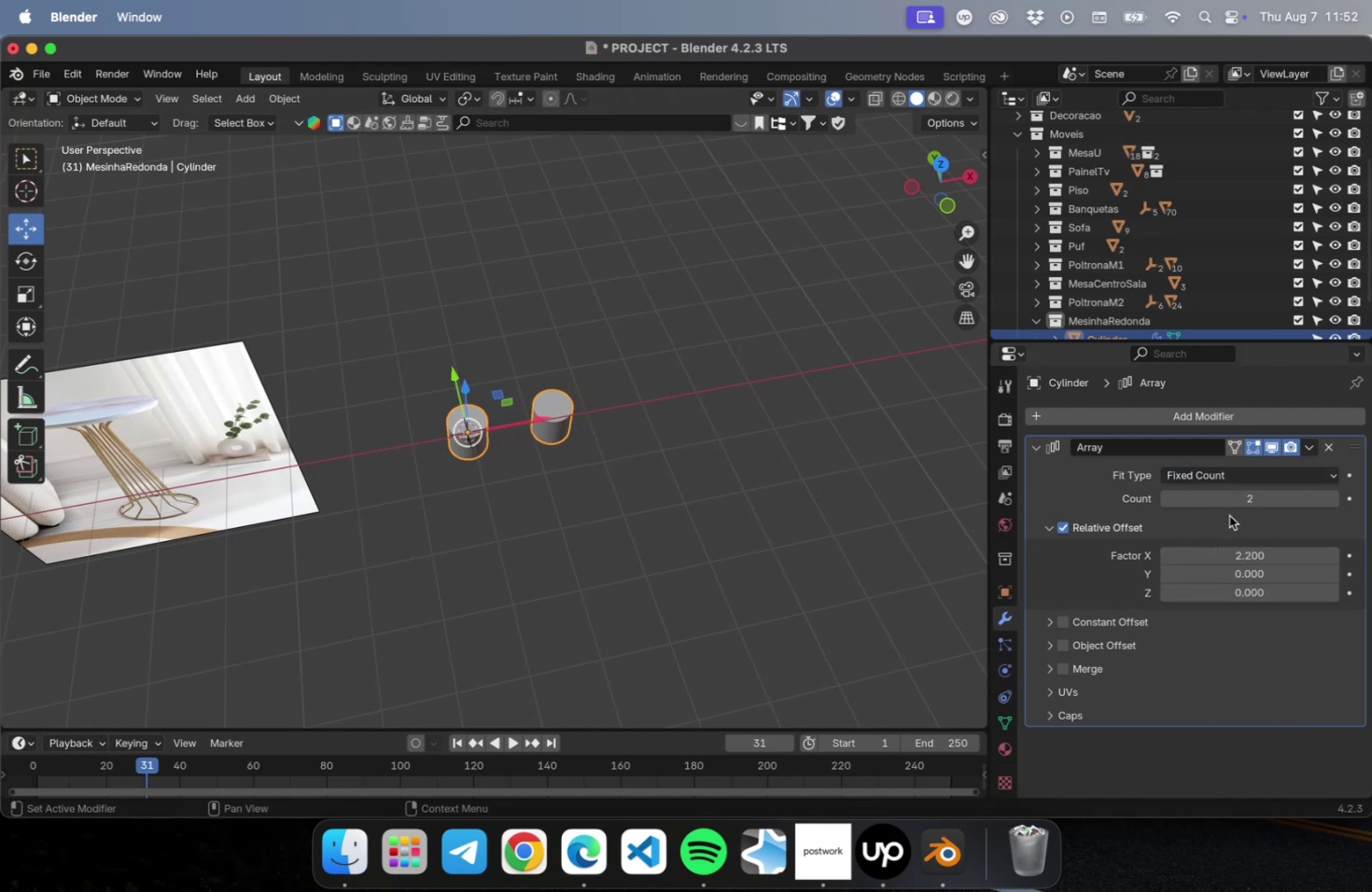 
left_click_drag(start_coordinate=[1219, 498], to_coordinate=[1224, 499])
 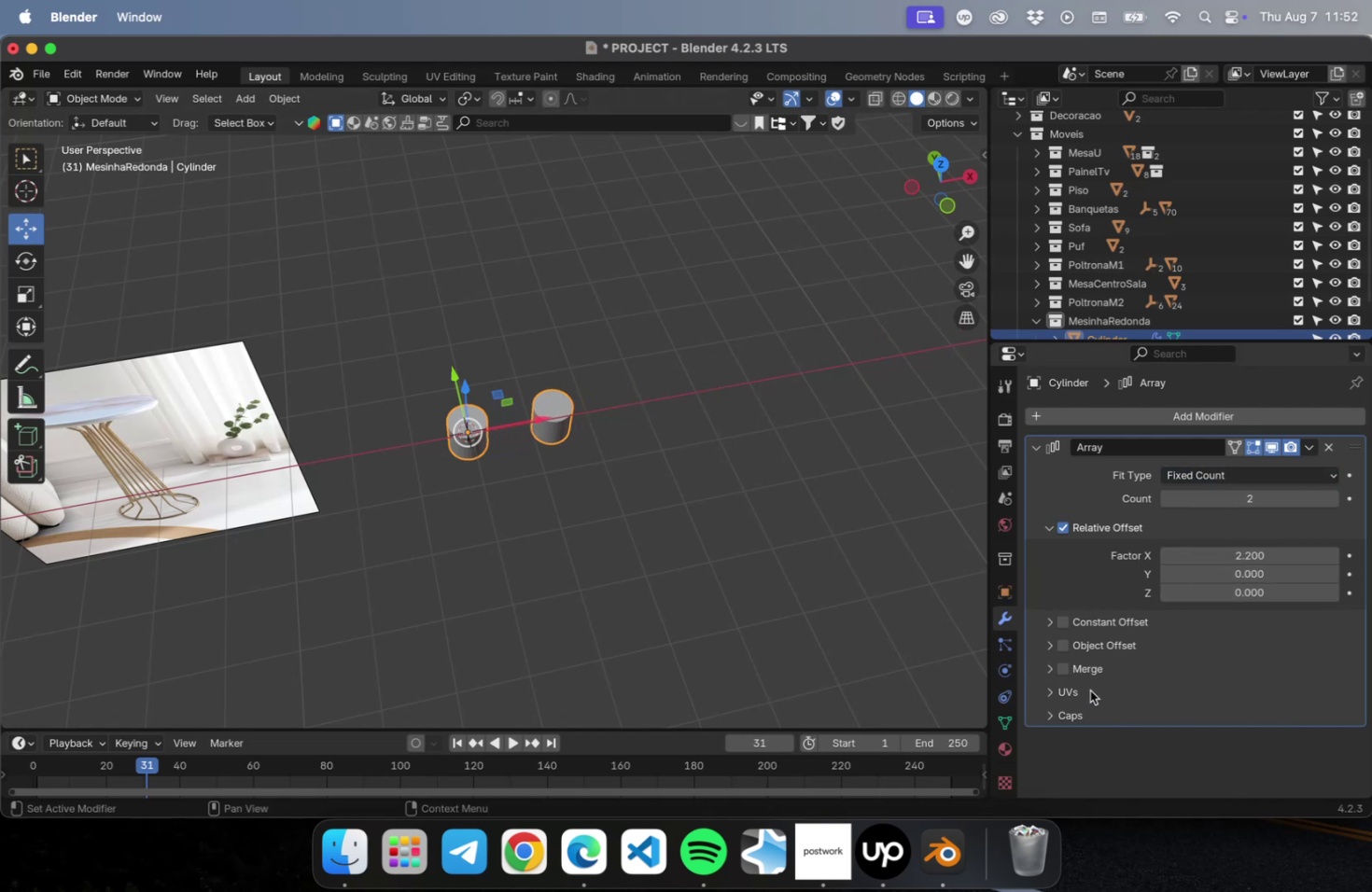 
left_click([750, 575])
 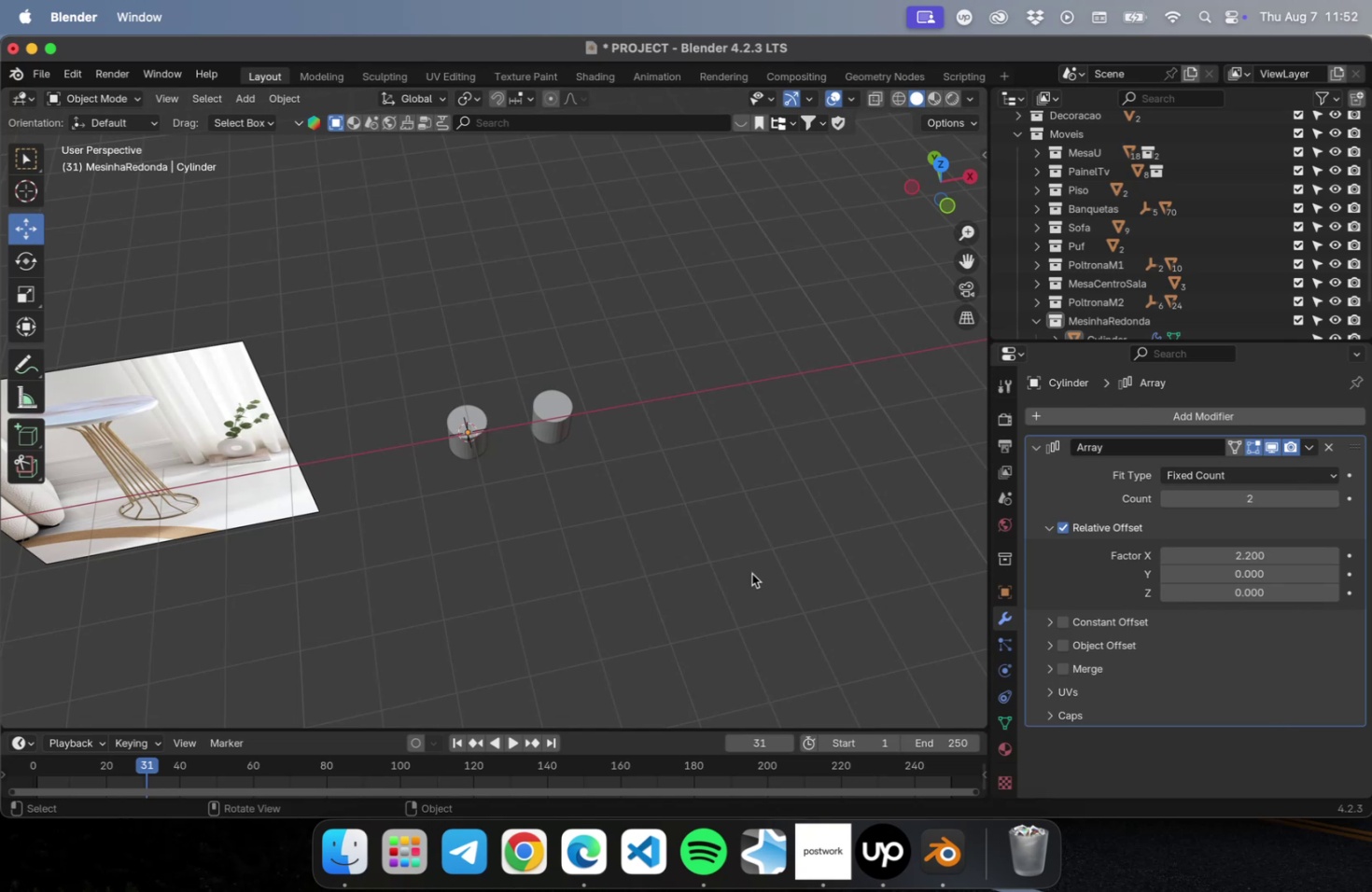 
key(NumLock)
 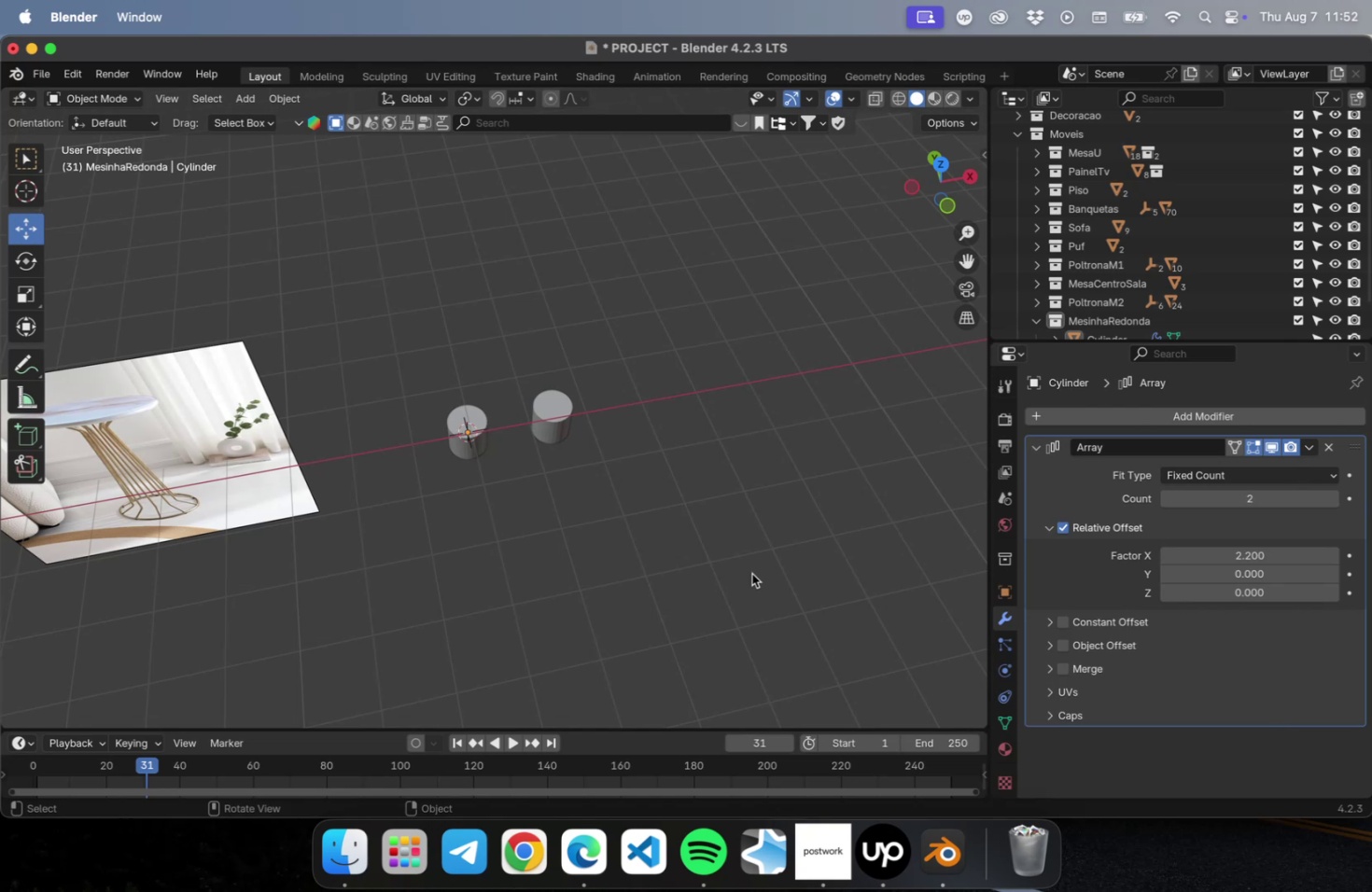 
key(Numpad7)
 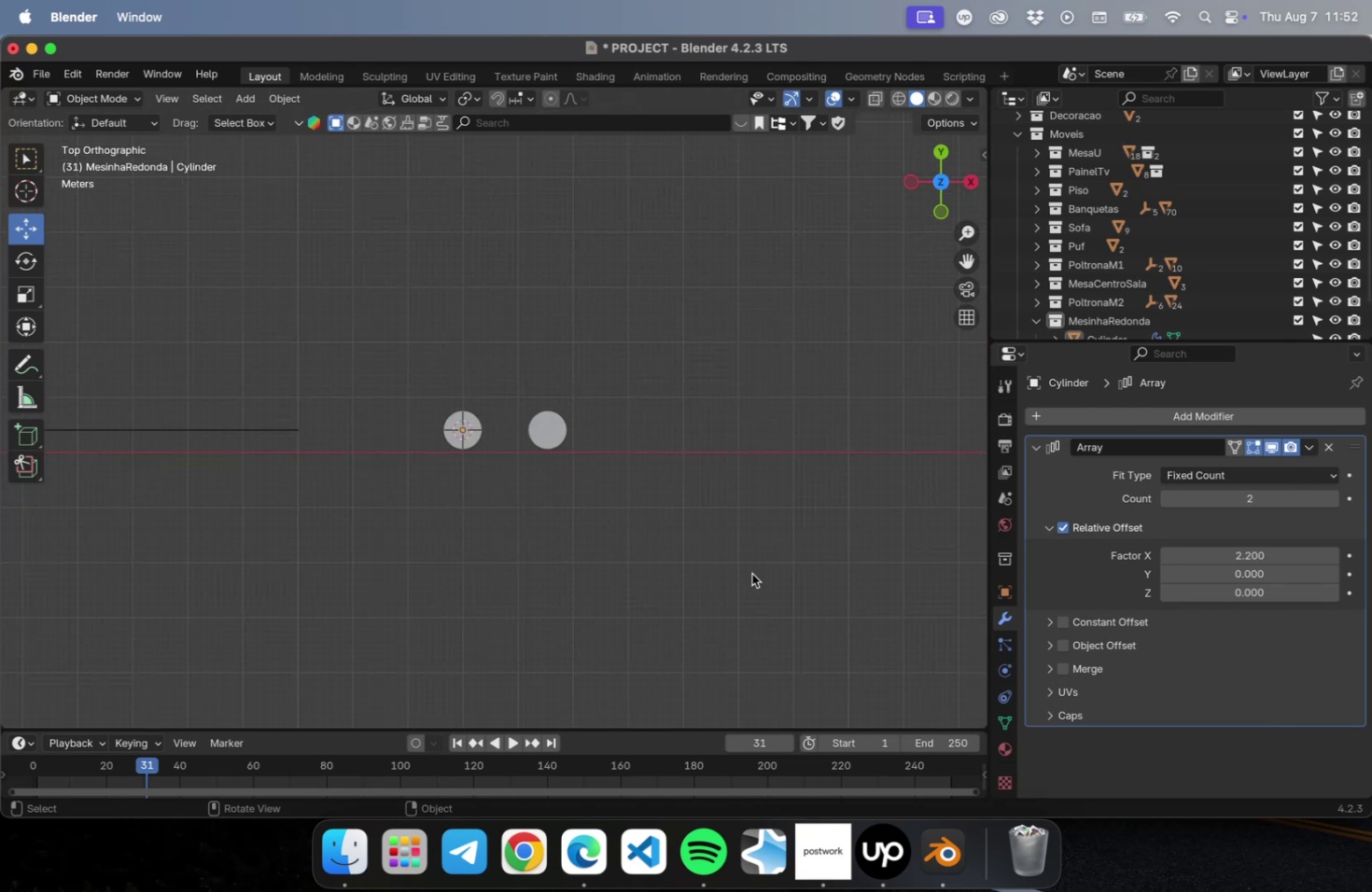 
scroll: coordinate [629, 510], scroll_direction: up, amount: 10.0
 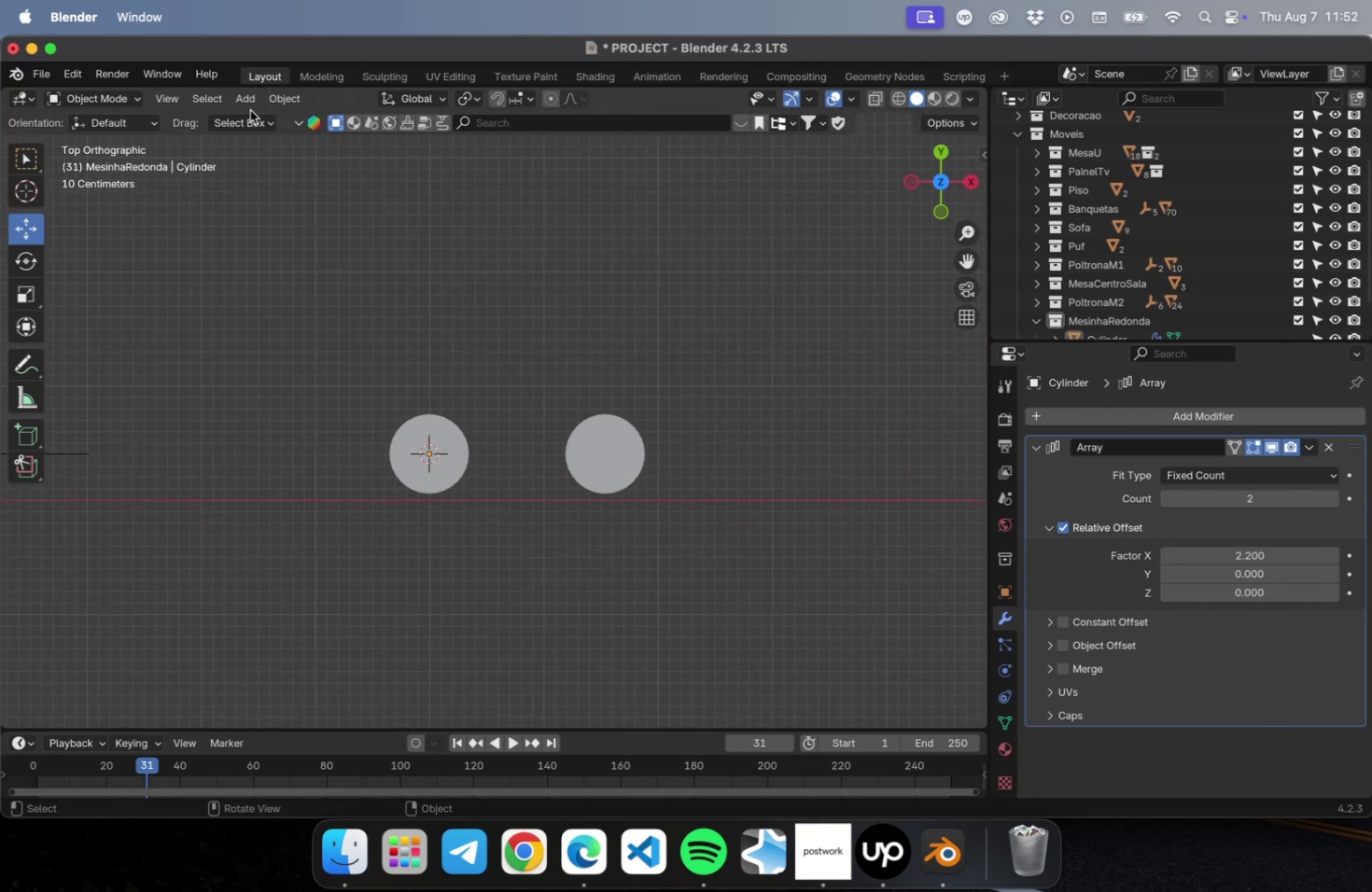 
left_click([247, 101])
 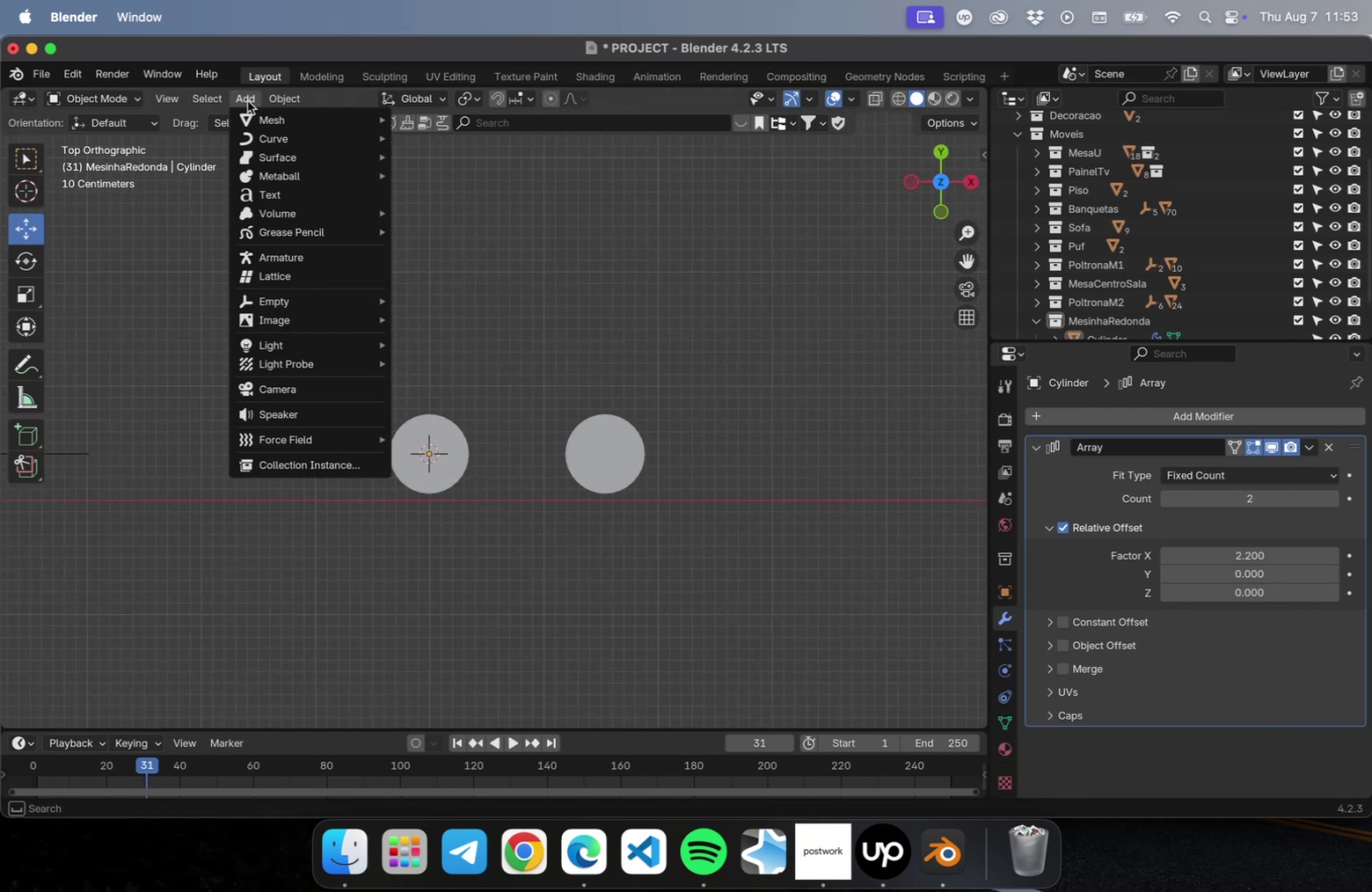 
mouse_move([293, 136])
 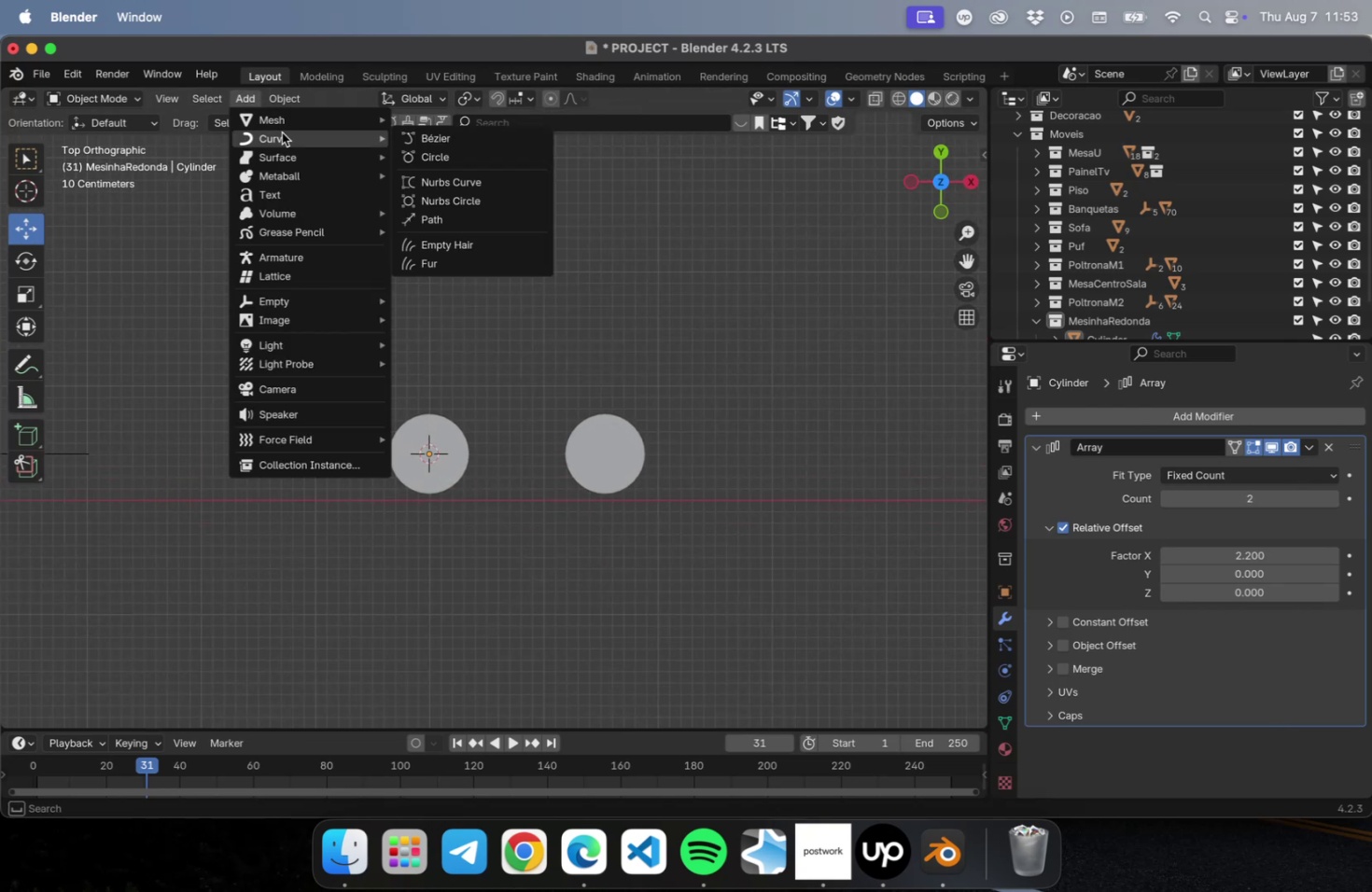 
mouse_move([444, 140])
 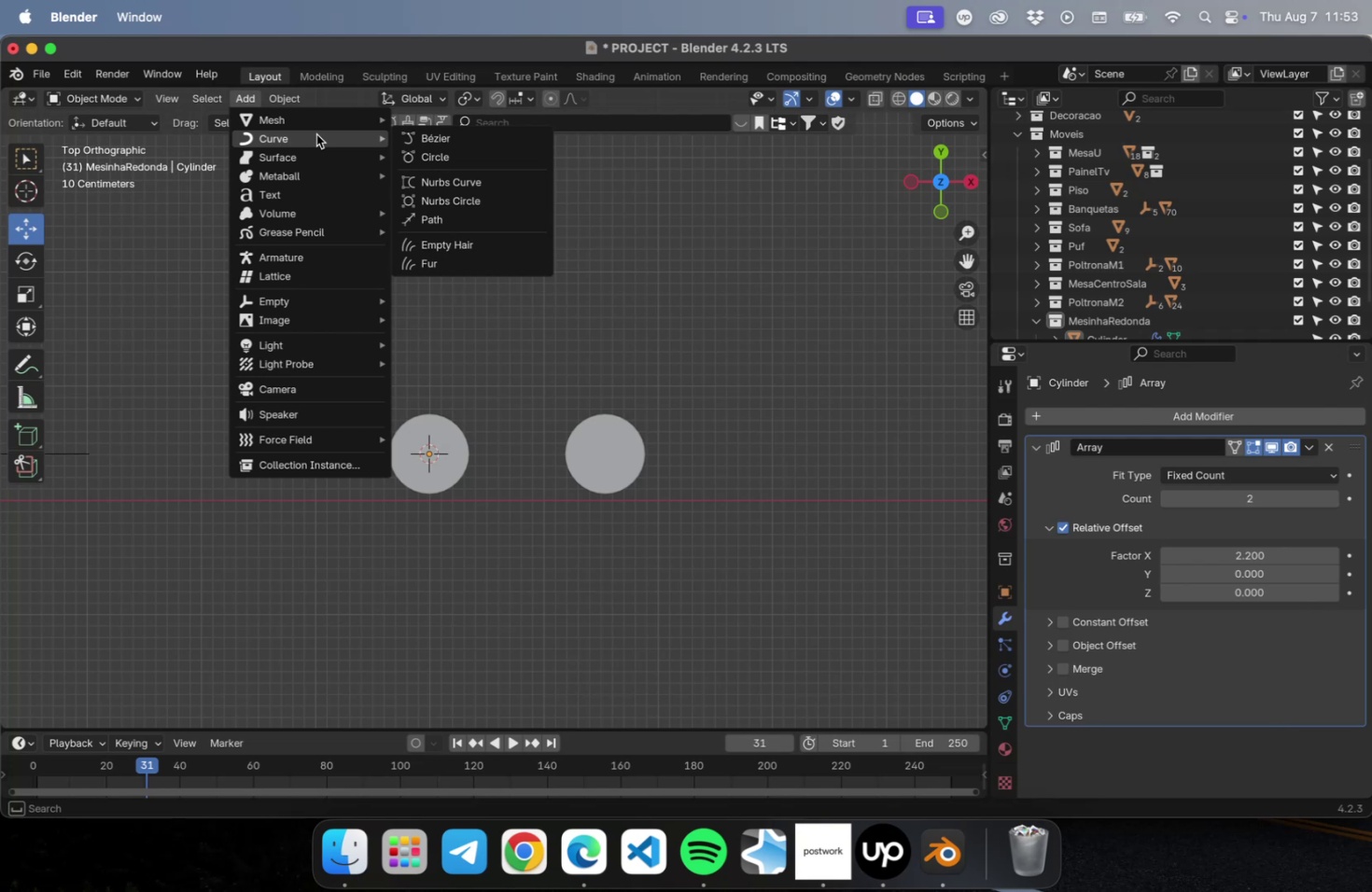 
left_click([469, 158])
 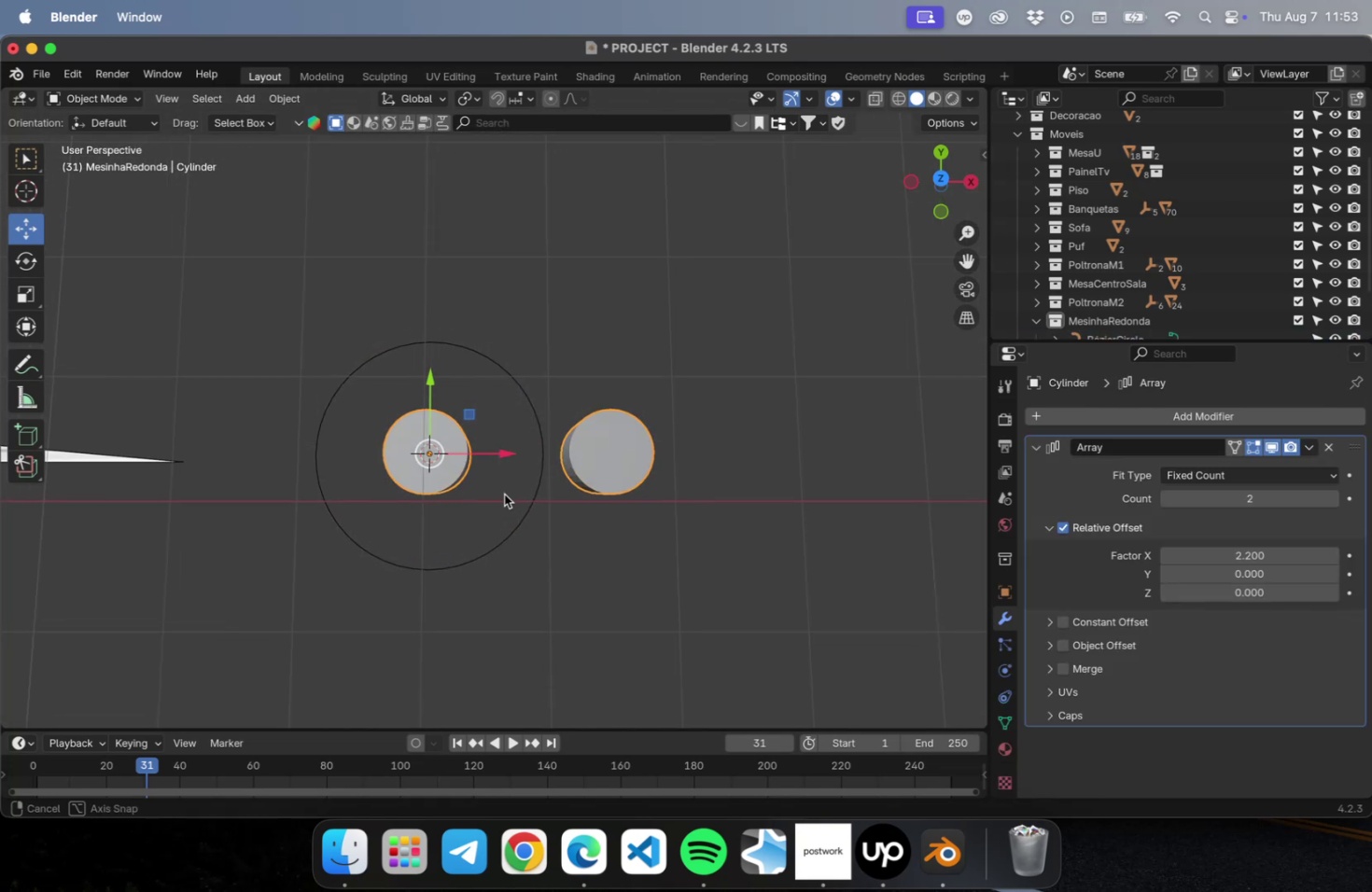 
wait(8.66)
 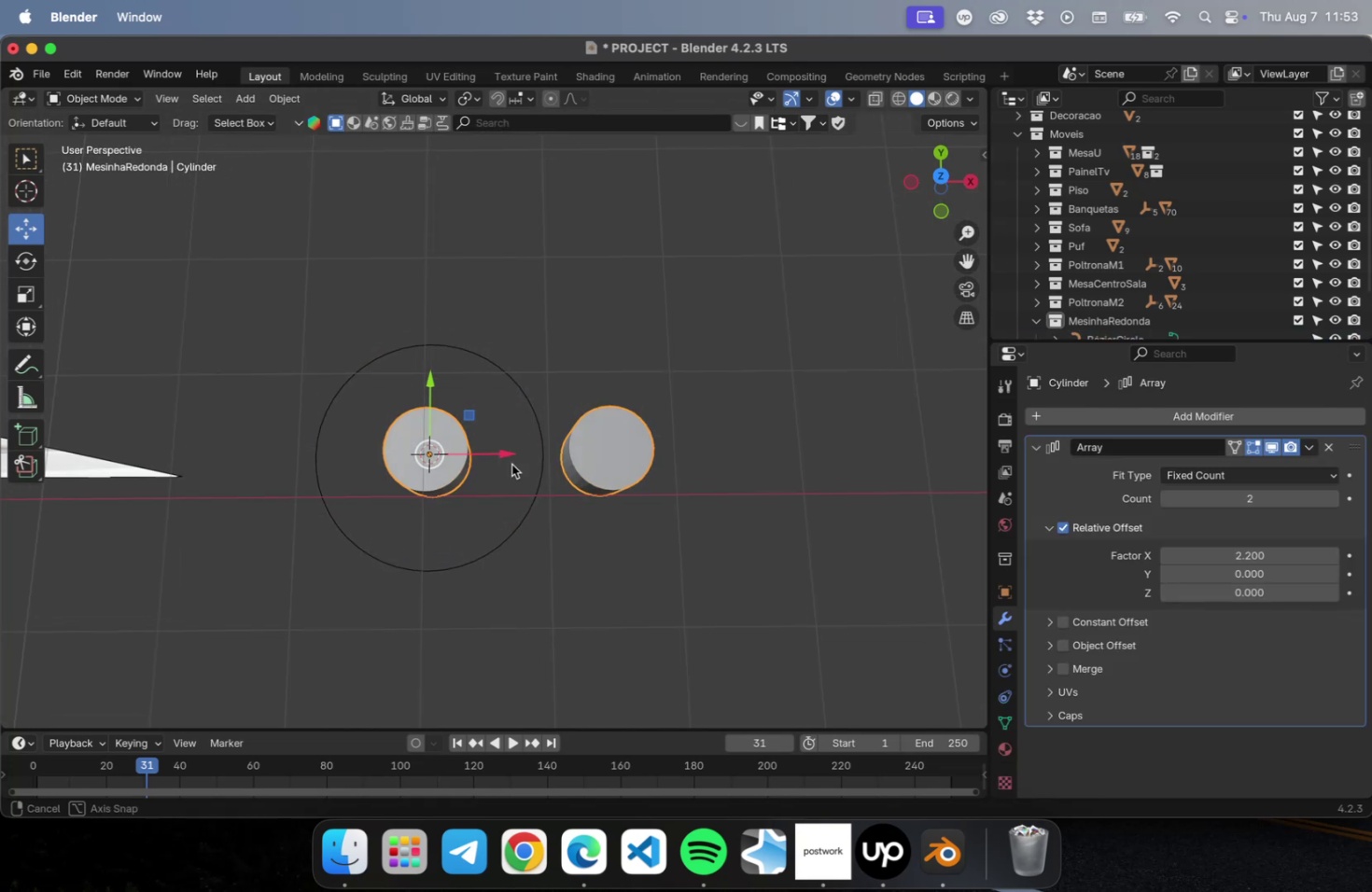 
left_click([1048, 651])
 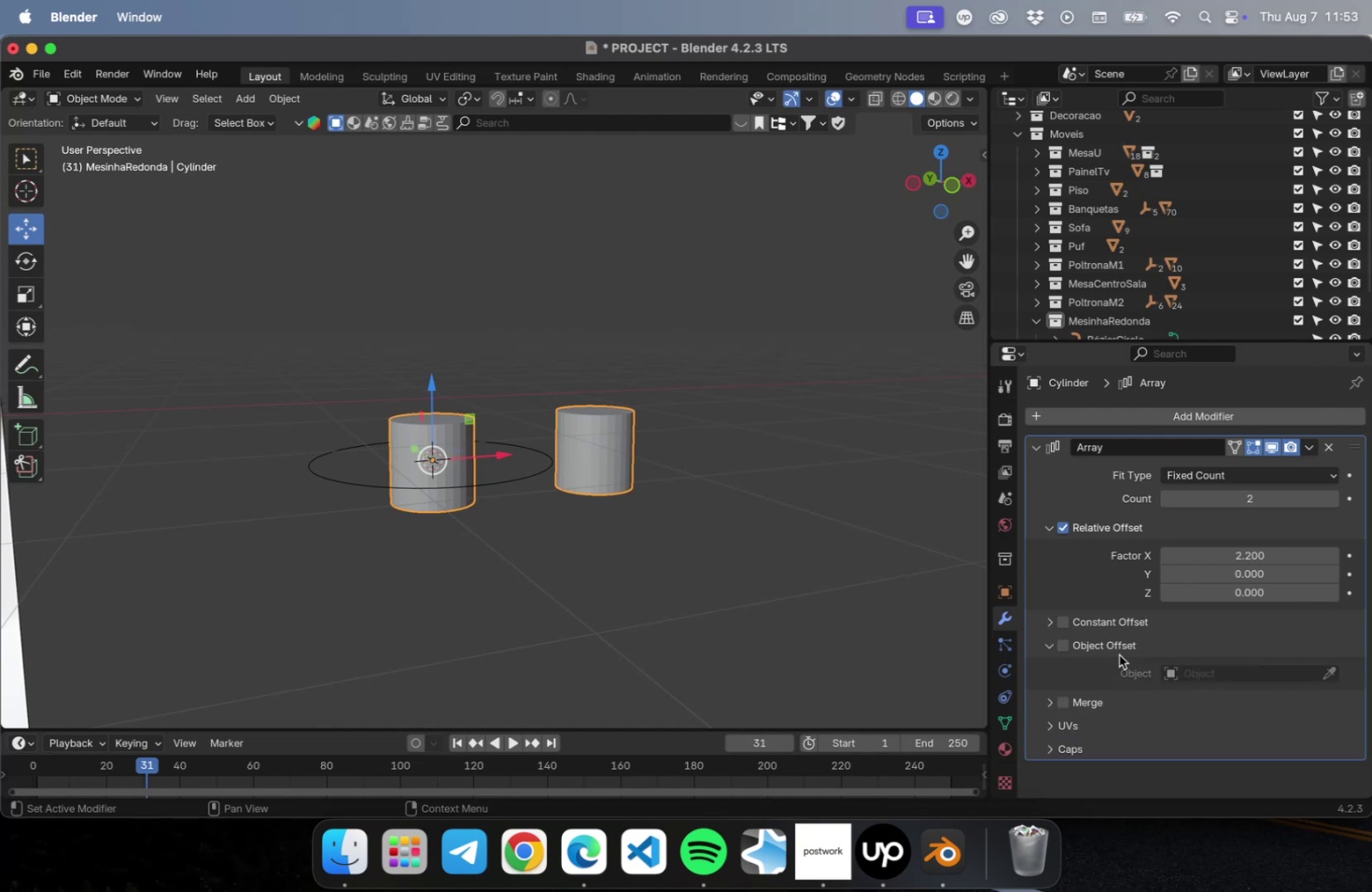 
left_click([1086, 649])
 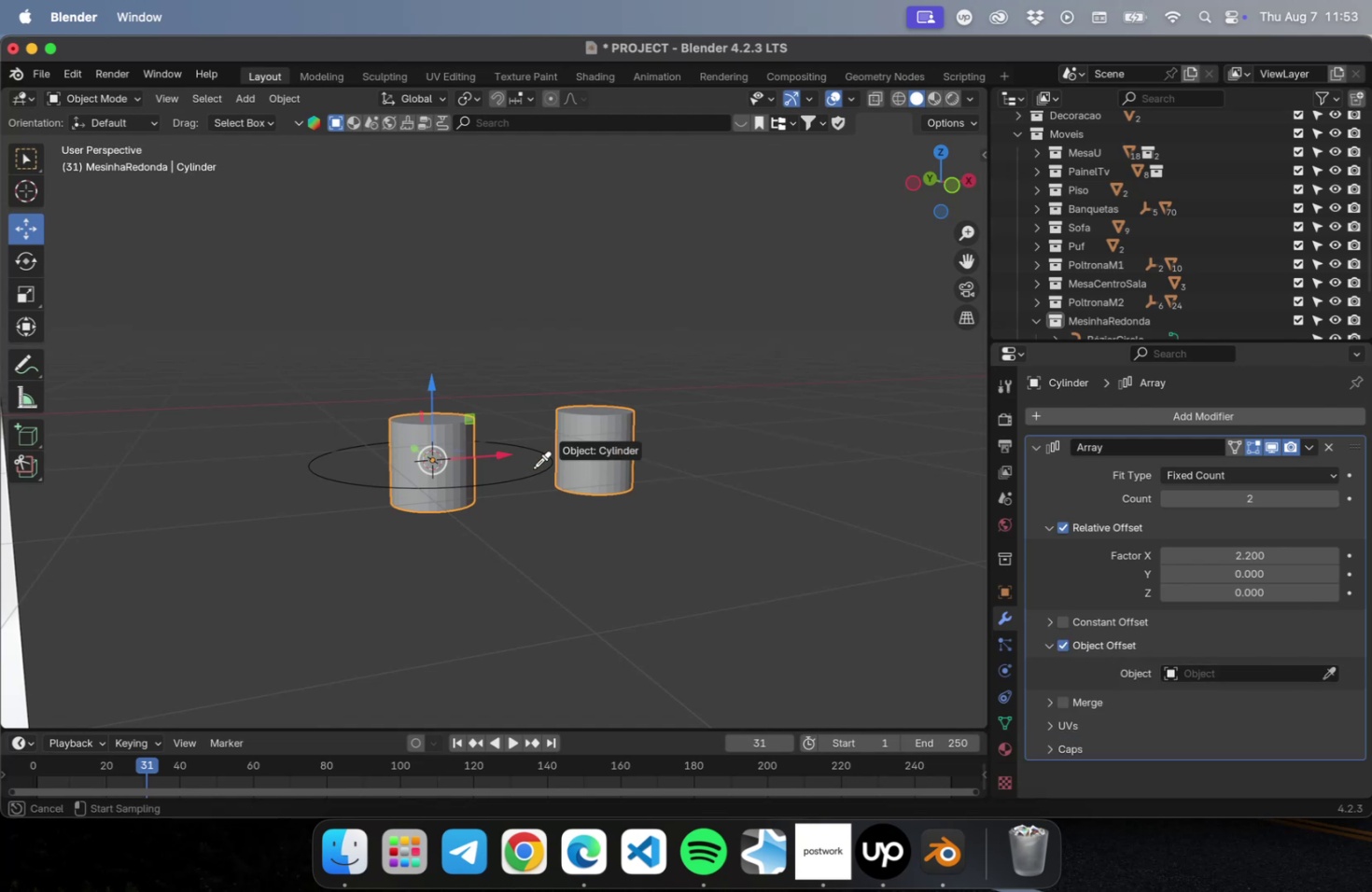 
left_click([530, 477])
 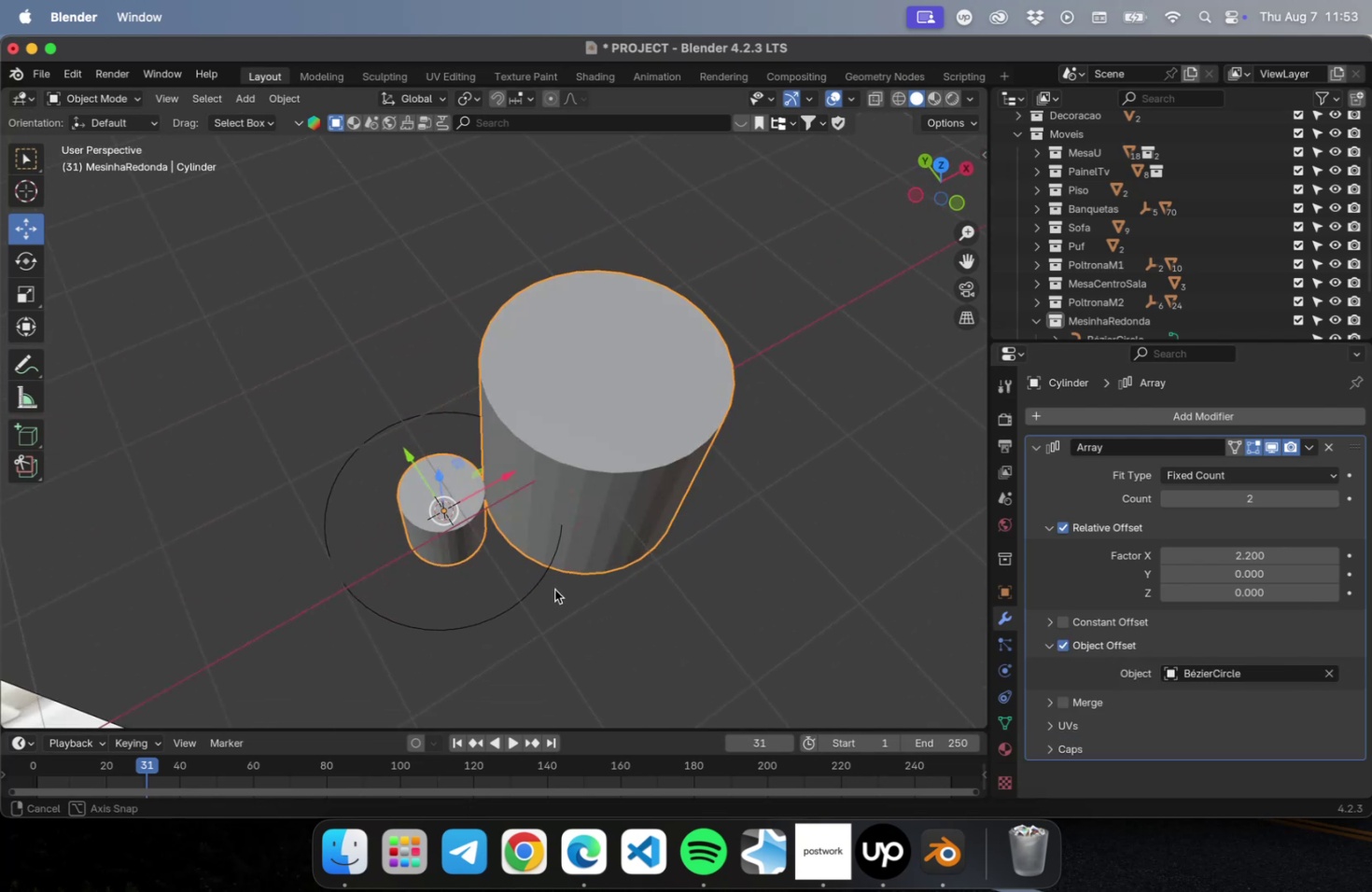 
key(Meta+Z)
 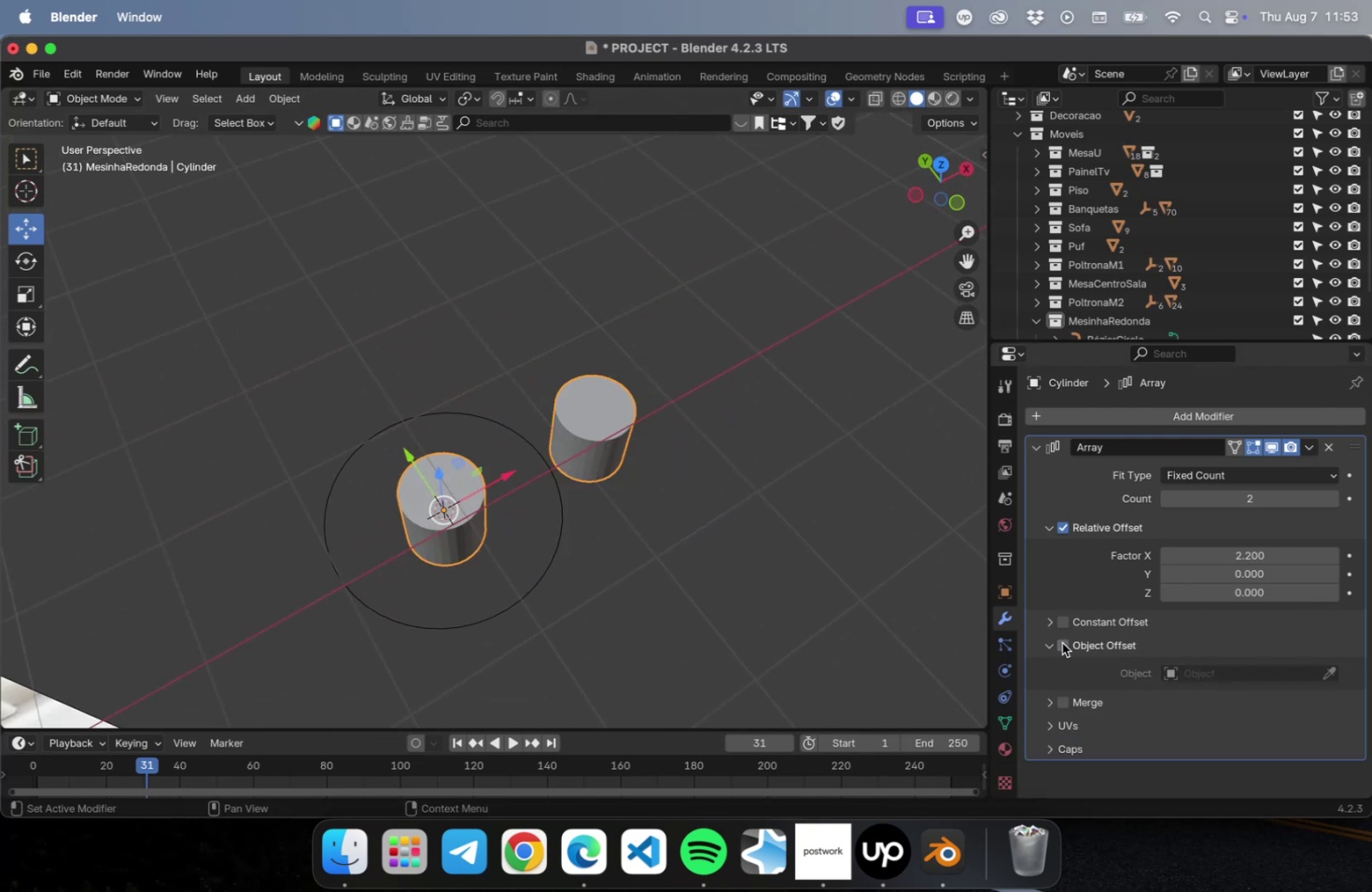 
scroll: coordinate [1080, 715], scroll_direction: down, amount: 8.0
 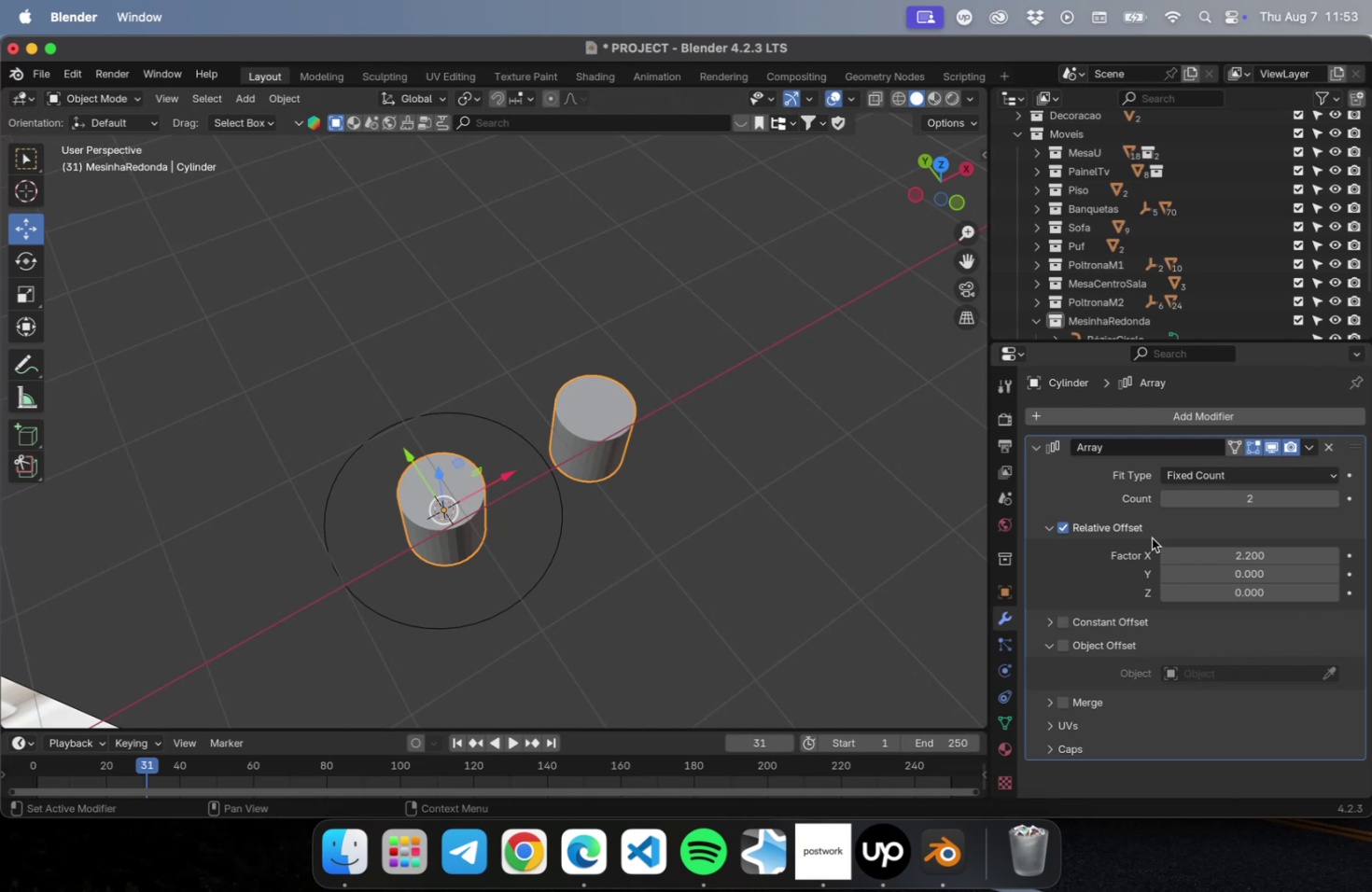 
left_click([1213, 476])
 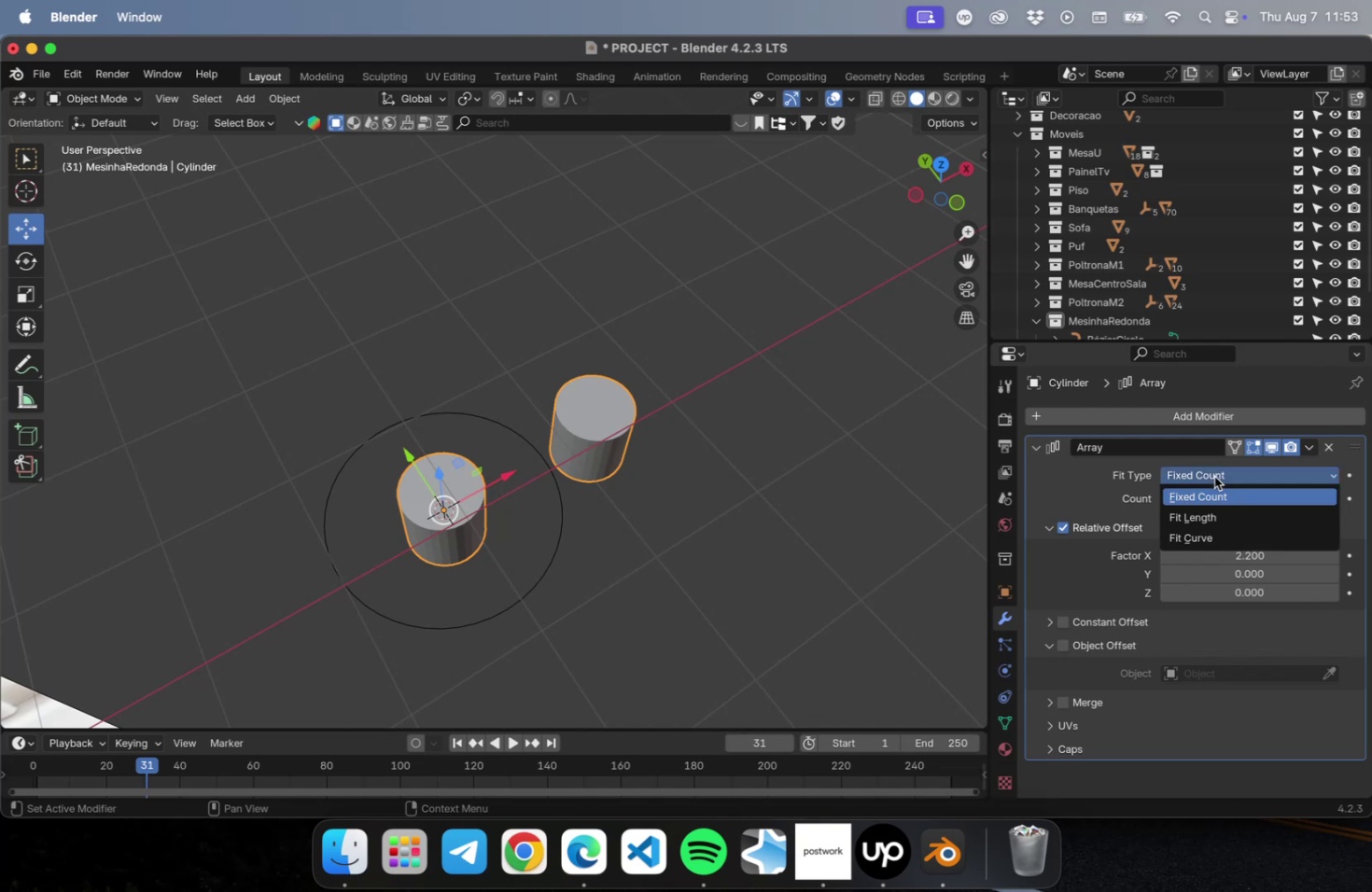 
mouse_move([1247, 515])
 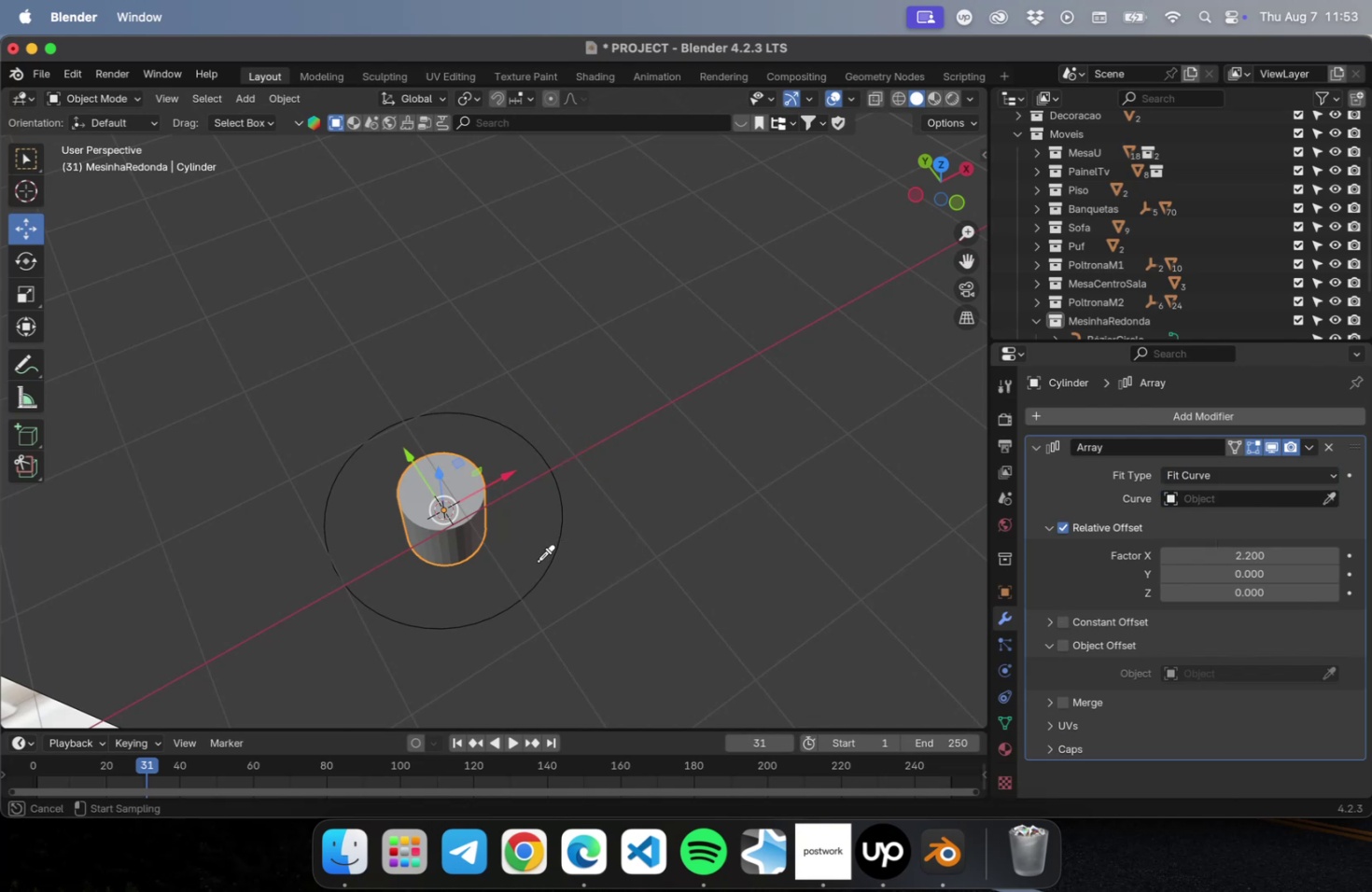 
left_click([541, 570])
 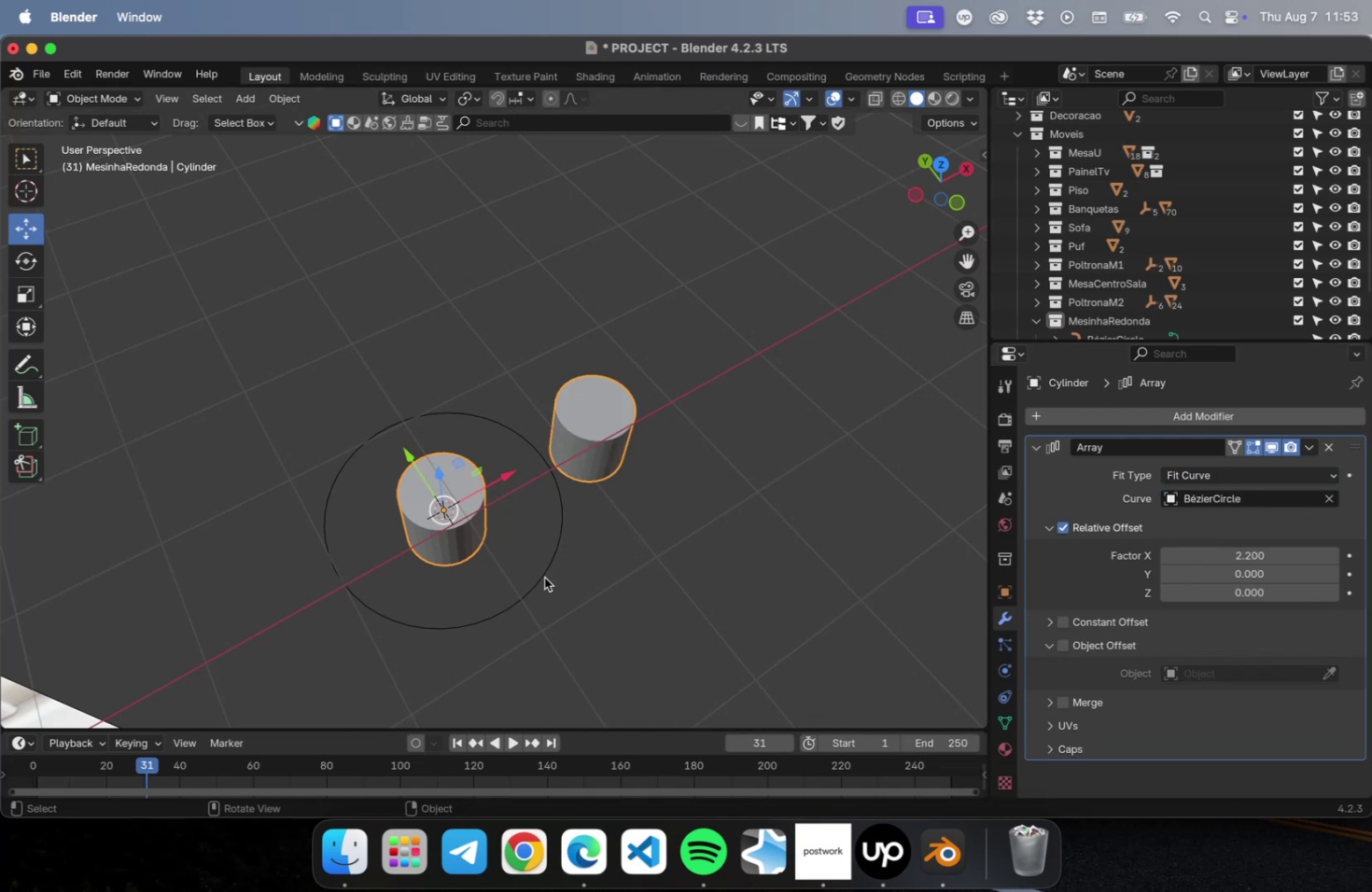 
scroll: coordinate [583, 568], scroll_direction: down, amount: 2.0
 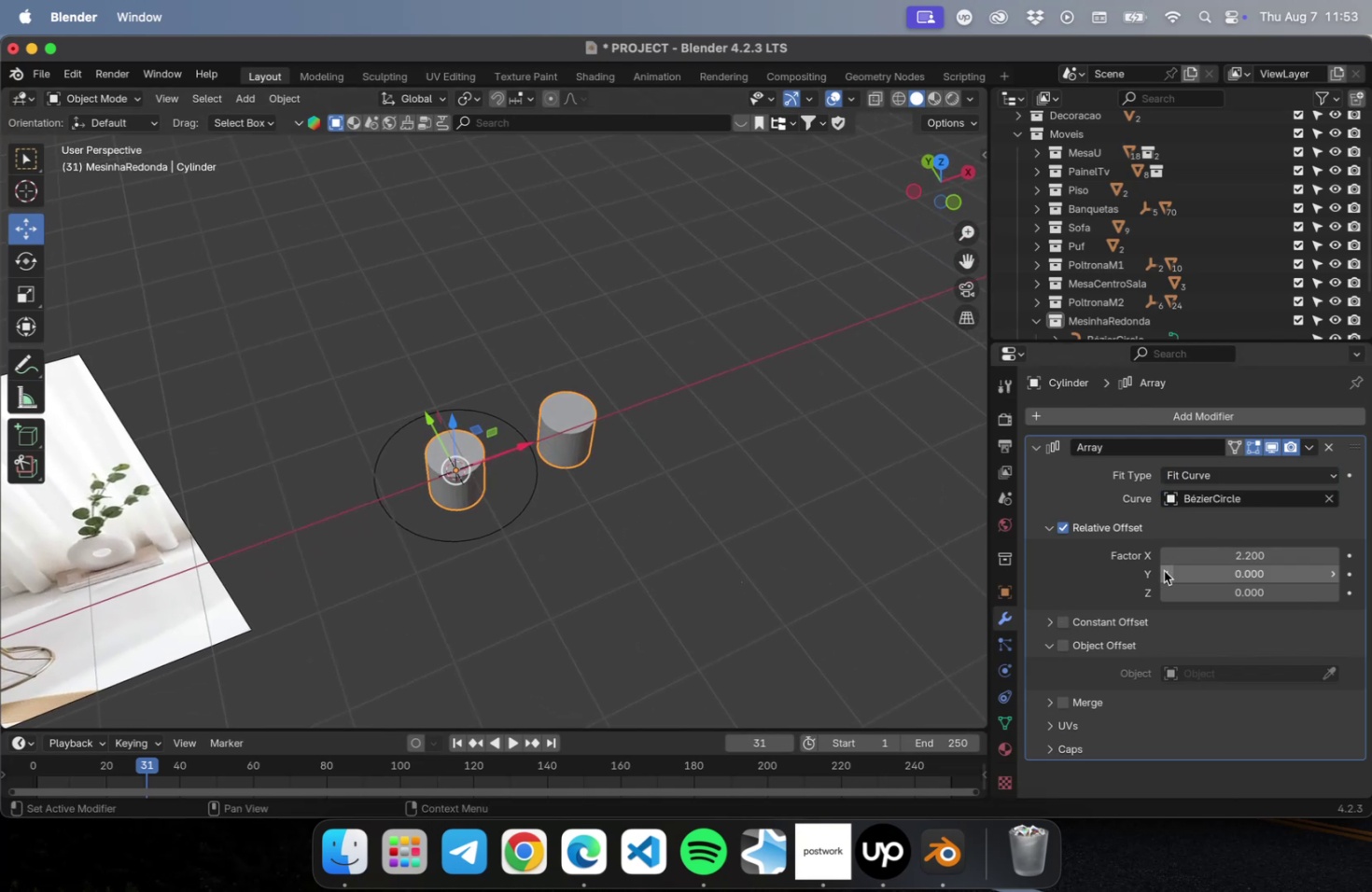 
scroll: coordinate [1263, 576], scroll_direction: up, amount: 15.0
 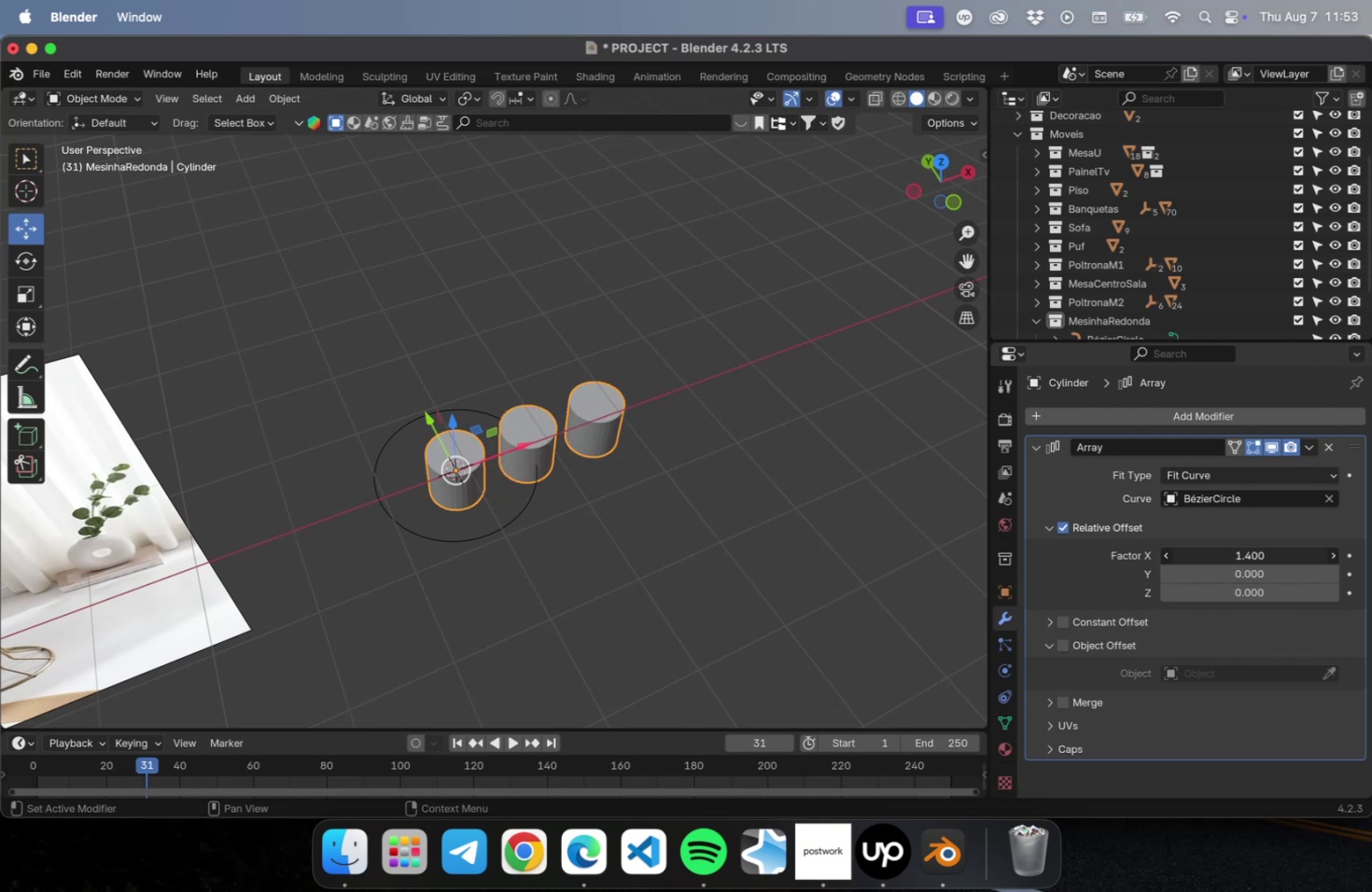 
wait(8.07)
 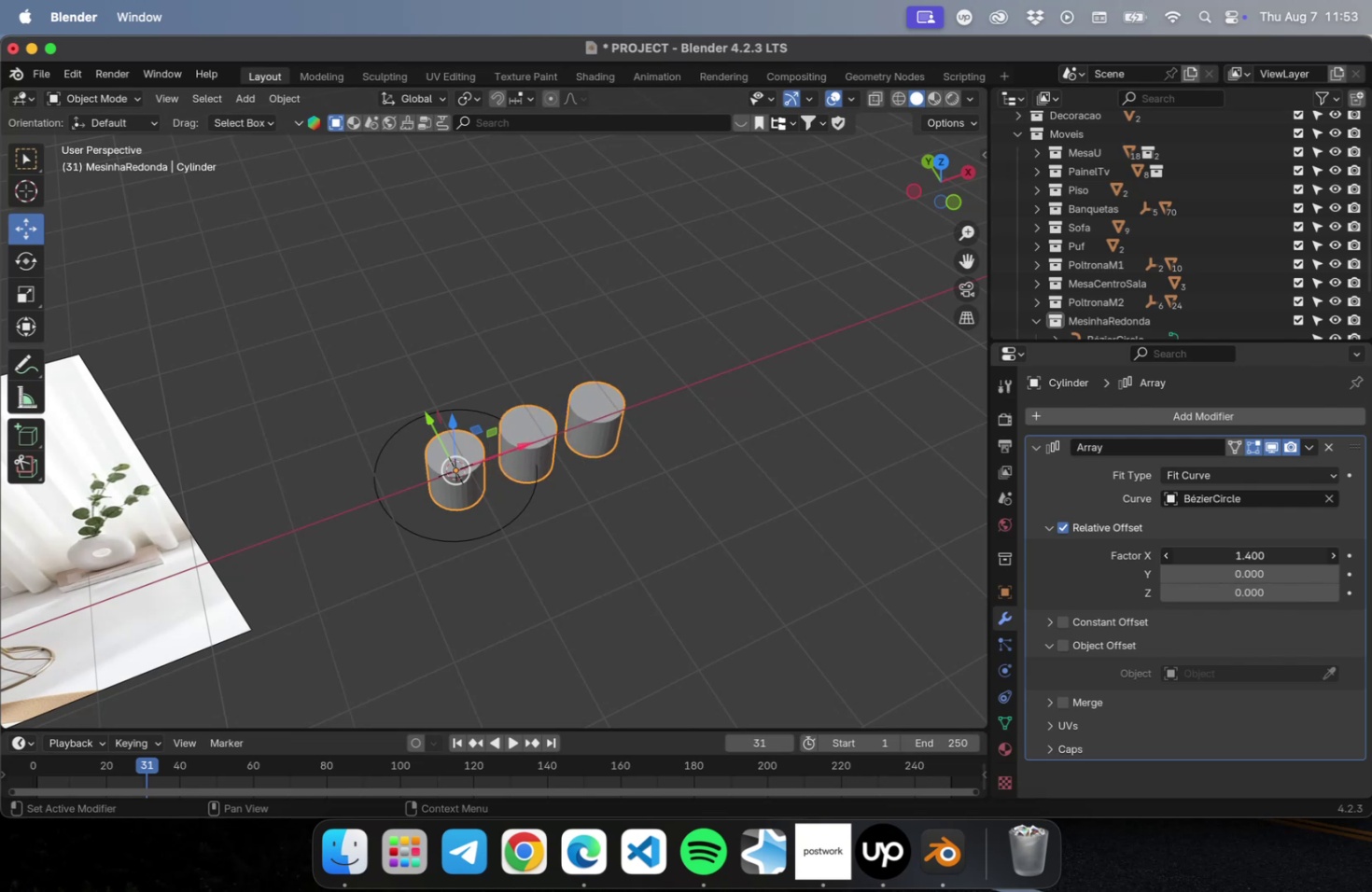 
left_click([1043, 725])
 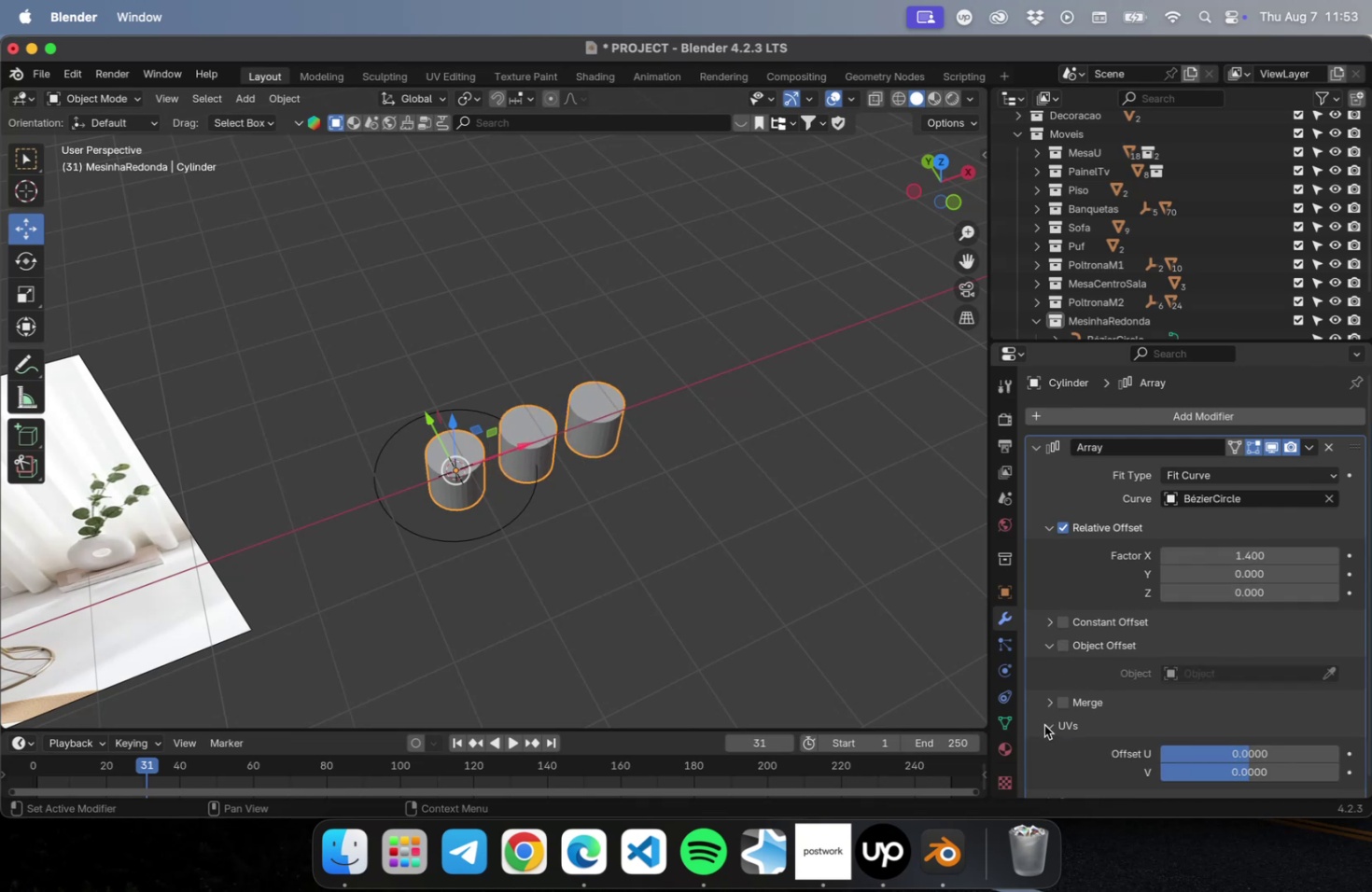 
scroll: coordinate [1049, 709], scroll_direction: down, amount: 22.0
 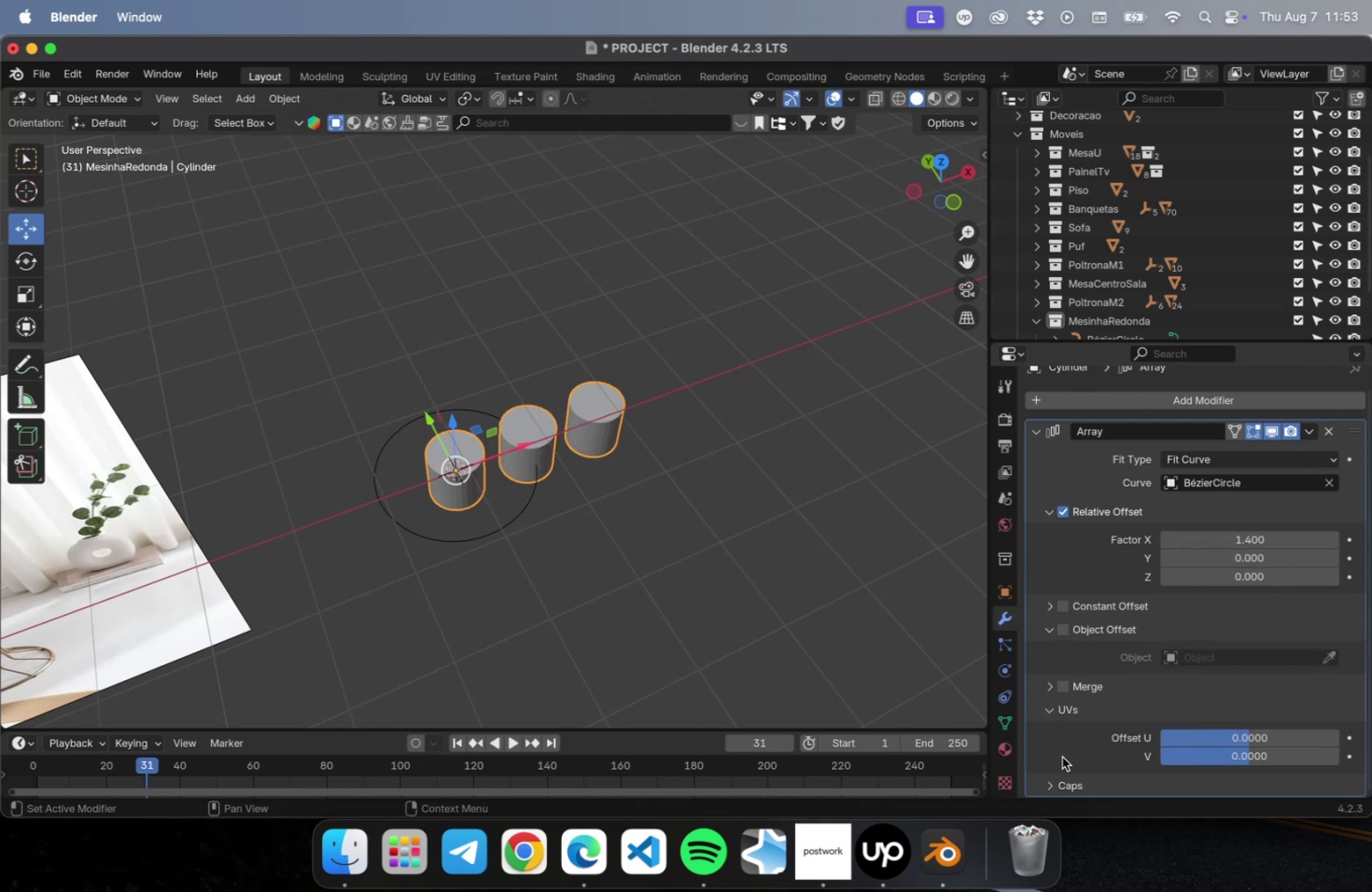 
scroll: coordinate [1057, 676], scroll_direction: up, amount: 16.0
 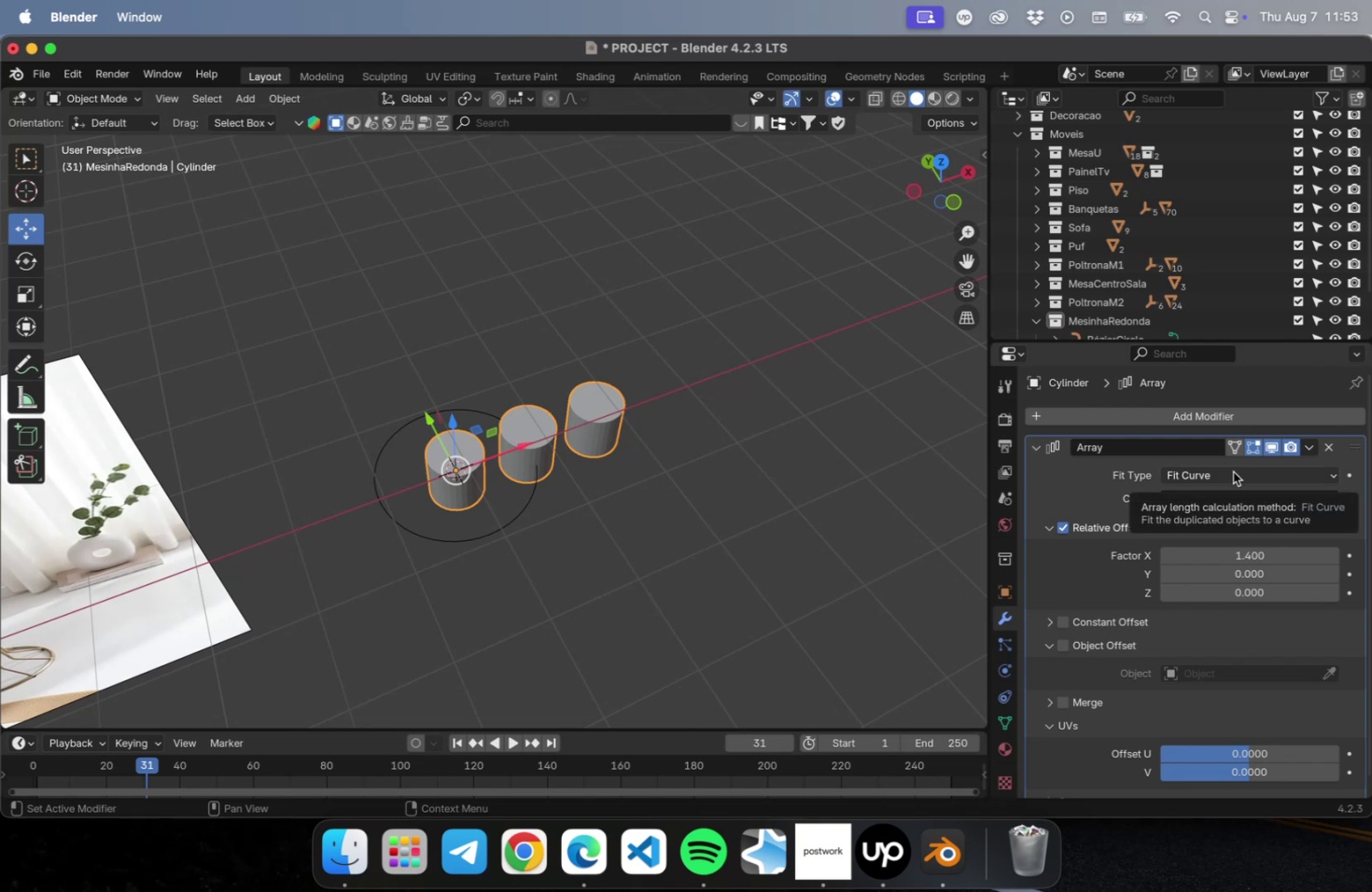 
left_click([1231, 475])
 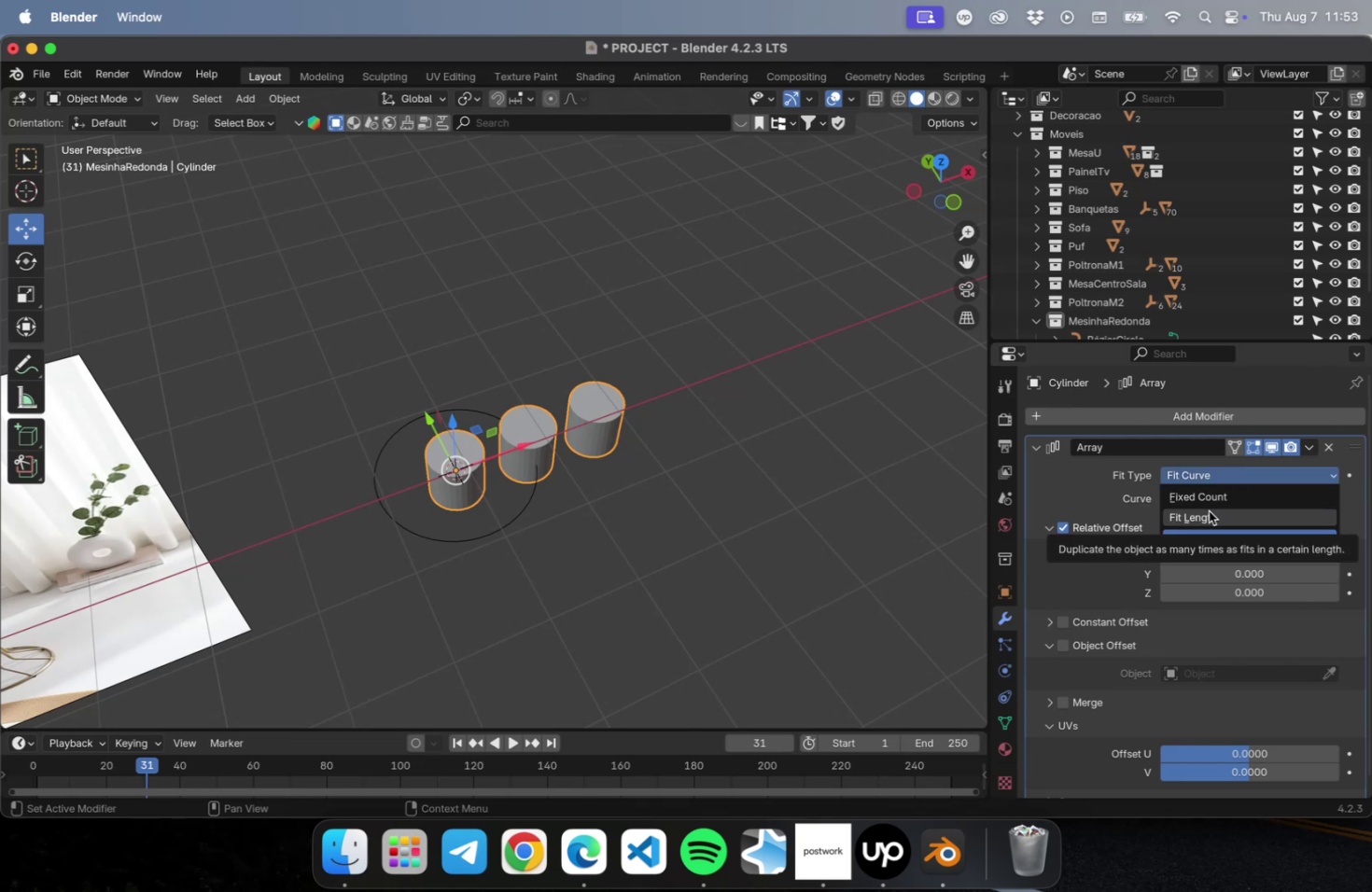 
left_click([1208, 510])
 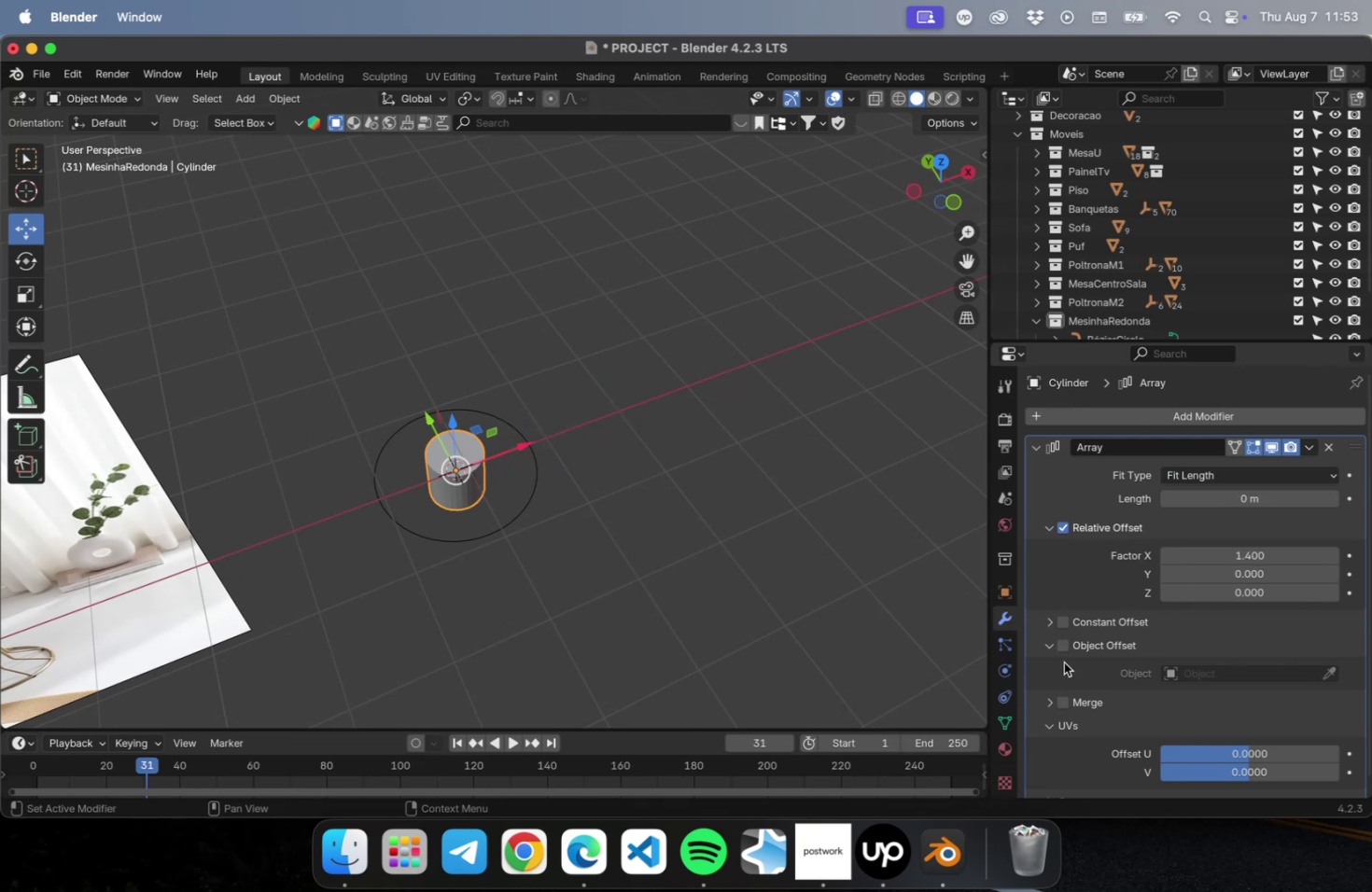 
left_click([1050, 623])
 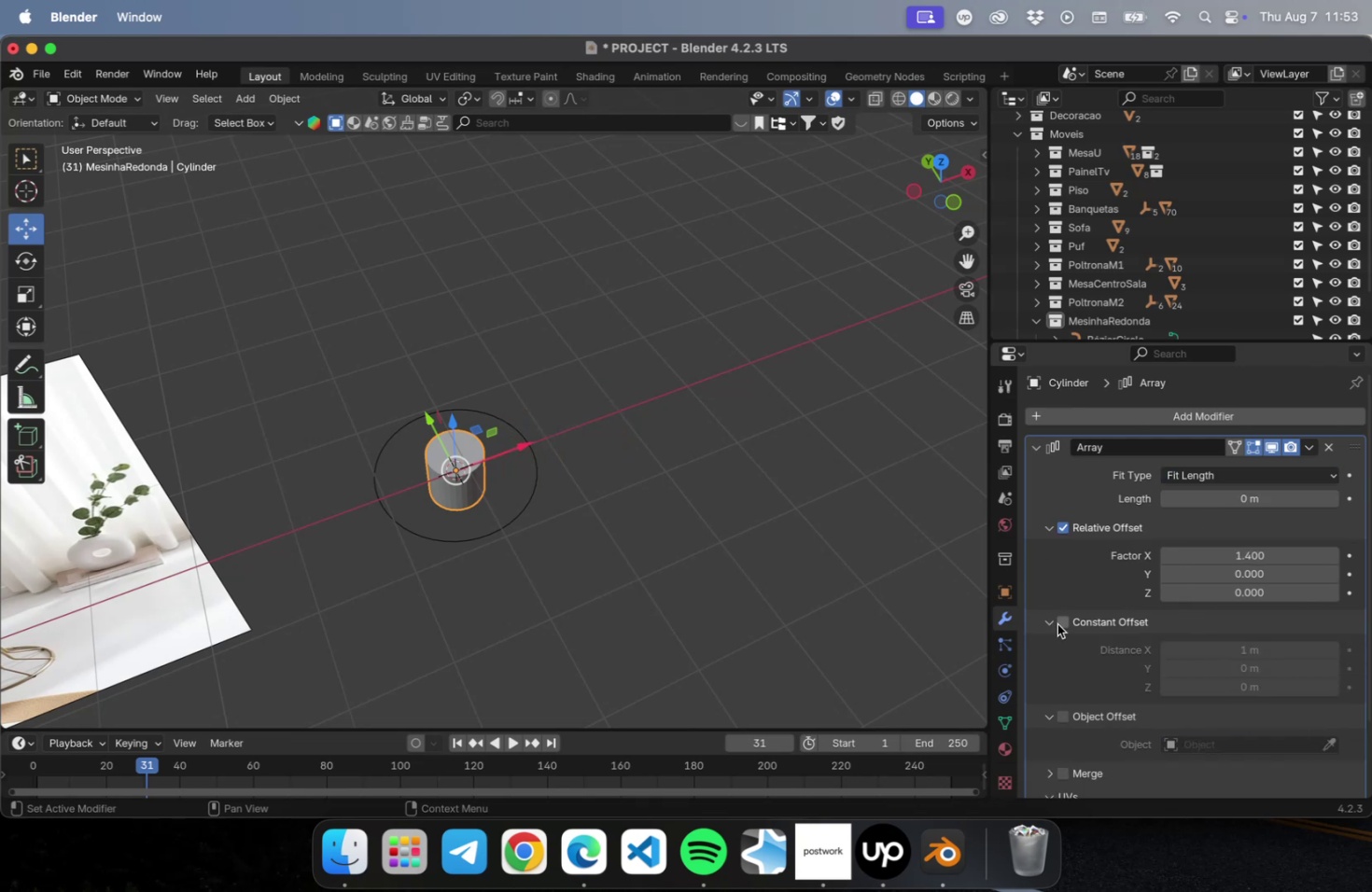 
scroll: coordinate [1064, 639], scroll_direction: down, amount: 14.0
 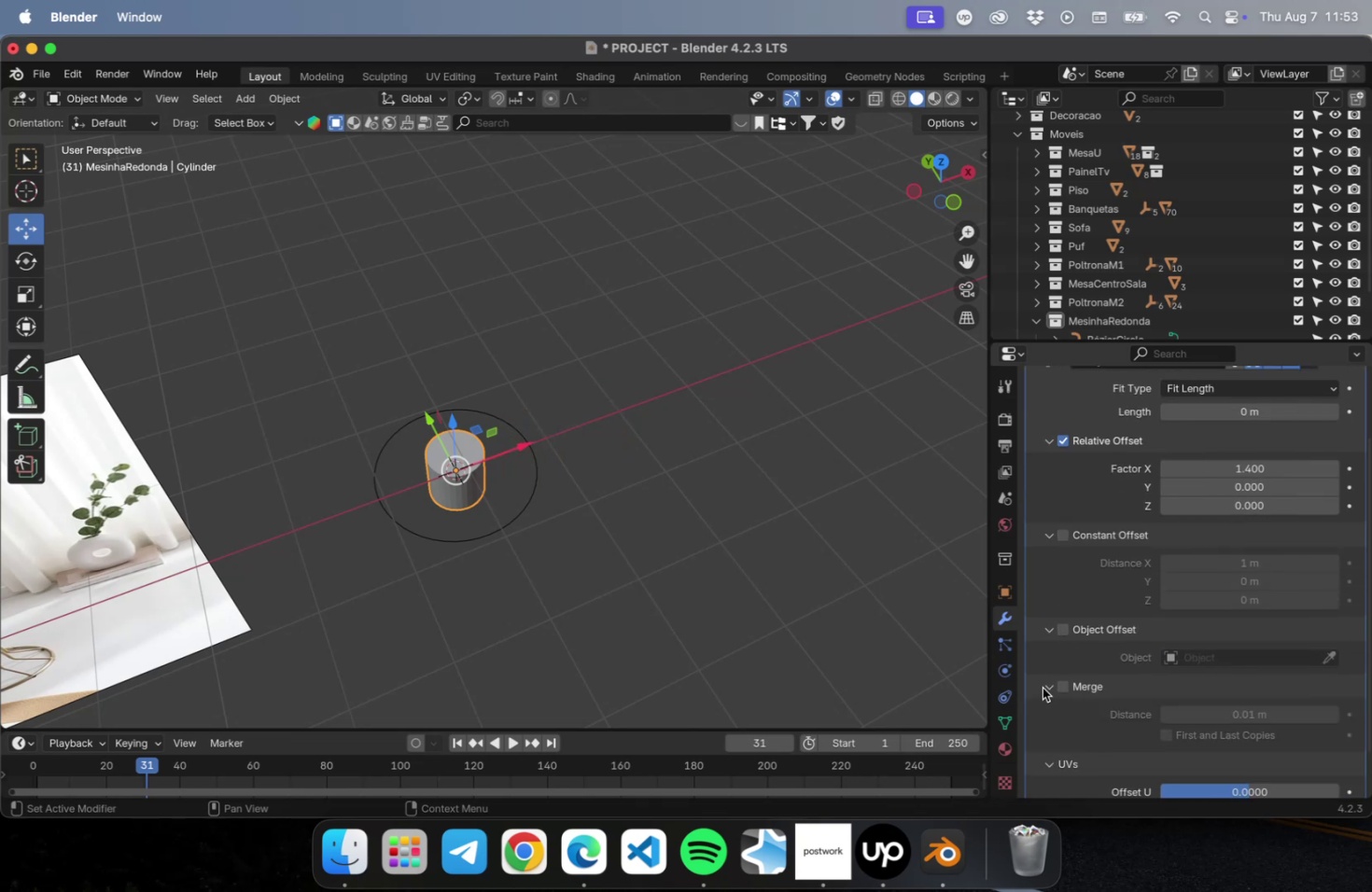 
left_click([1062, 627])
 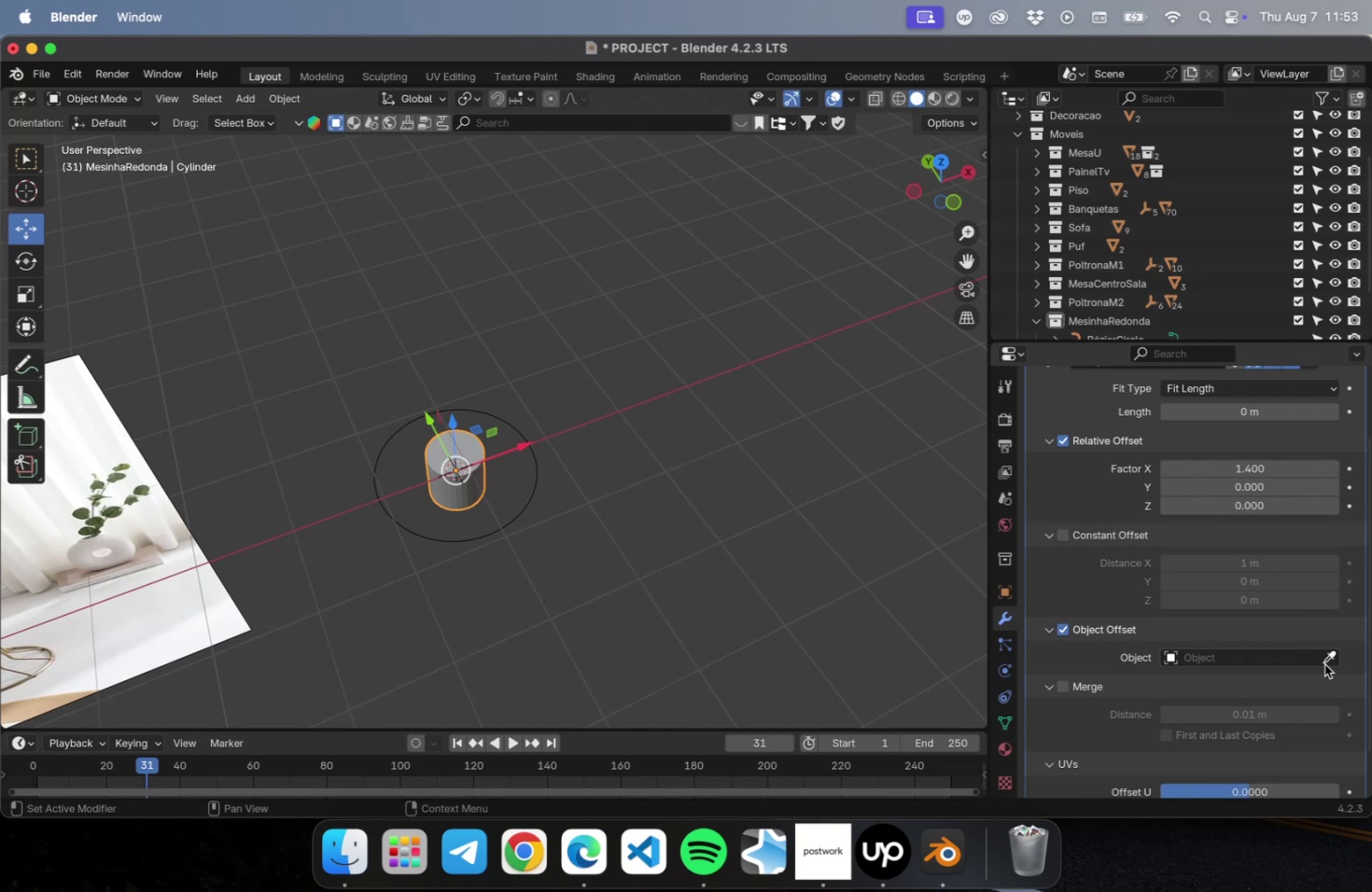 
left_click([1325, 662])
 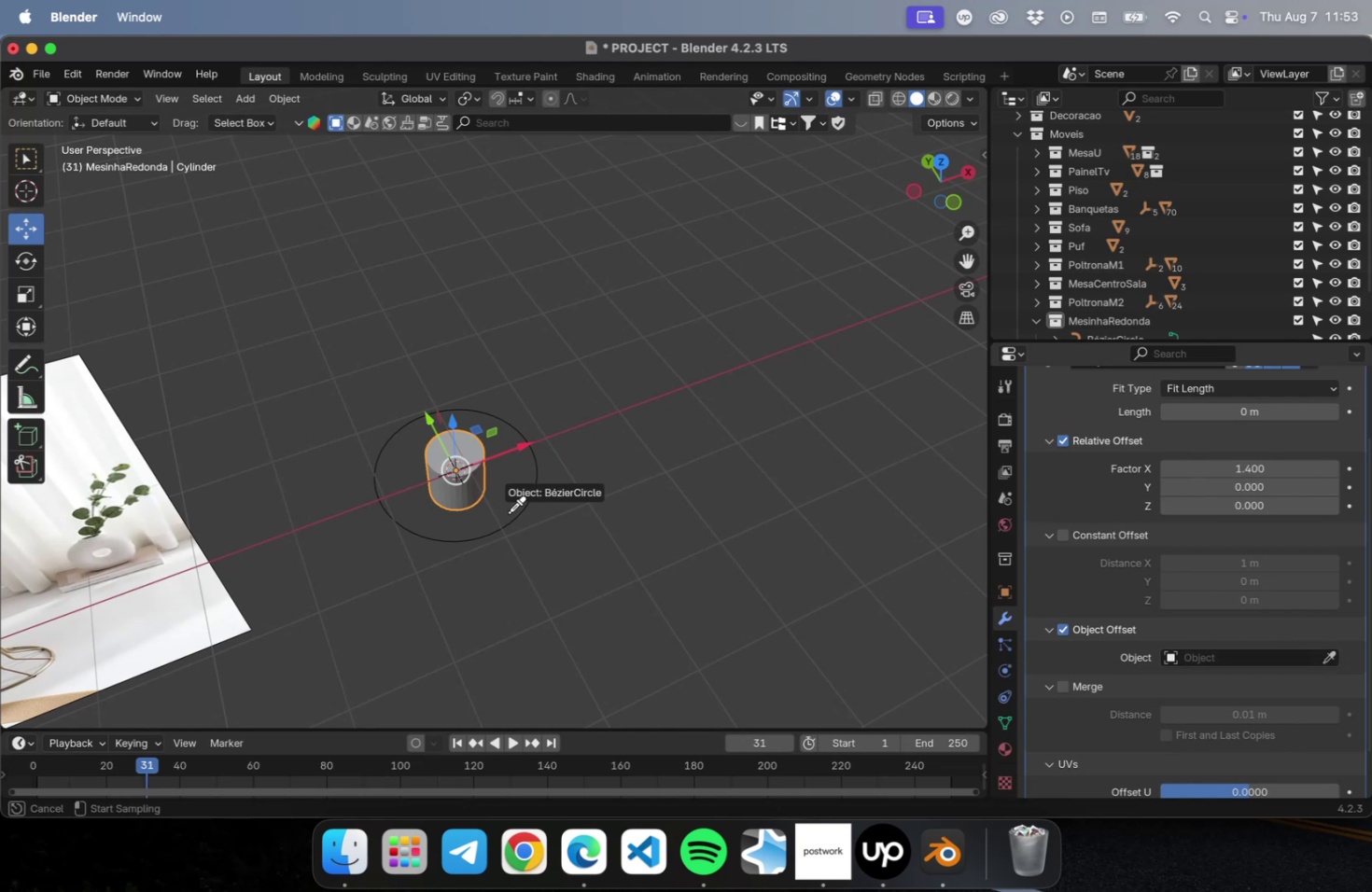 
left_click([509, 516])
 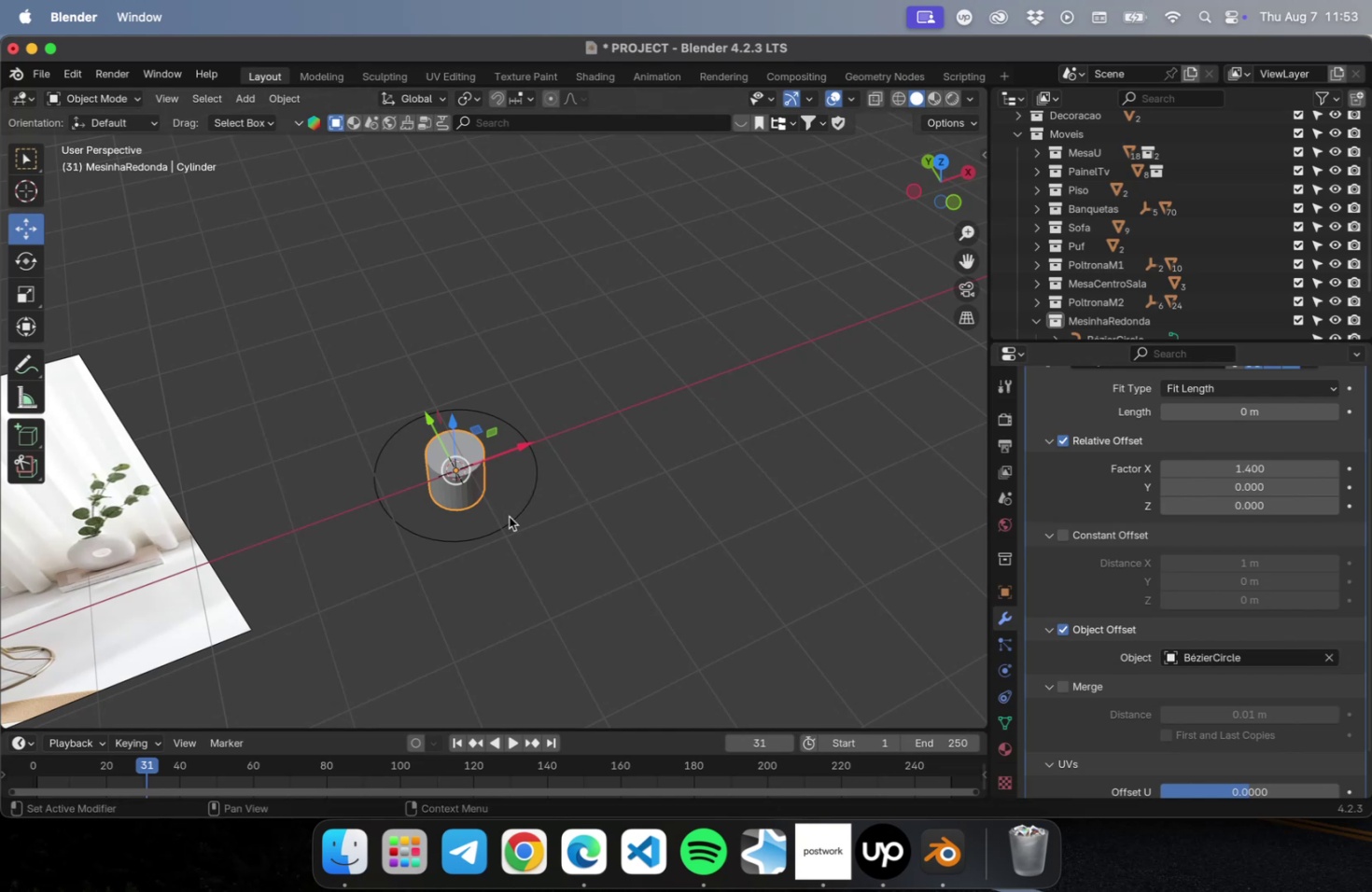 
scroll: coordinate [1082, 682], scroll_direction: down, amount: 31.0
 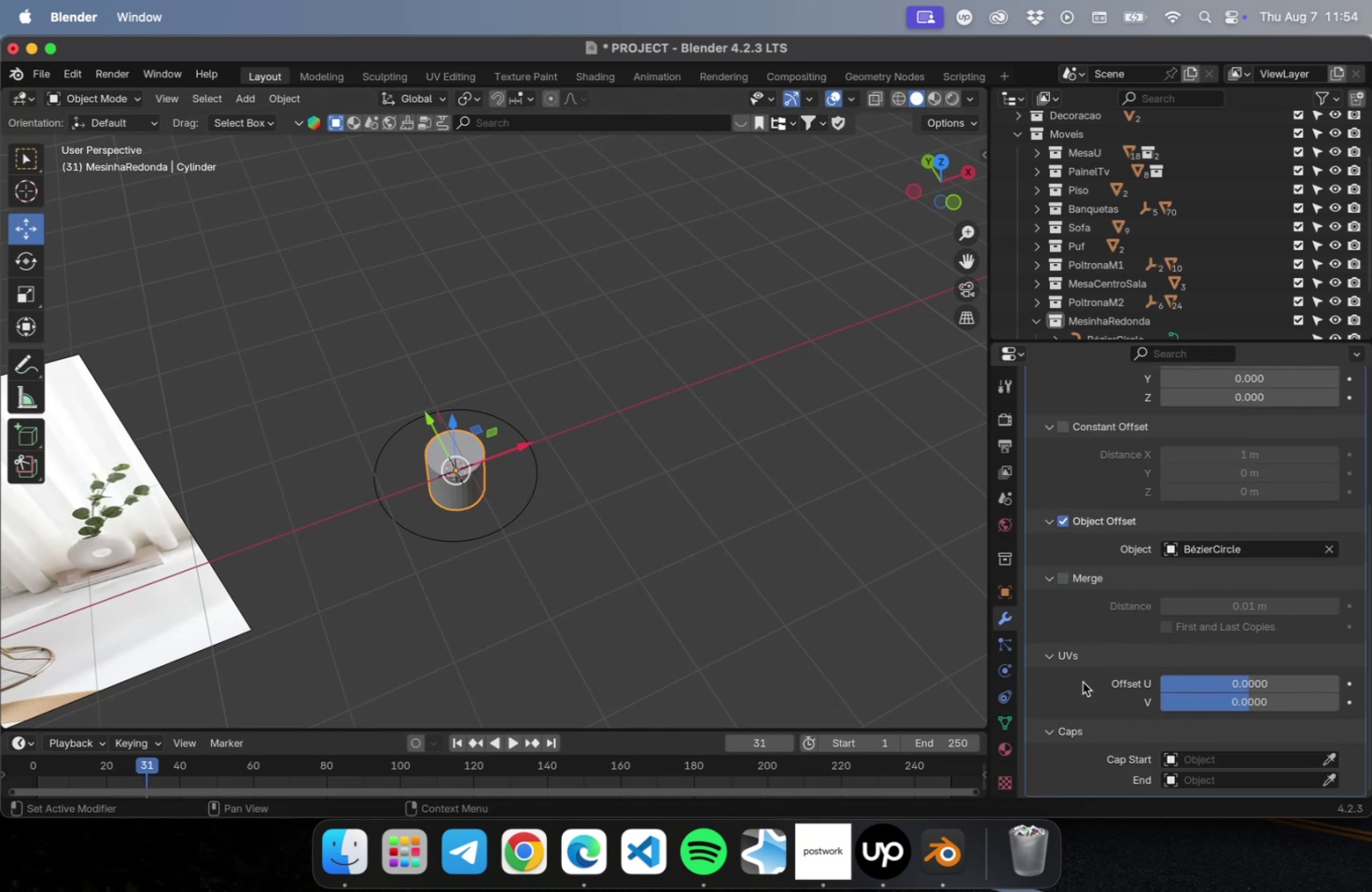 
scroll: coordinate [1086, 671], scroll_direction: up, amount: 31.0
 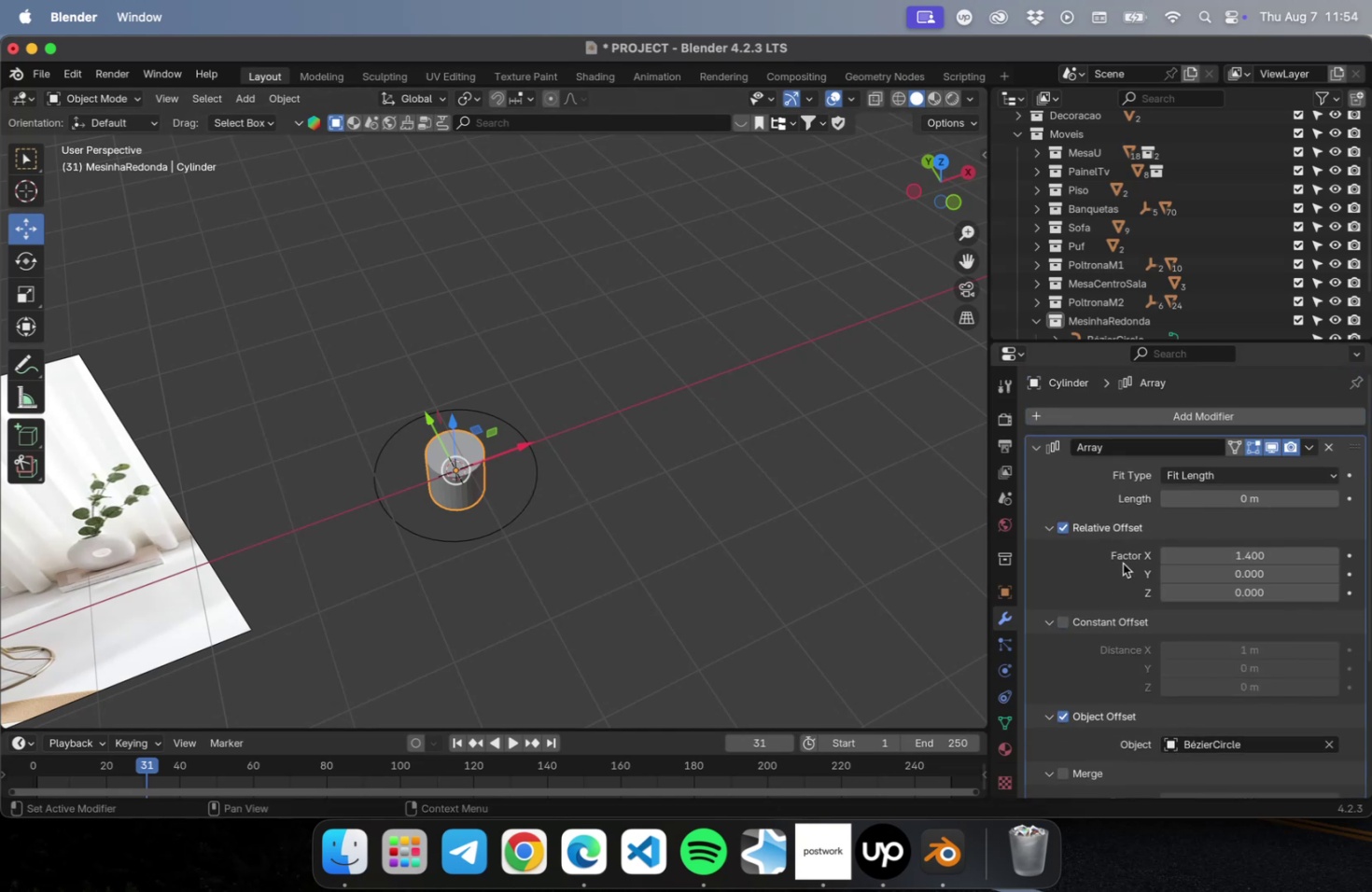 
left_click_drag(start_coordinate=[1213, 497], to_coordinate=[1223, 502])
 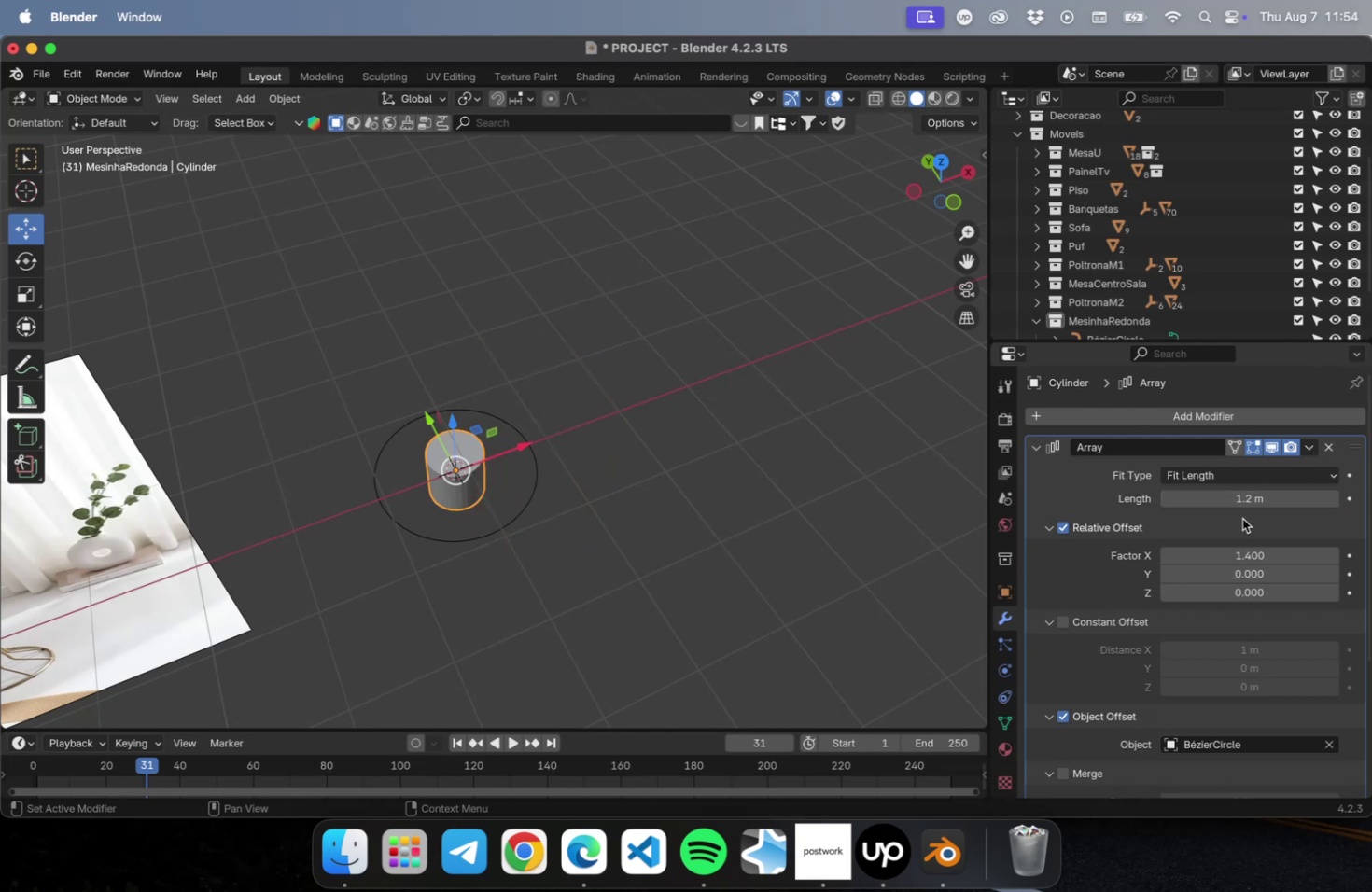 
left_click([1224, 474])
 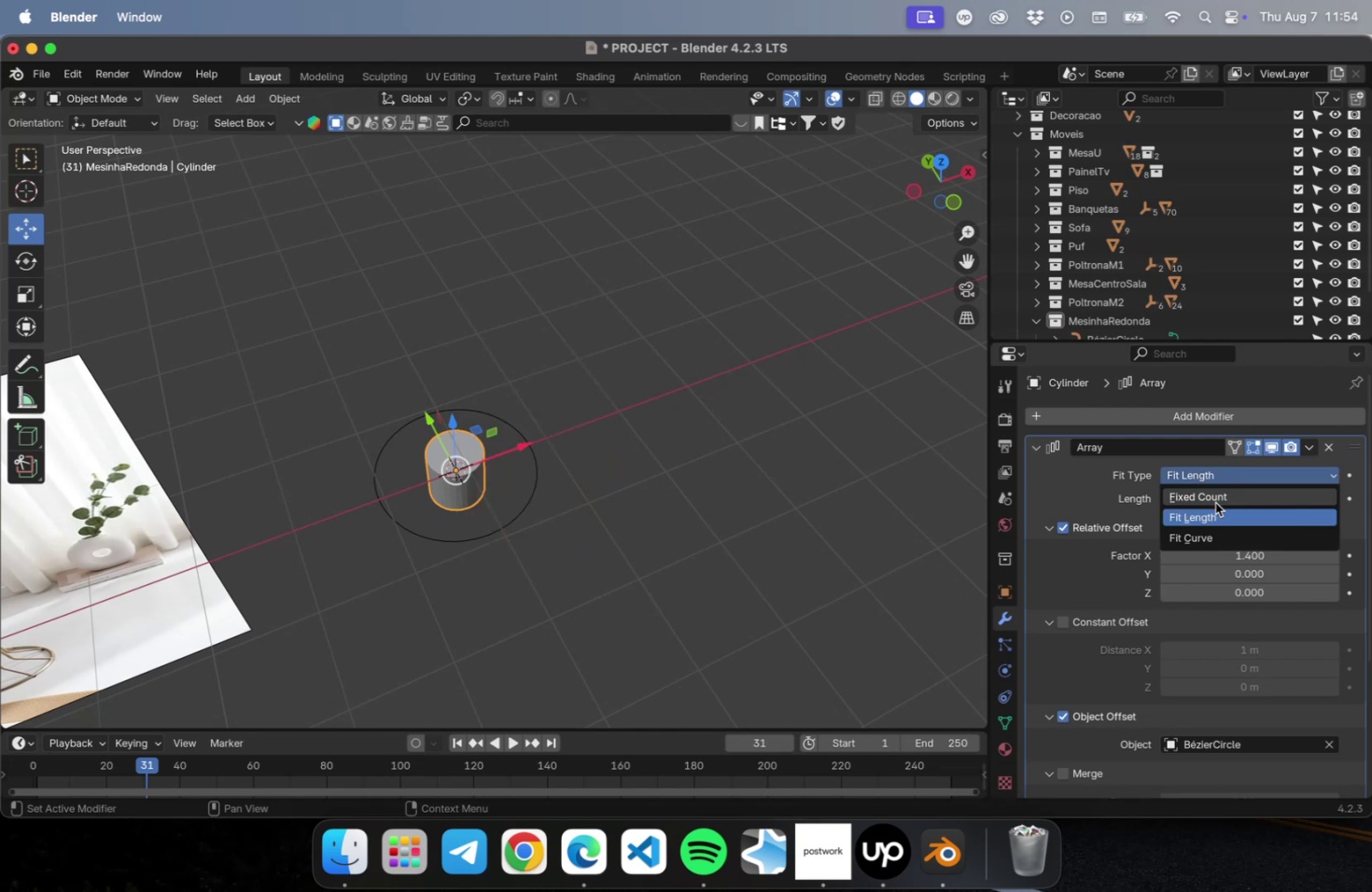 
left_click([1214, 502])
 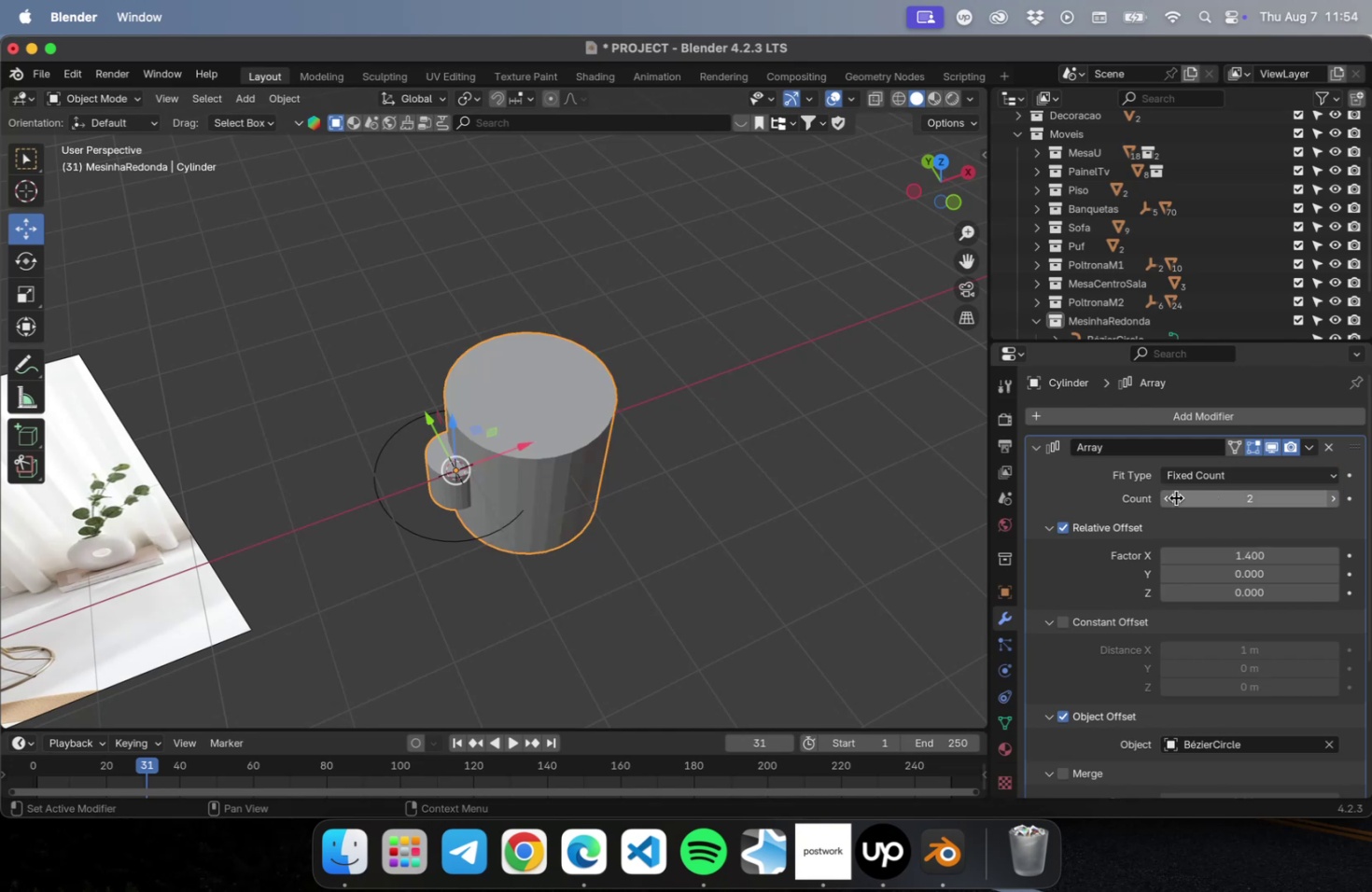 
left_click([1166, 500])
 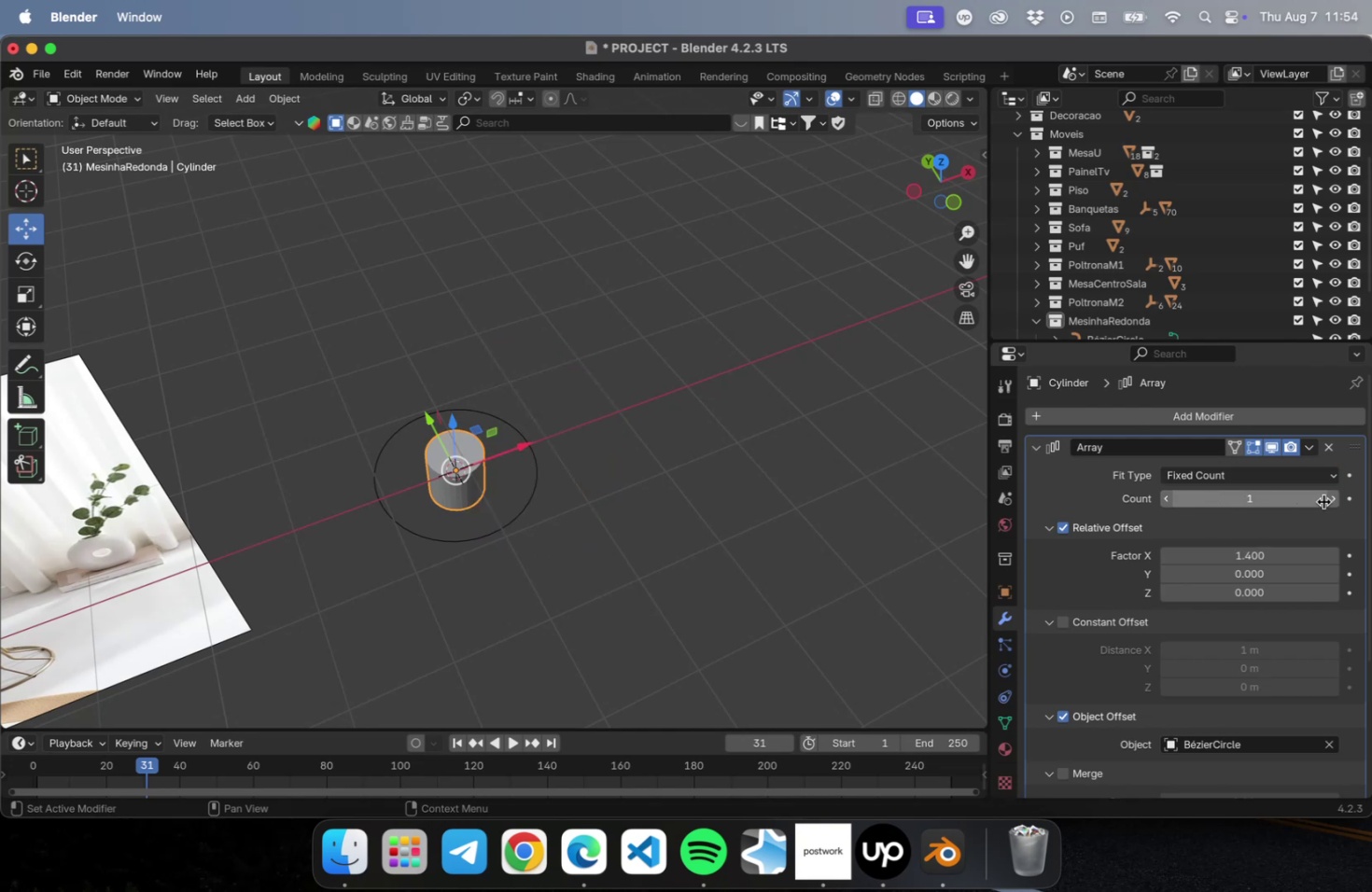 
left_click([1331, 498])
 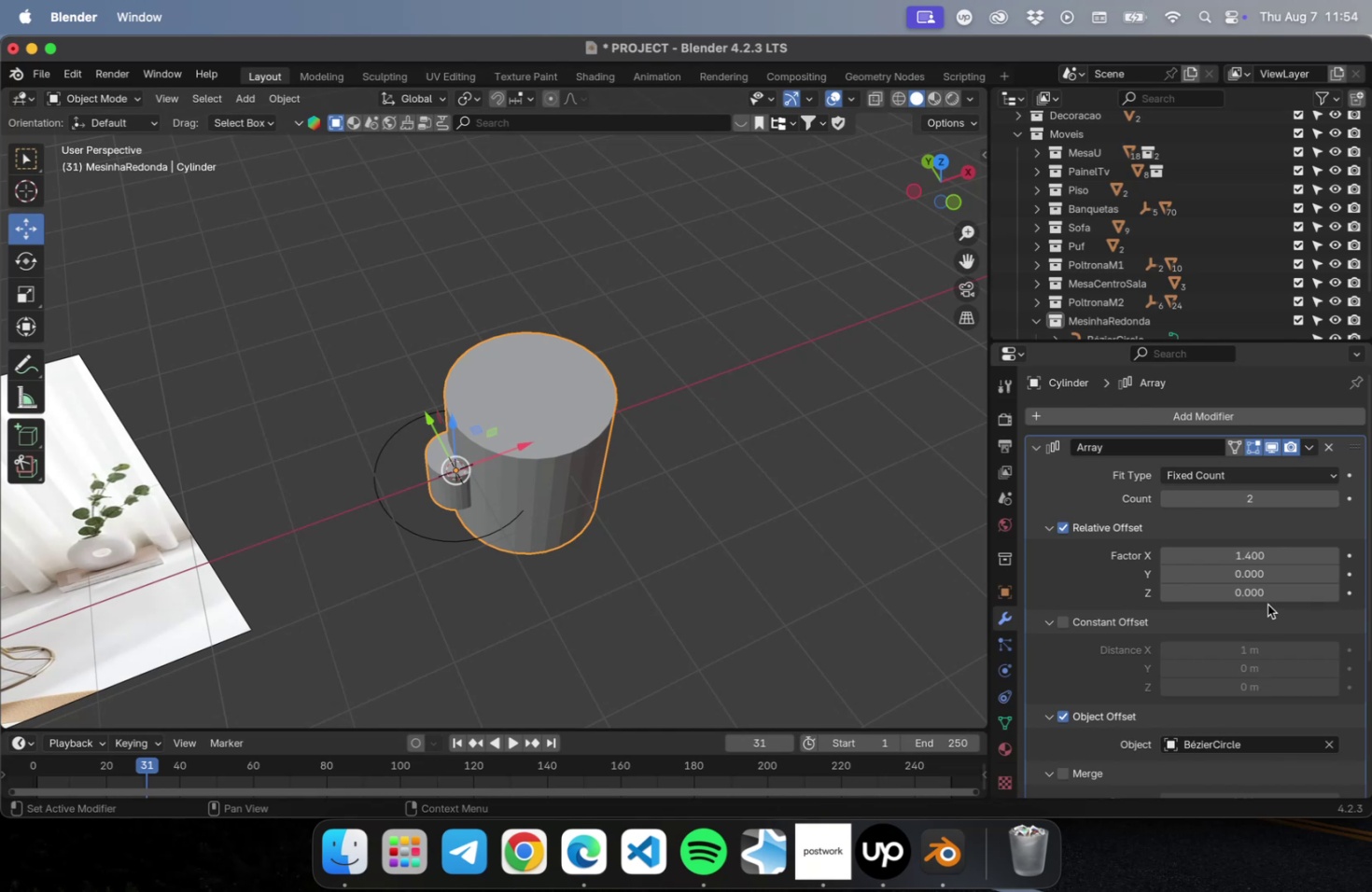 
left_click_drag(start_coordinate=[1246, 554], to_coordinate=[1214, 551])
 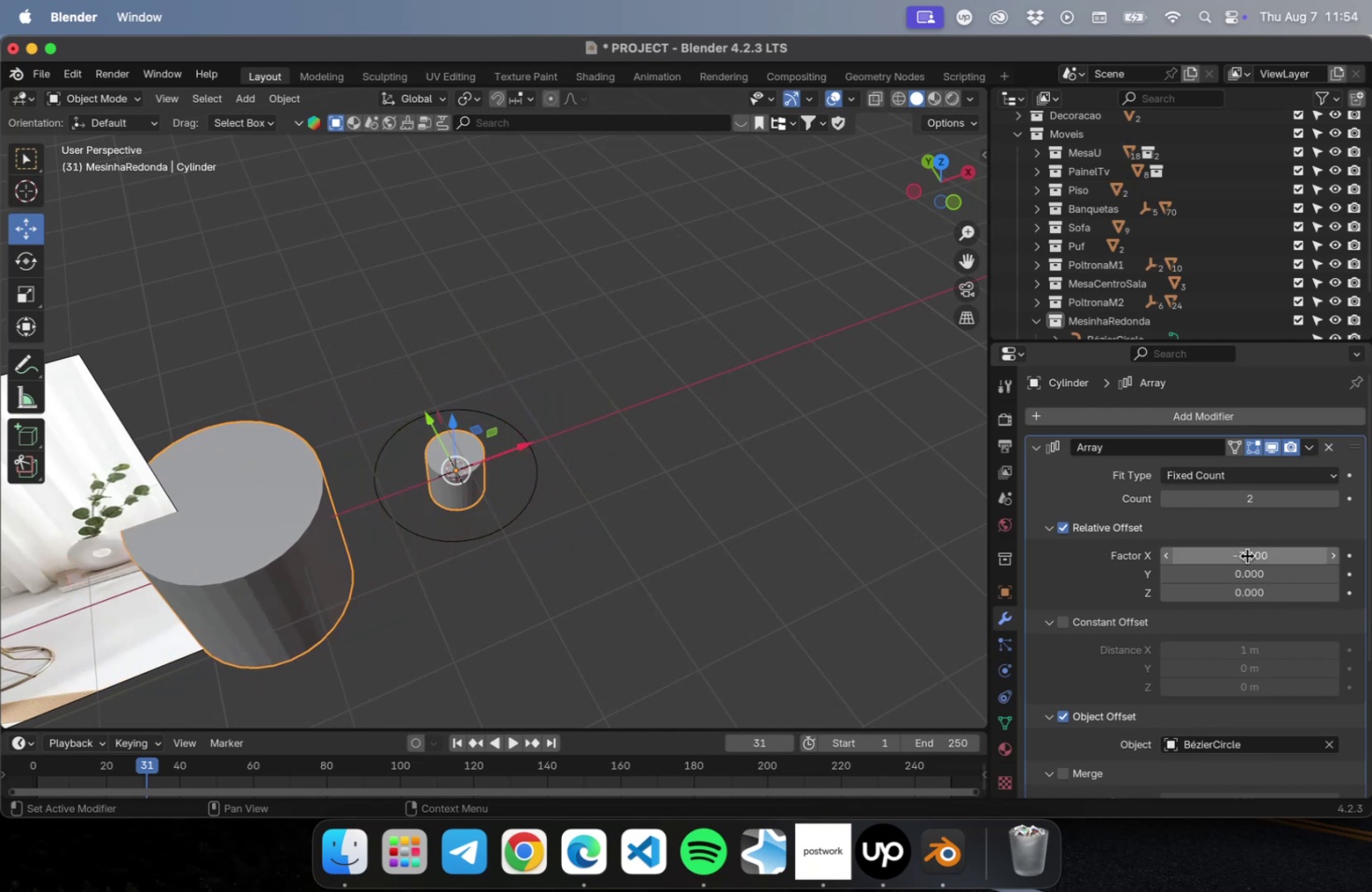 
left_click([1246, 555])
 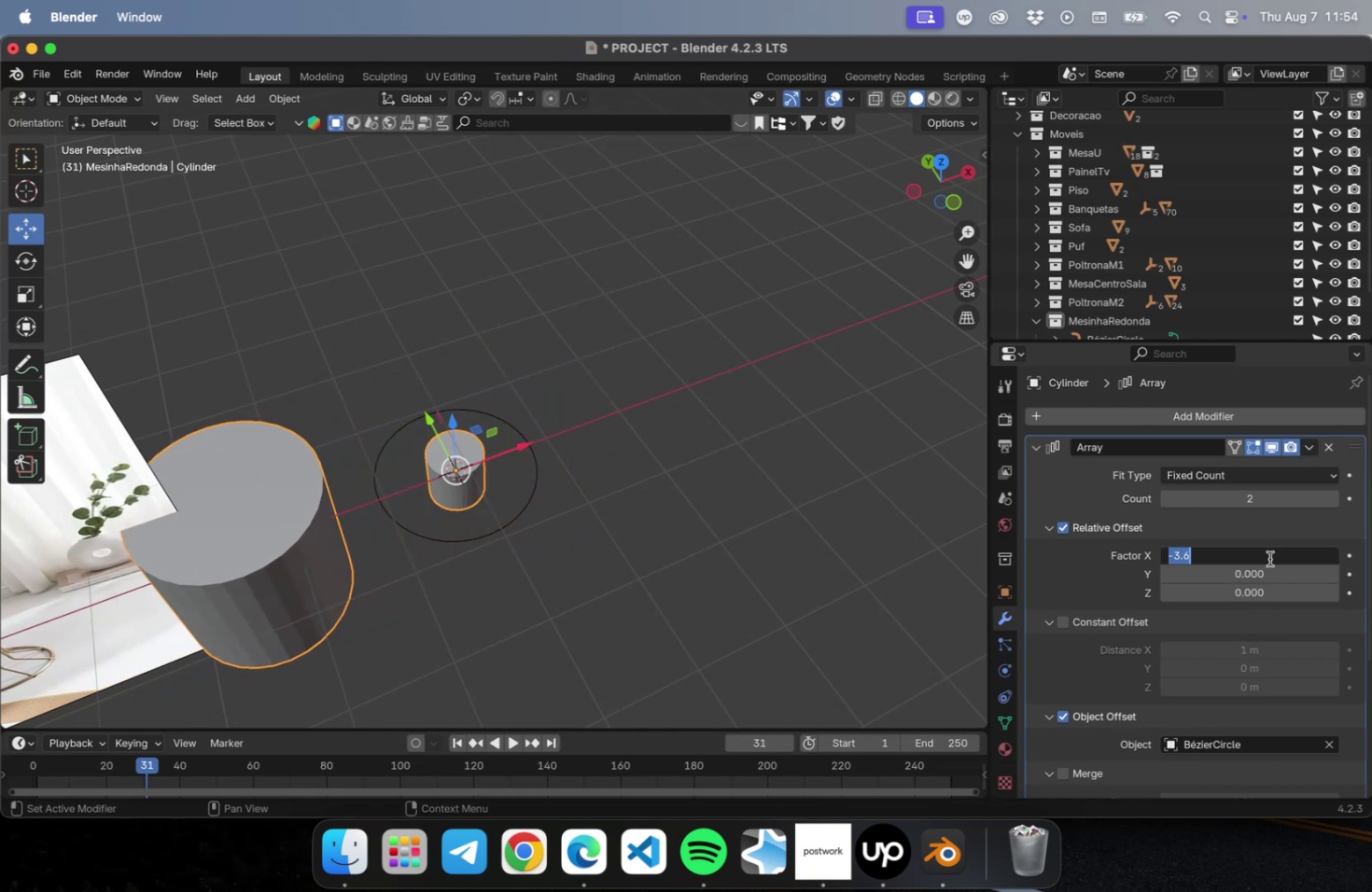 
key(1)
 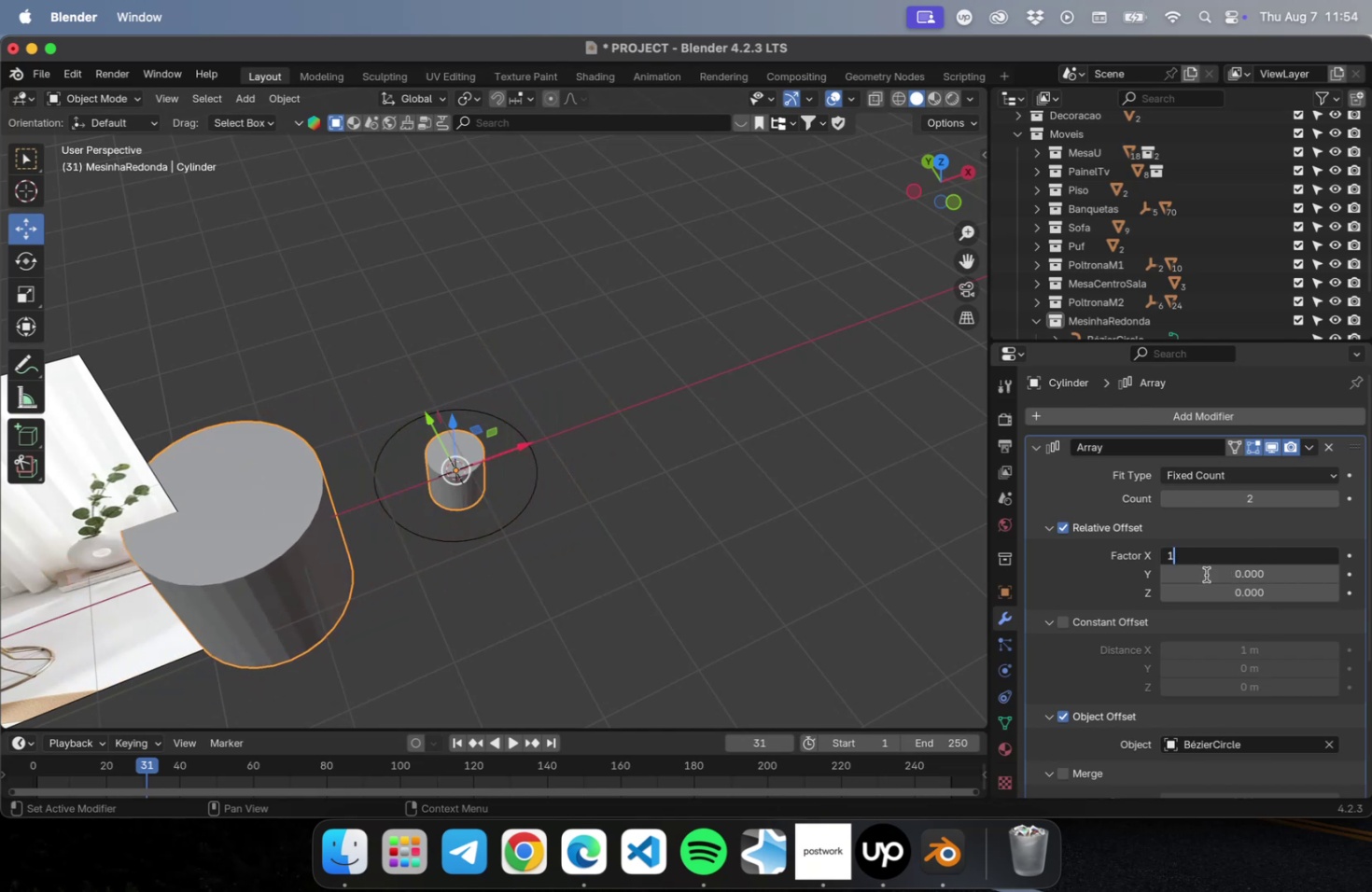 
key(Tab)
 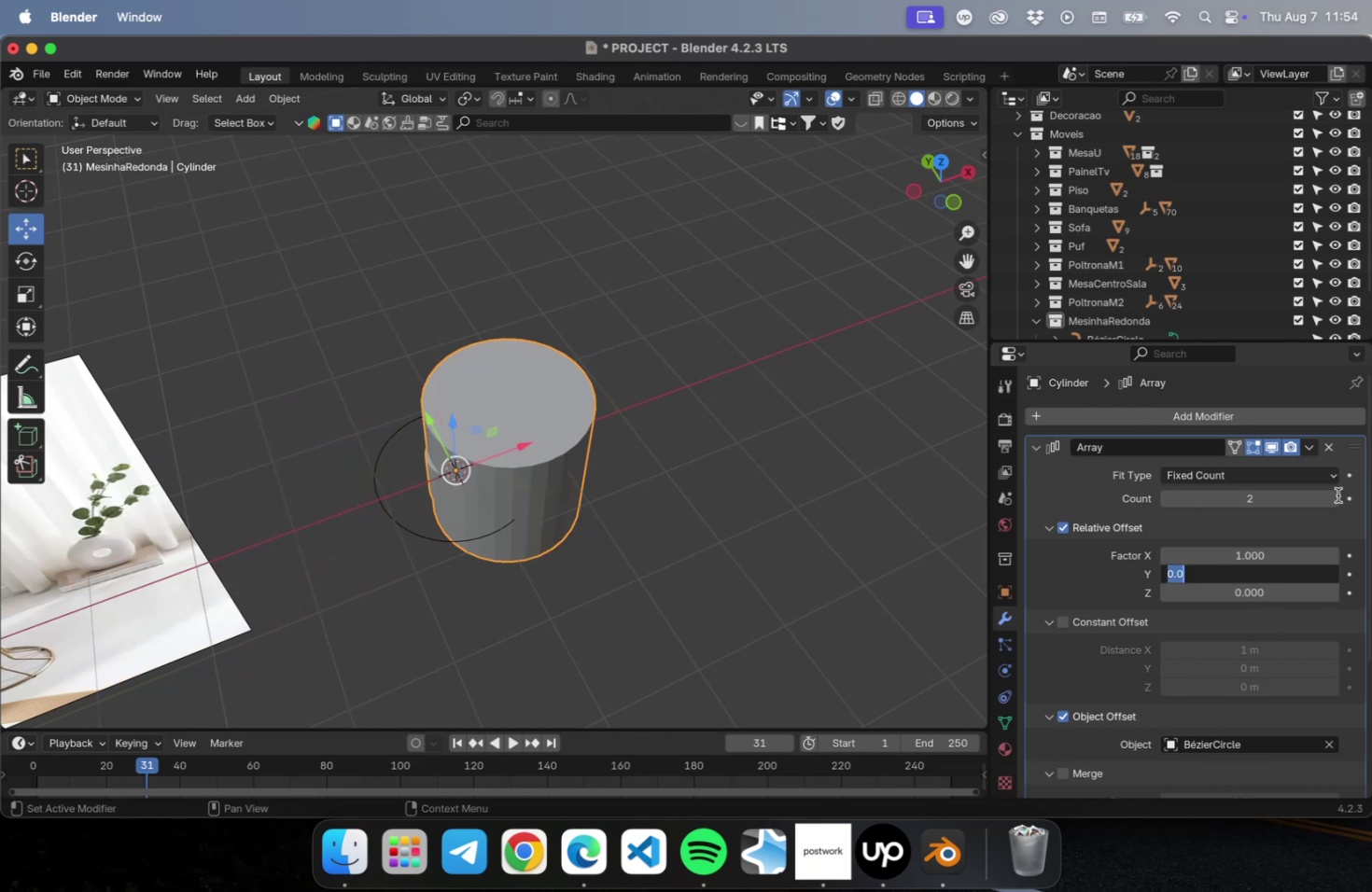 
double_click([1331, 498])
 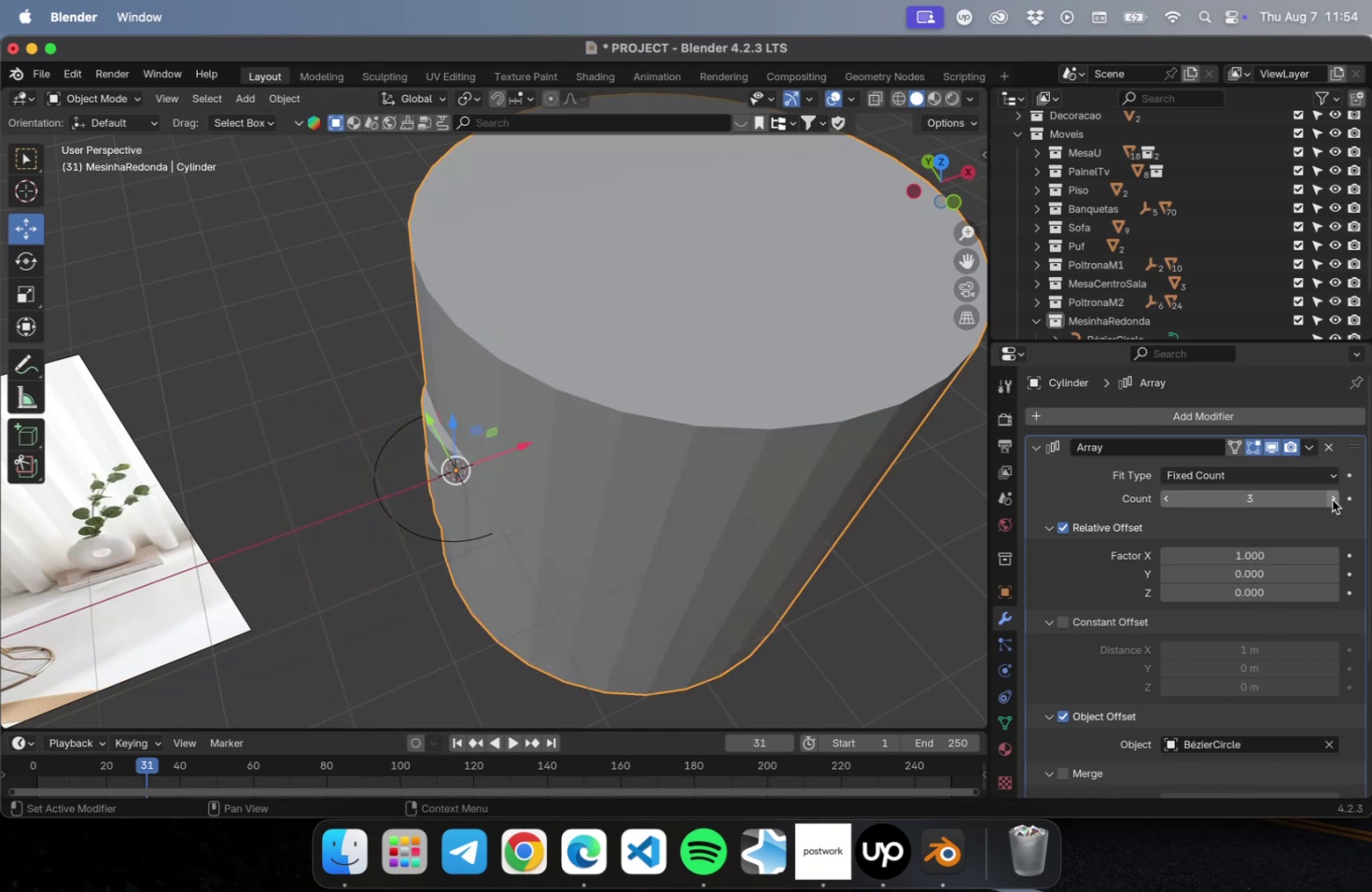 
left_click([1331, 499])
 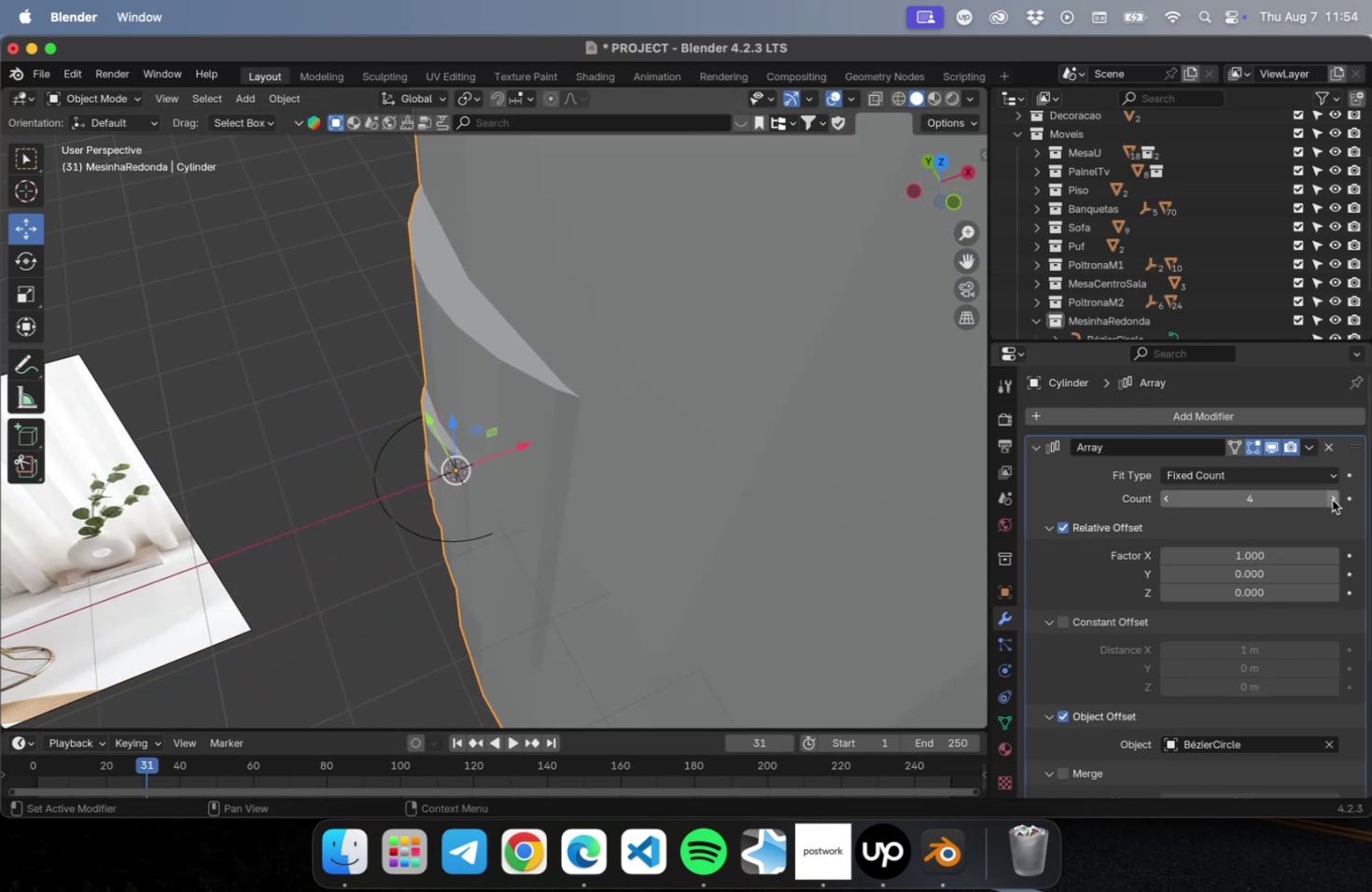 
scroll: coordinate [1238, 713], scroll_direction: down, amount: 22.0
 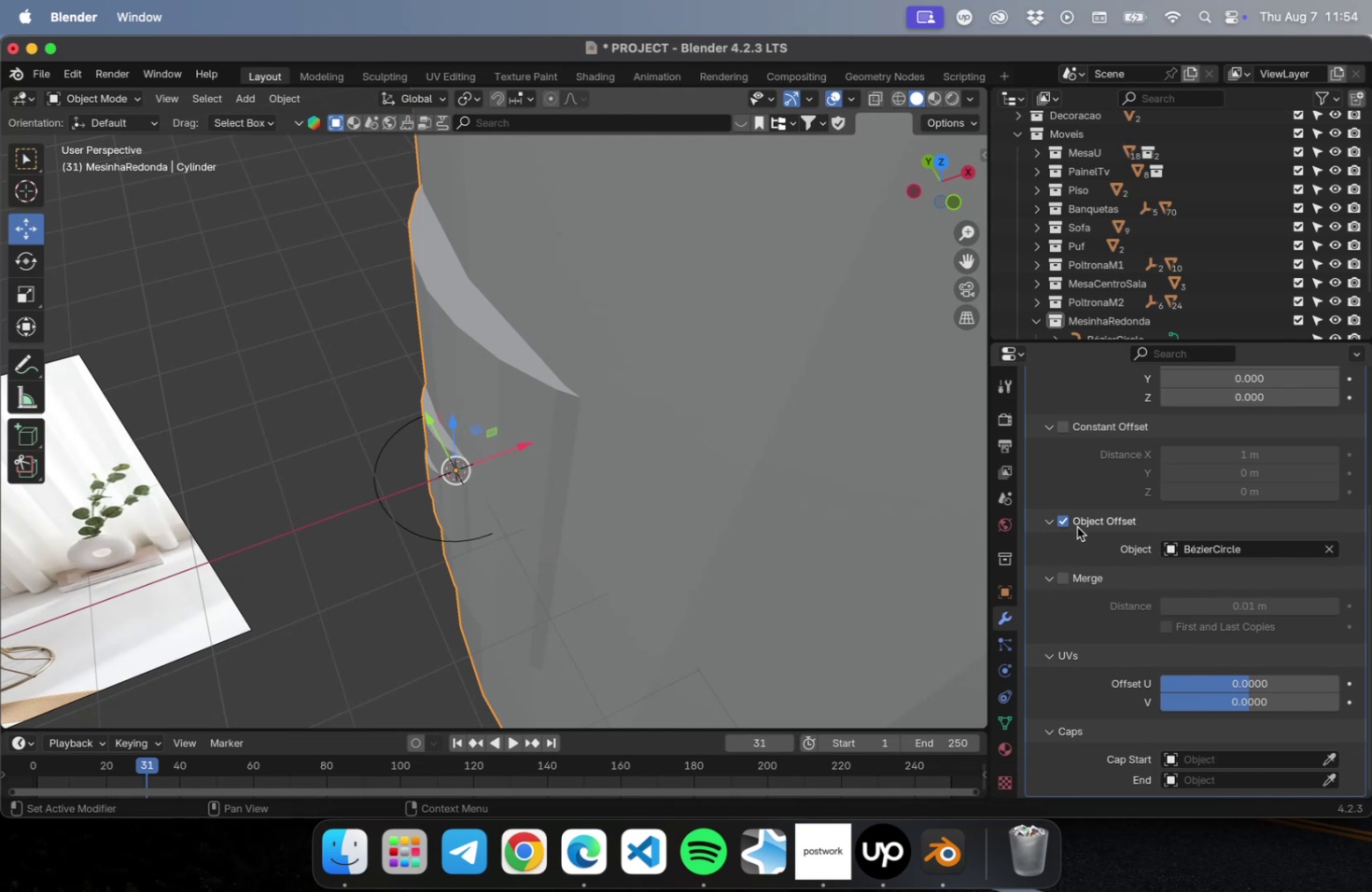 
left_click([1066, 521])
 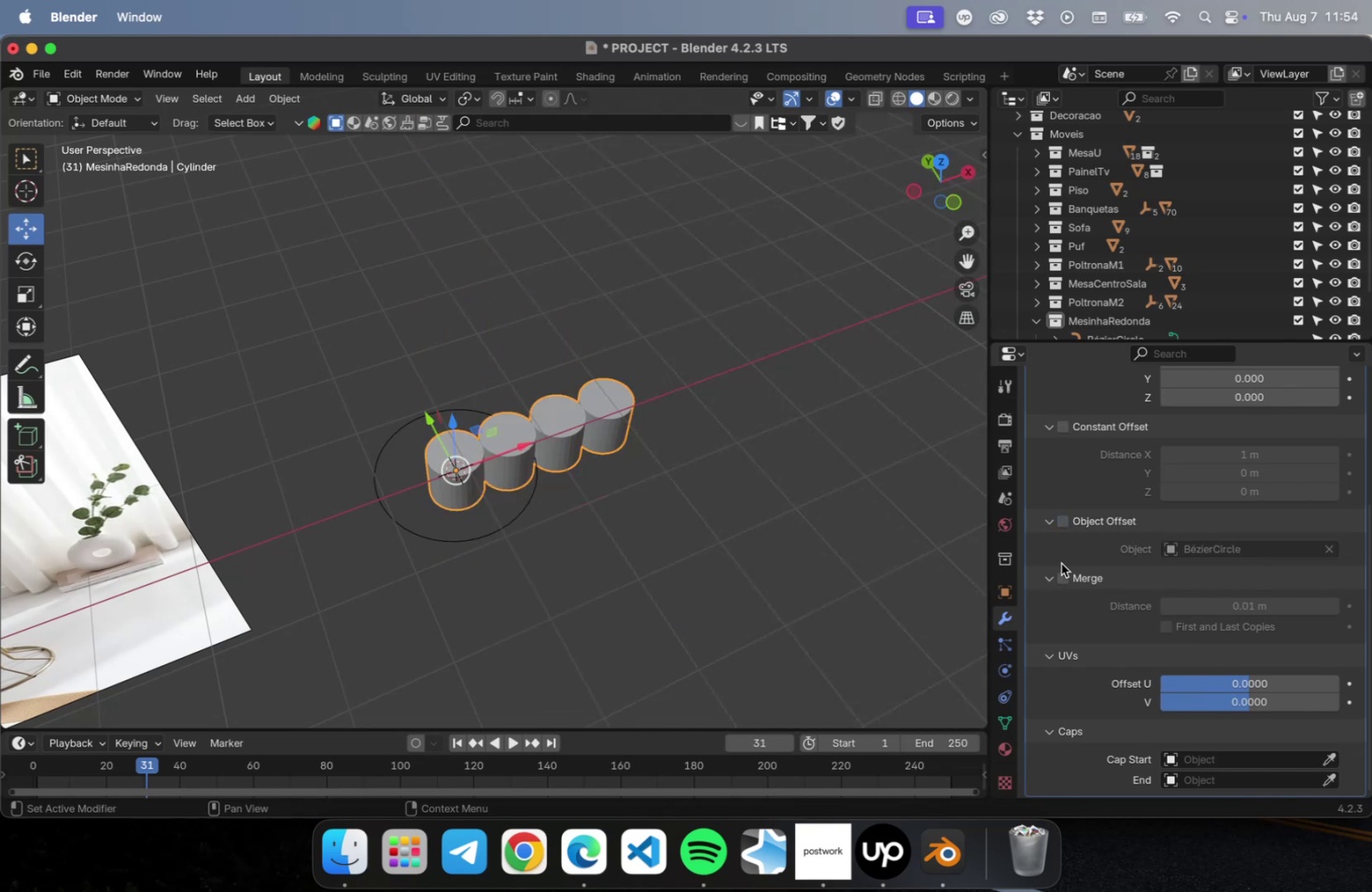 
scroll: coordinate [1076, 582], scroll_direction: up, amount: 4.0
 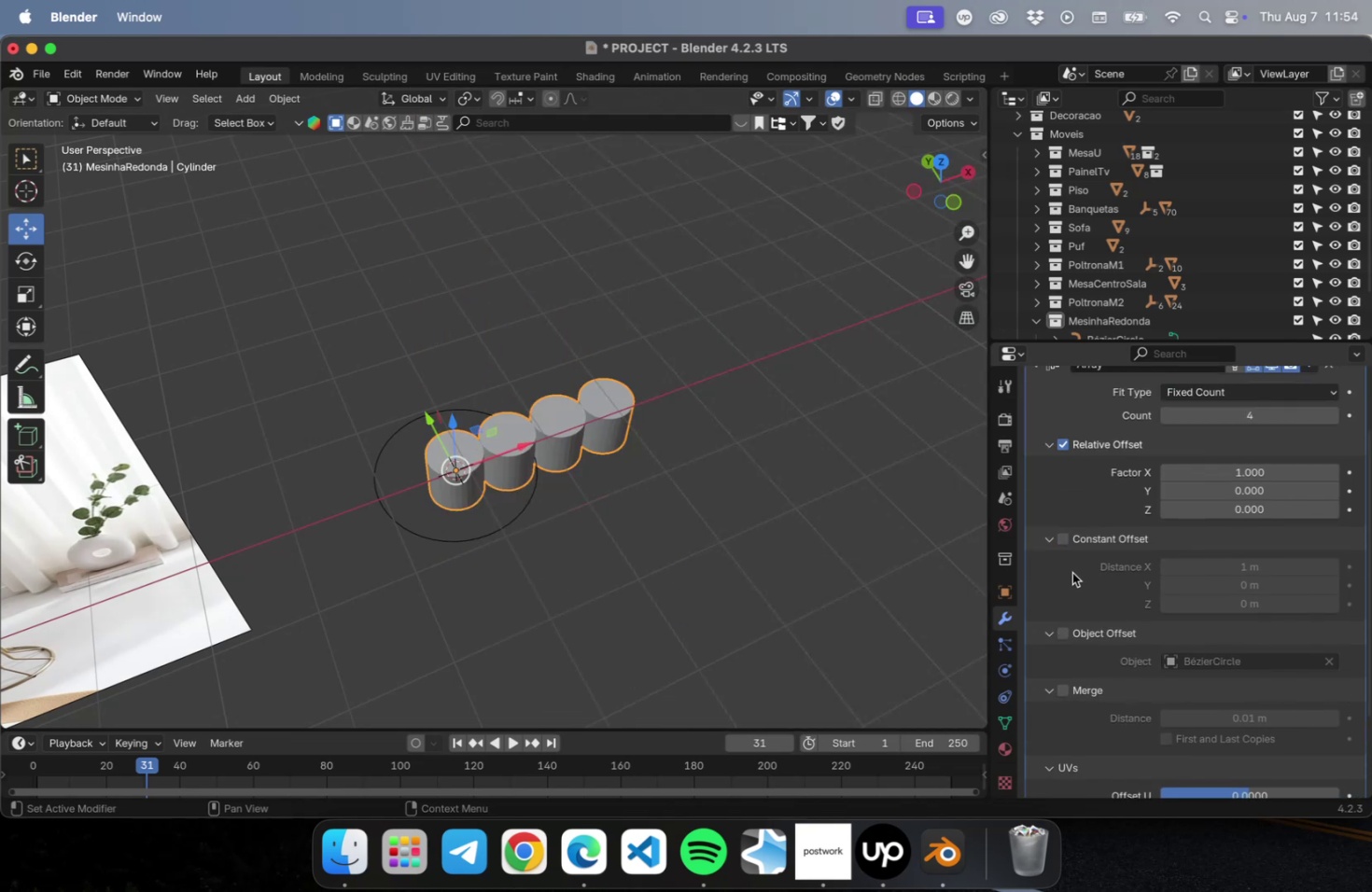 
left_click([1064, 537])
 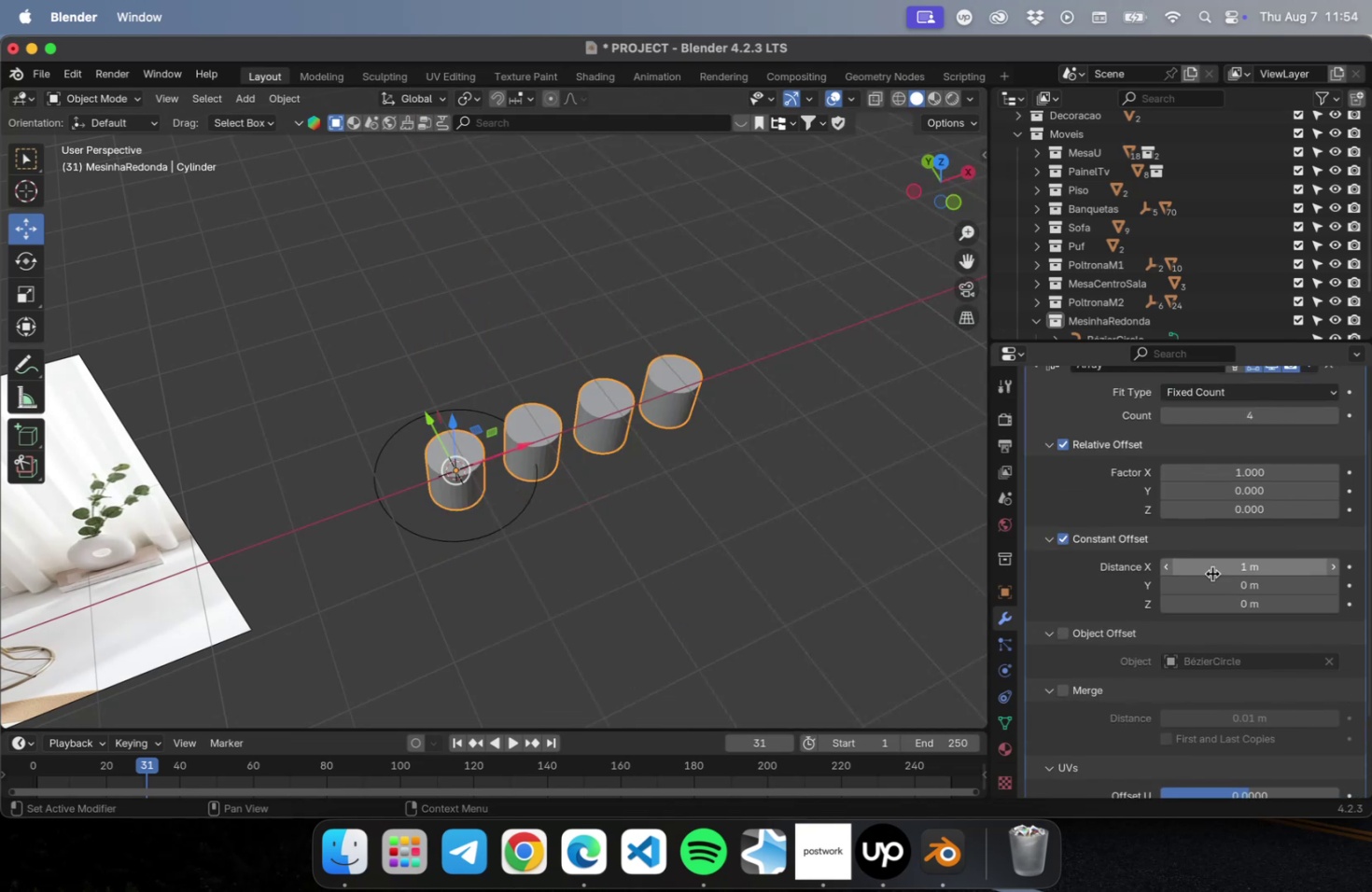 
left_click_drag(start_coordinate=[1210, 566], to_coordinate=[1261, 567])
 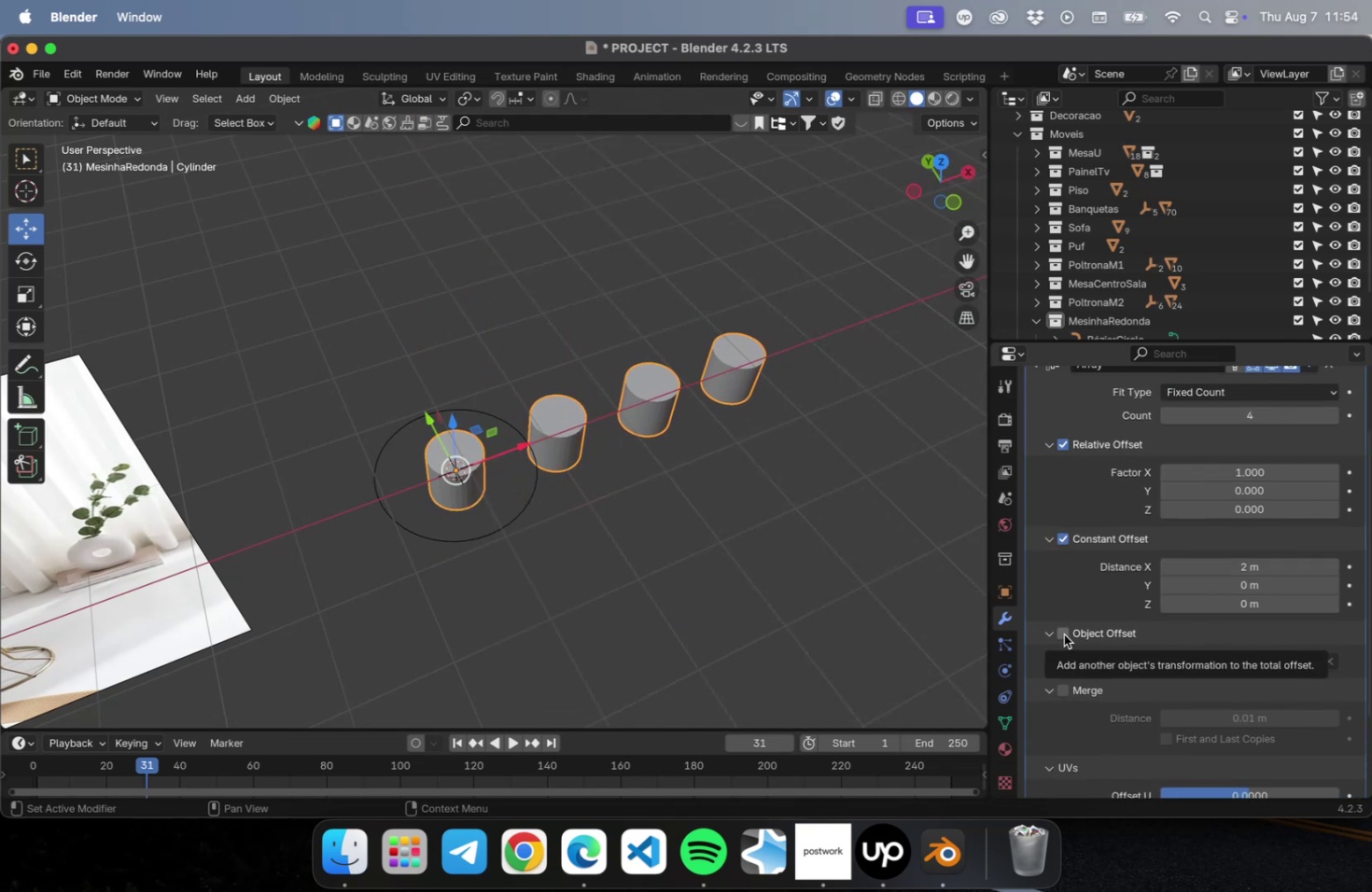 
scroll: coordinate [1106, 762], scroll_direction: down, amount: 29.0
 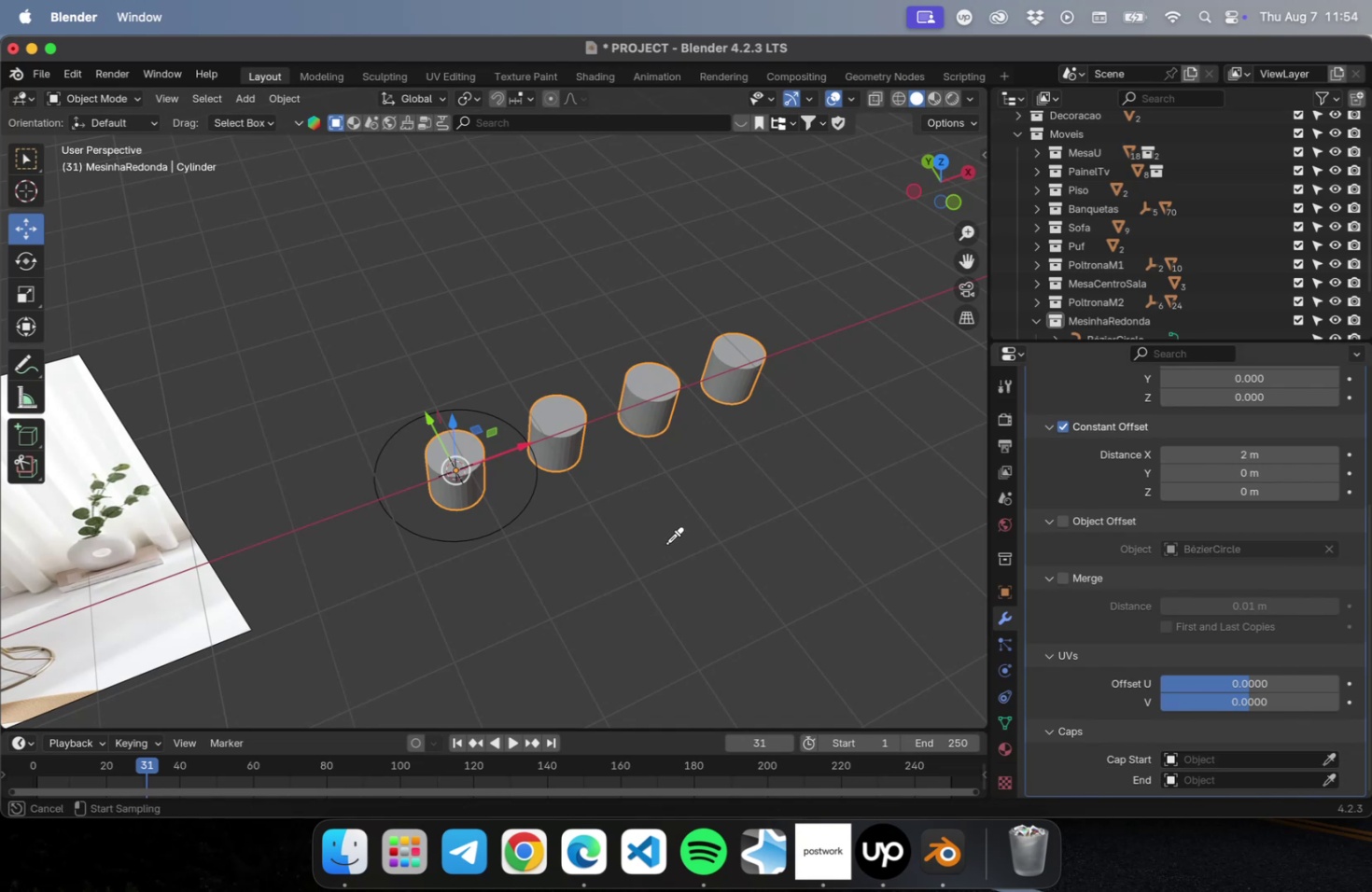 
left_click([516, 515])
 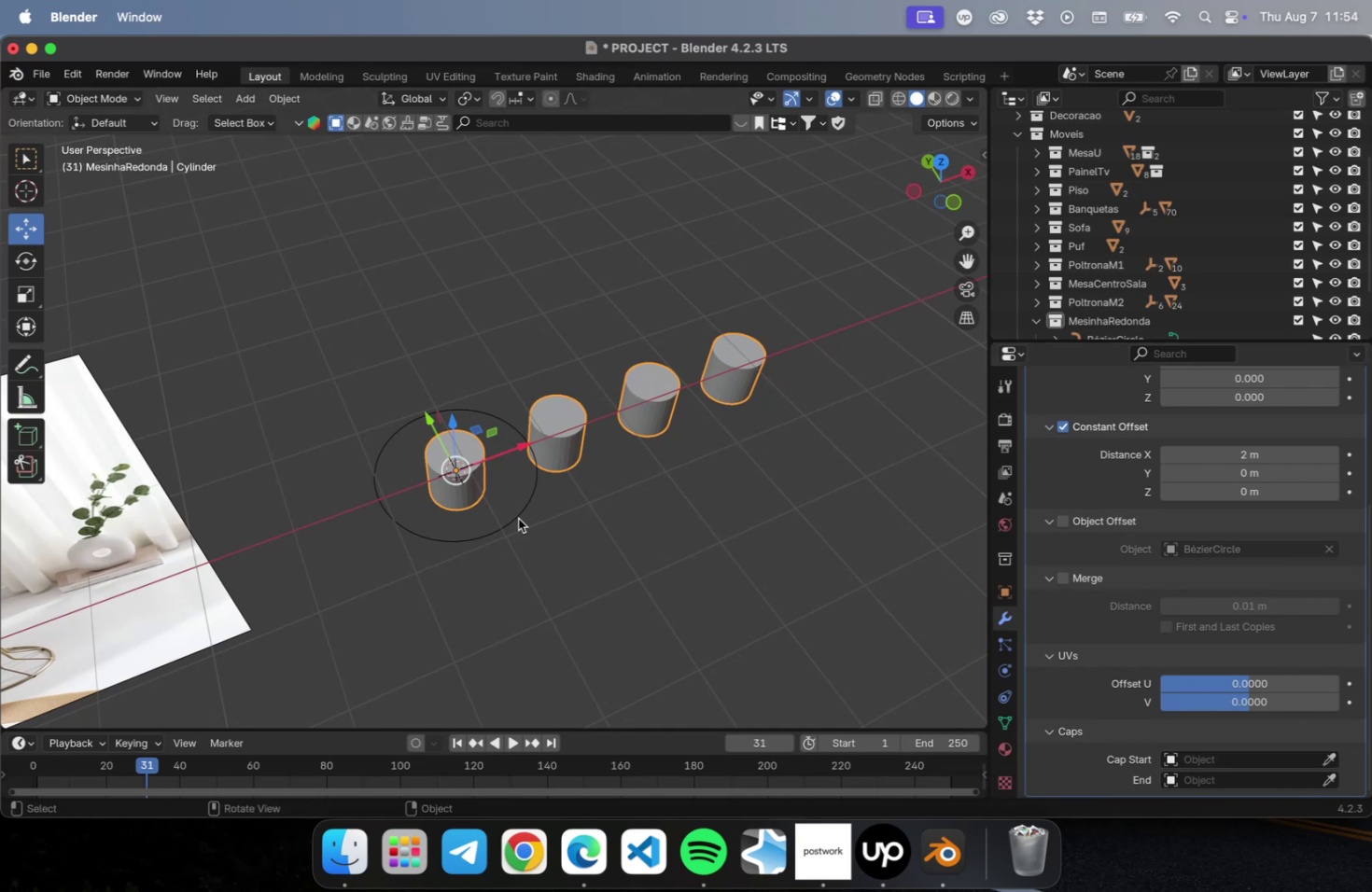 
scroll: coordinate [1130, 592], scroll_direction: up, amount: 40.0
 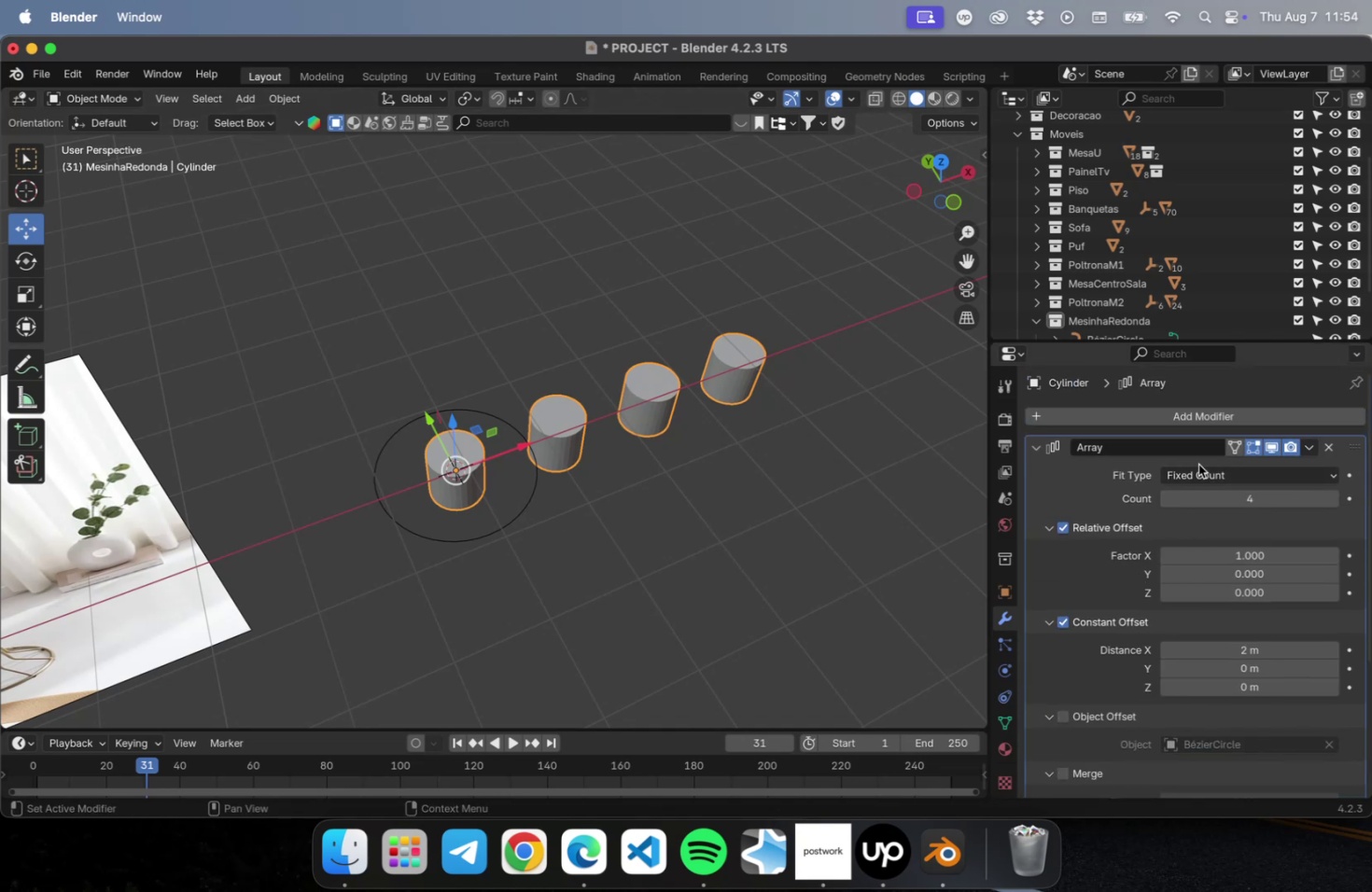 
double_click([1198, 474])
 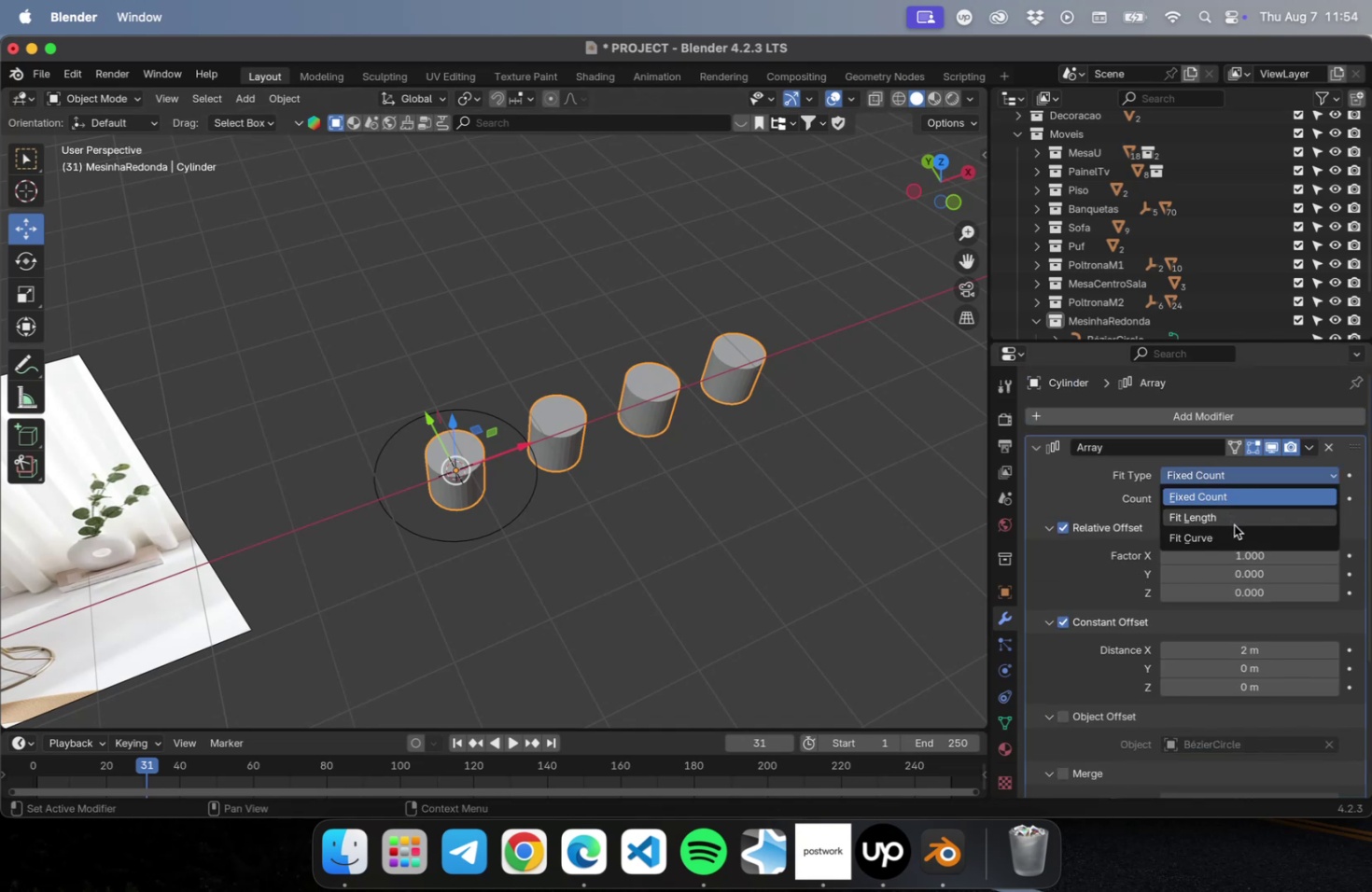 
left_click([1233, 535])
 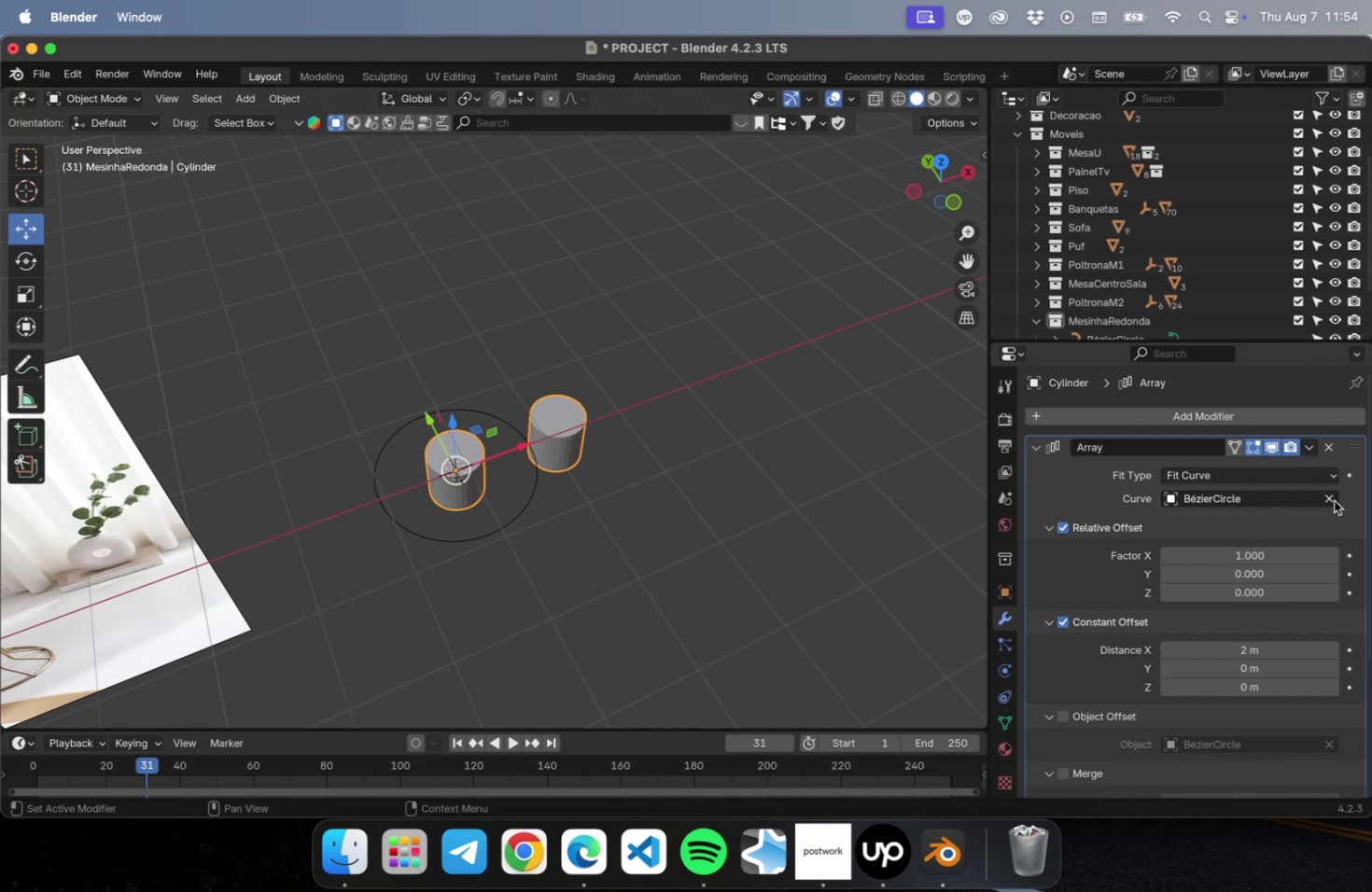 
left_click([1293, 500])
 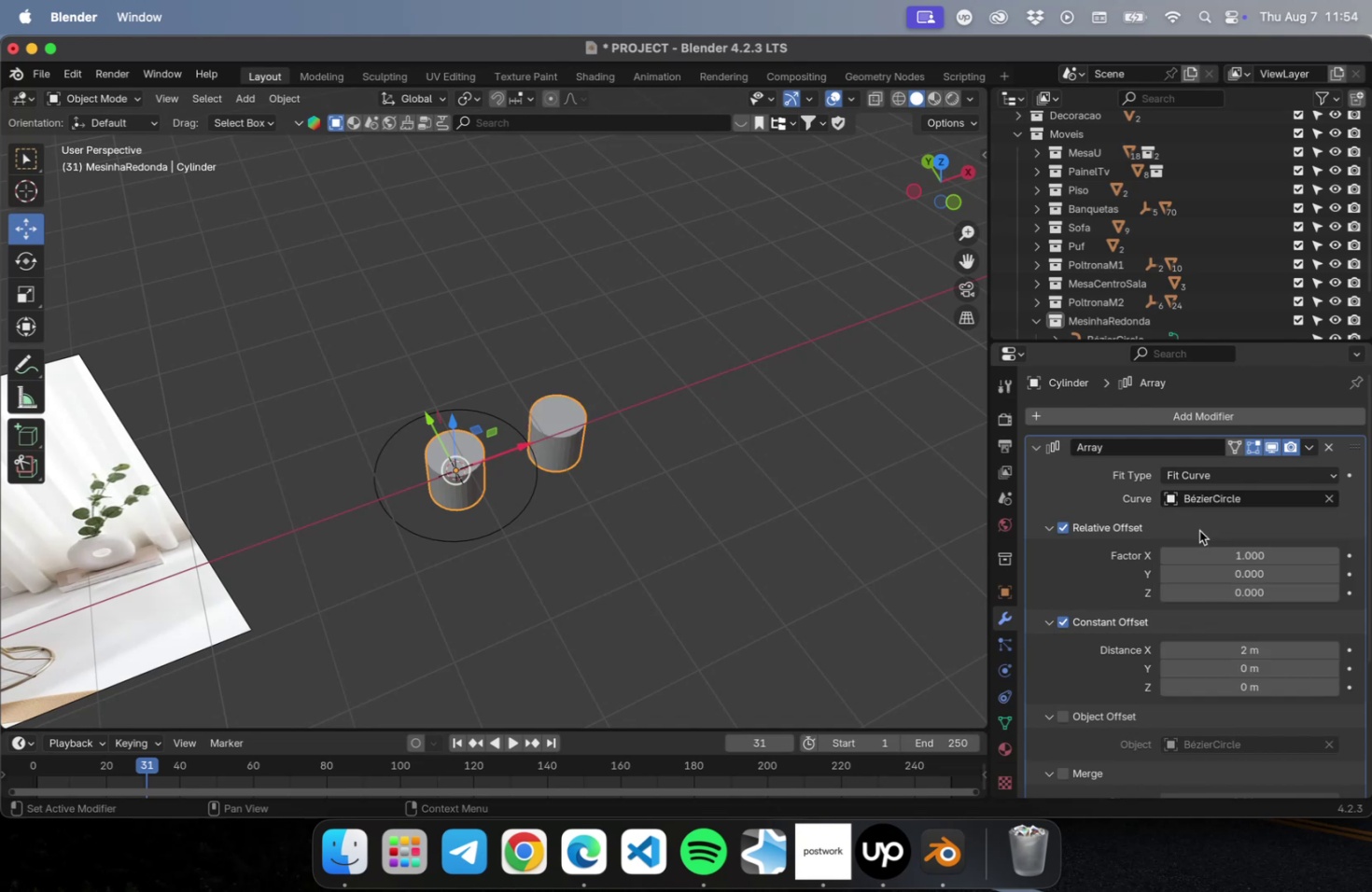 
left_click_drag(start_coordinate=[1191, 557], to_coordinate=[1200, 559])
 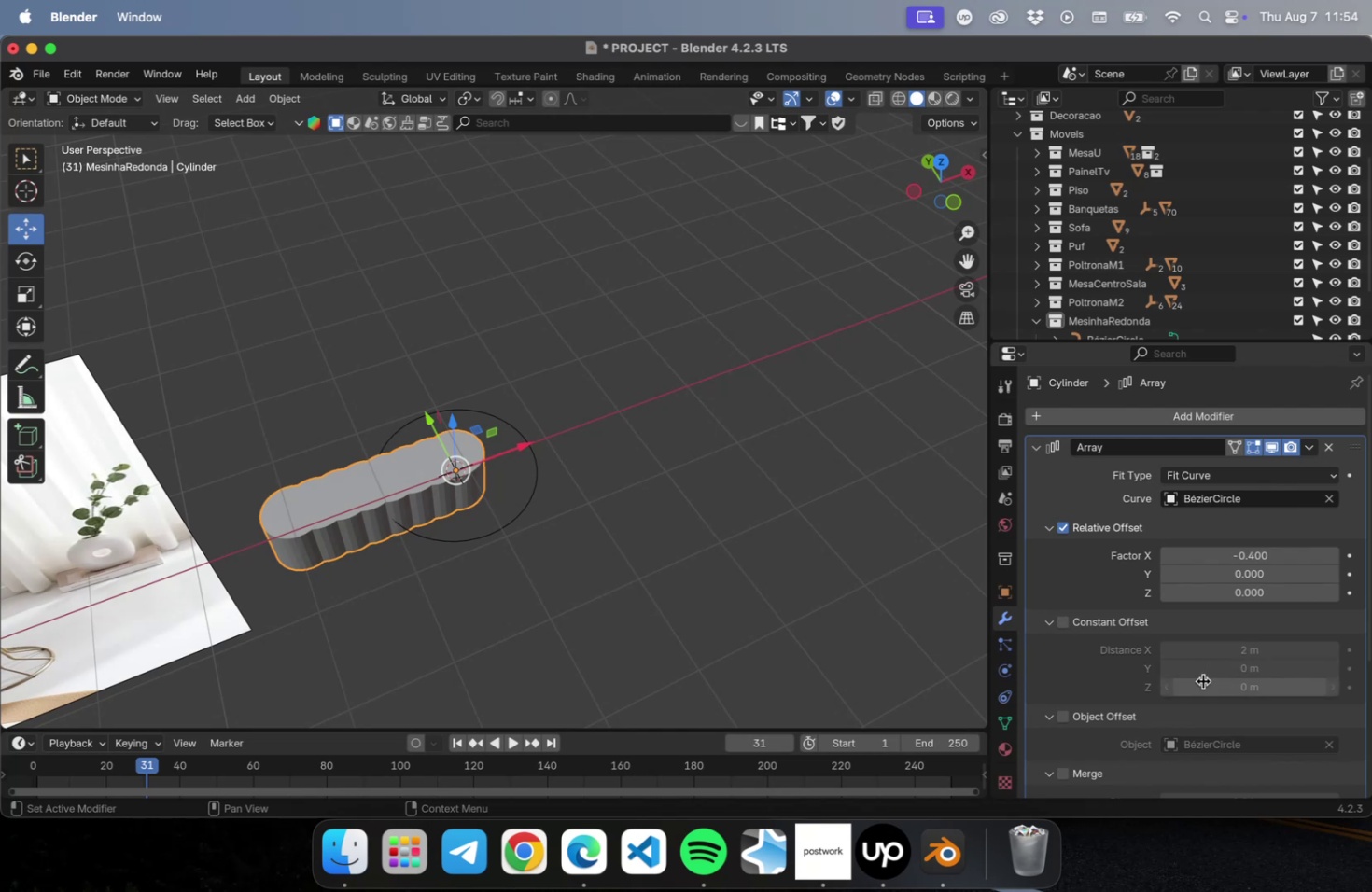 
wait(5.81)
 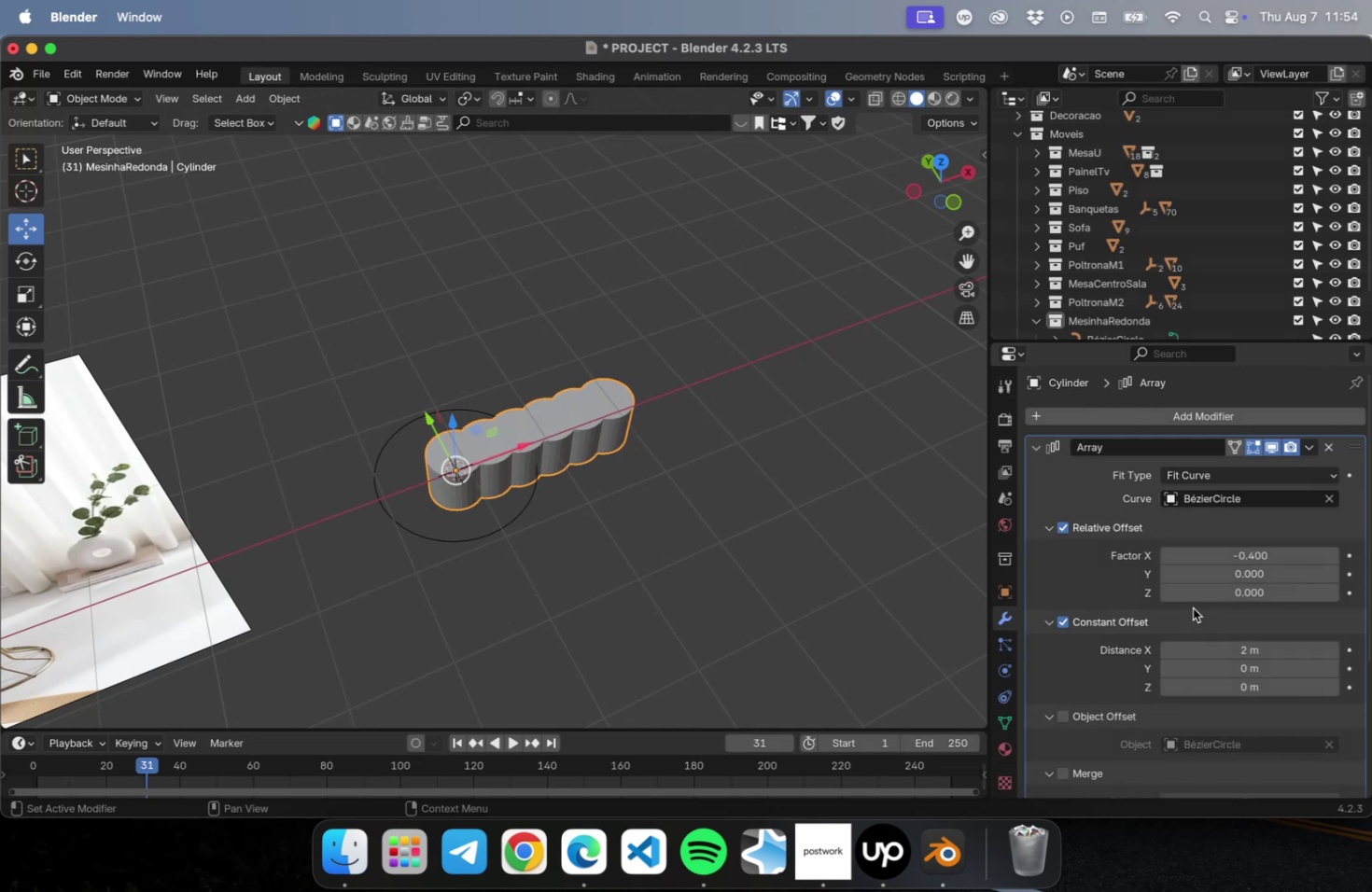 
left_click([1068, 718])
 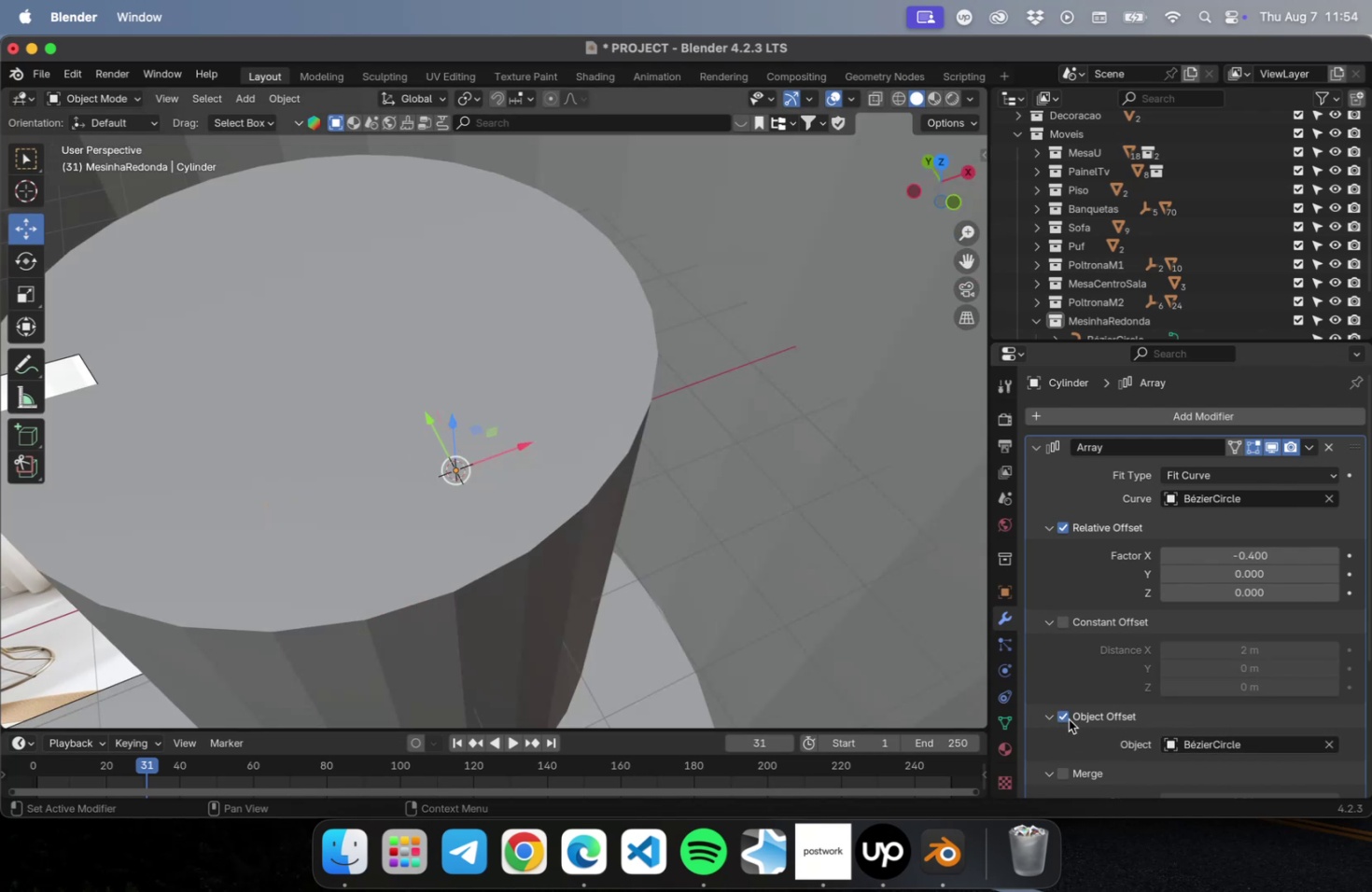 
left_click([1068, 718])
 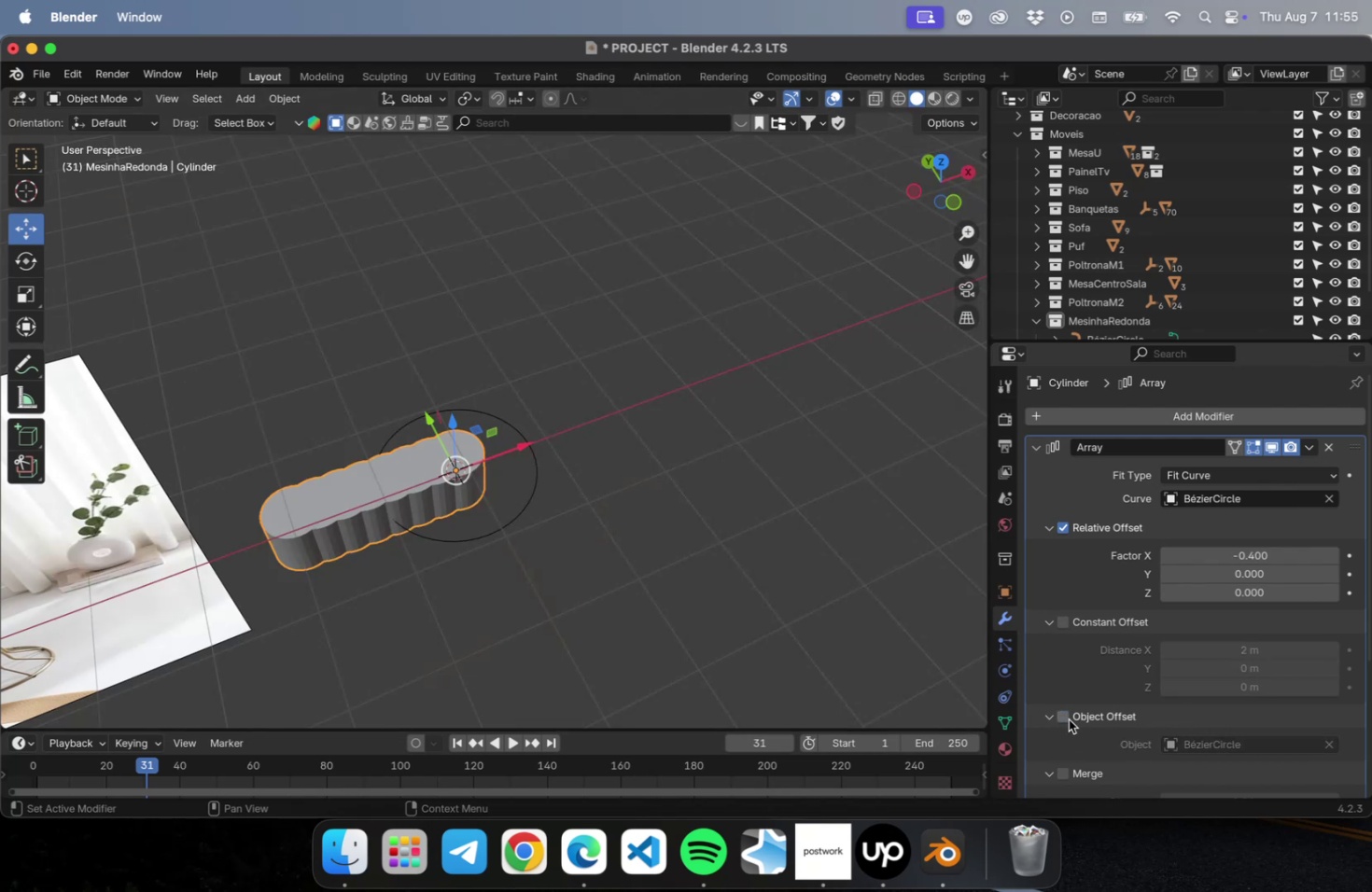 
left_click([1068, 718])
 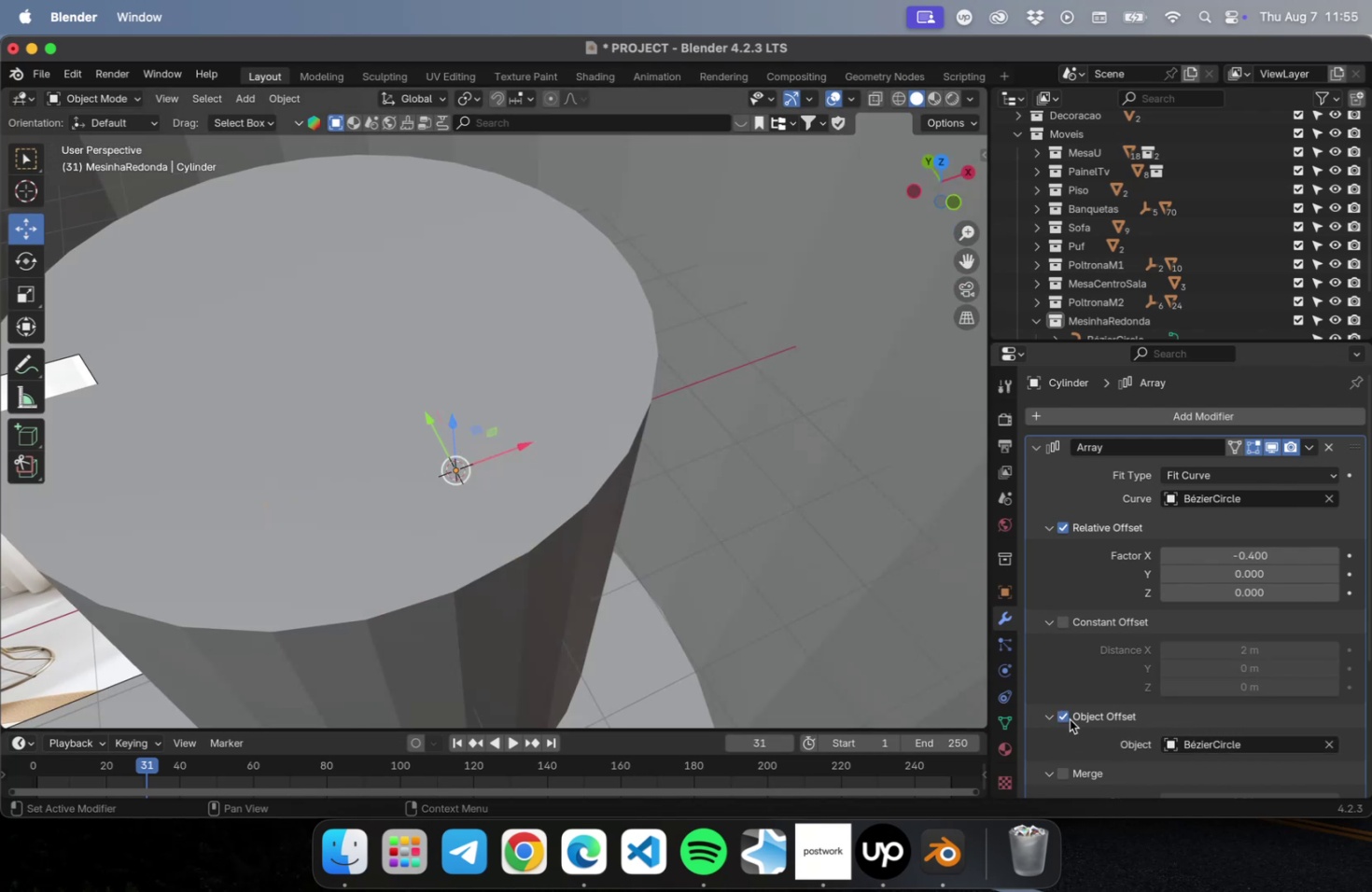 
scroll: coordinate [1127, 668], scroll_direction: down, amount: 9.0
 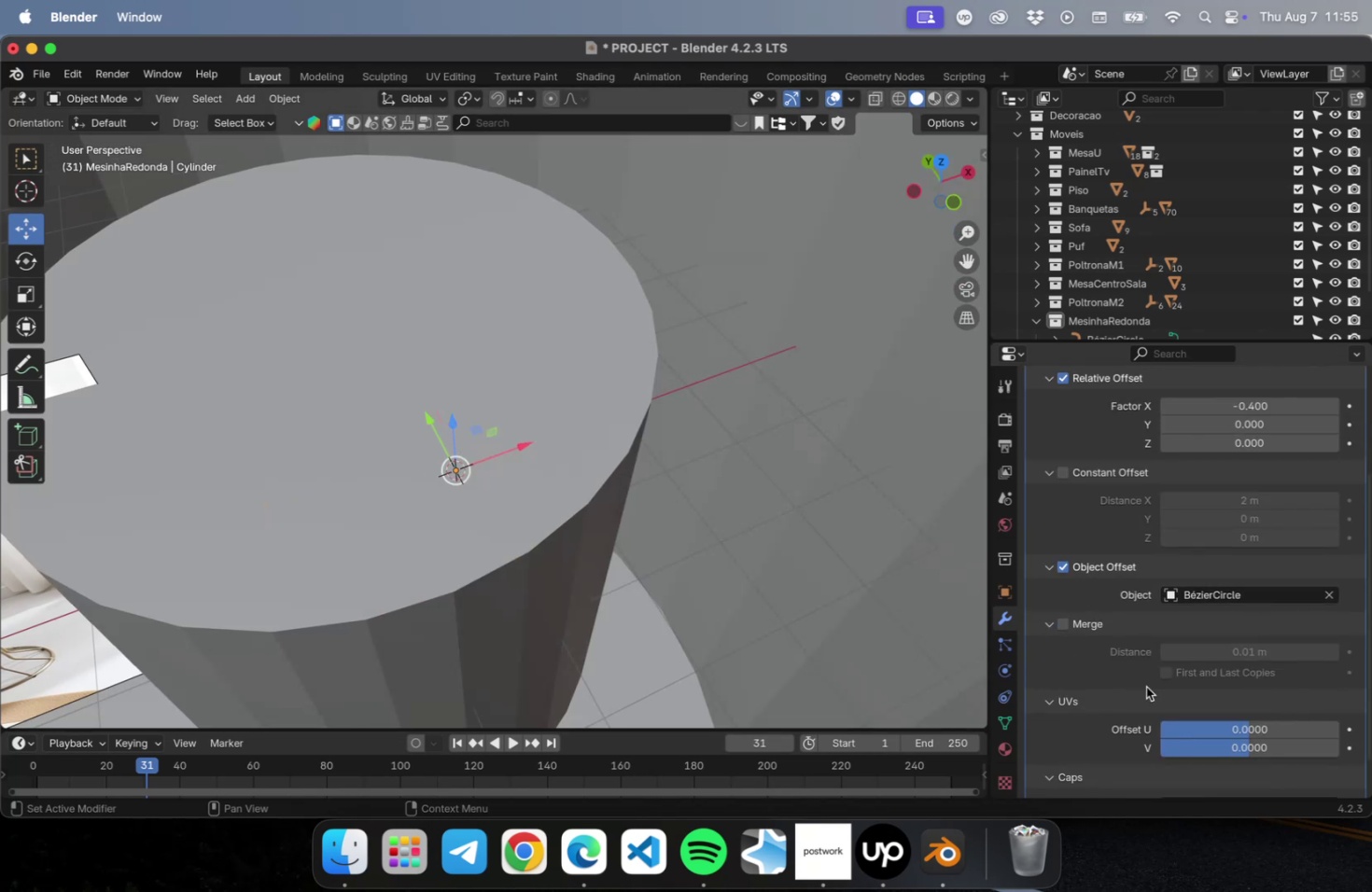 
scroll: coordinate [1225, 683], scroll_direction: up, amount: 23.0
 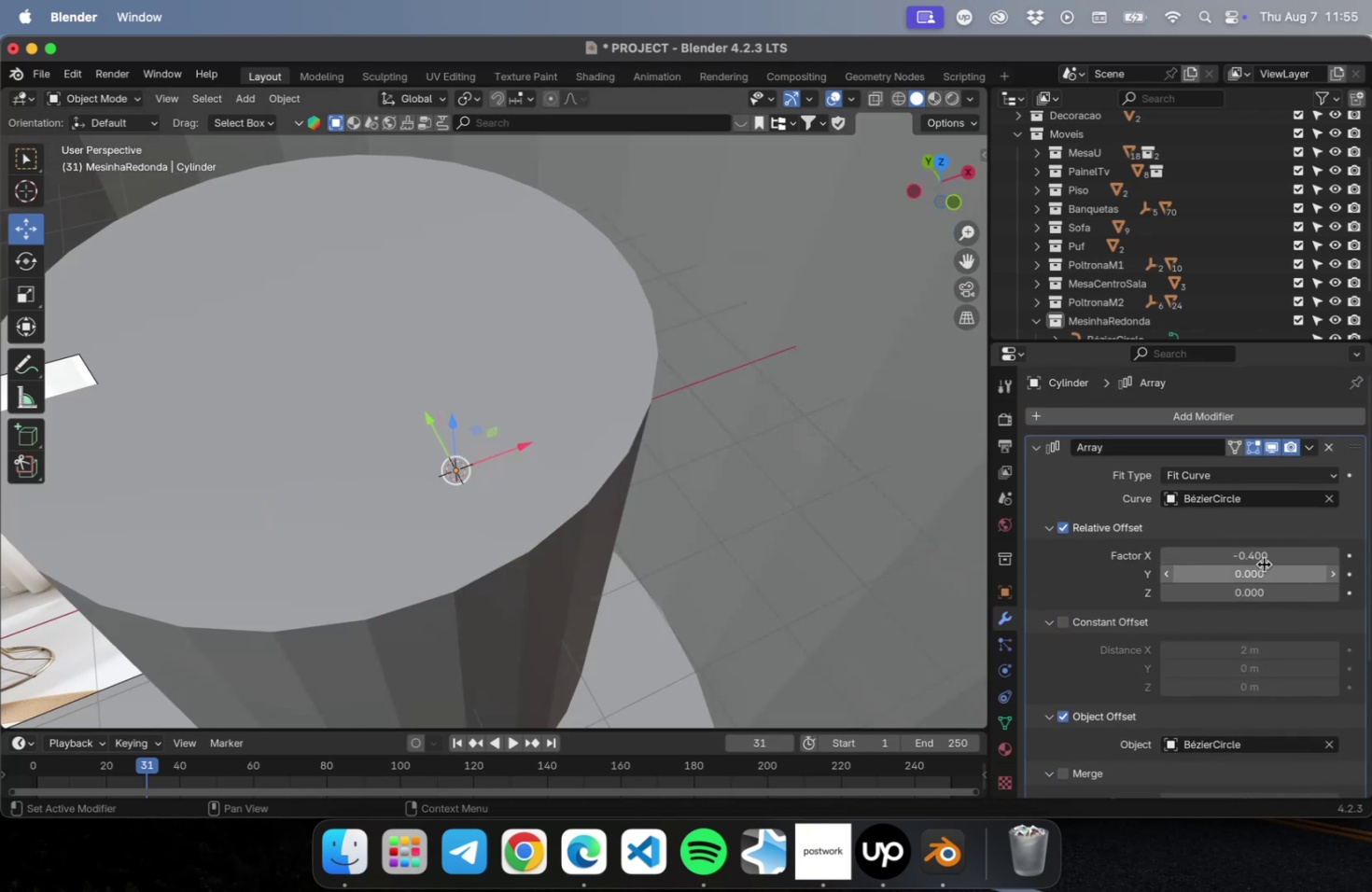 
left_click_drag(start_coordinate=[1259, 551], to_coordinate=[1277, 551])
 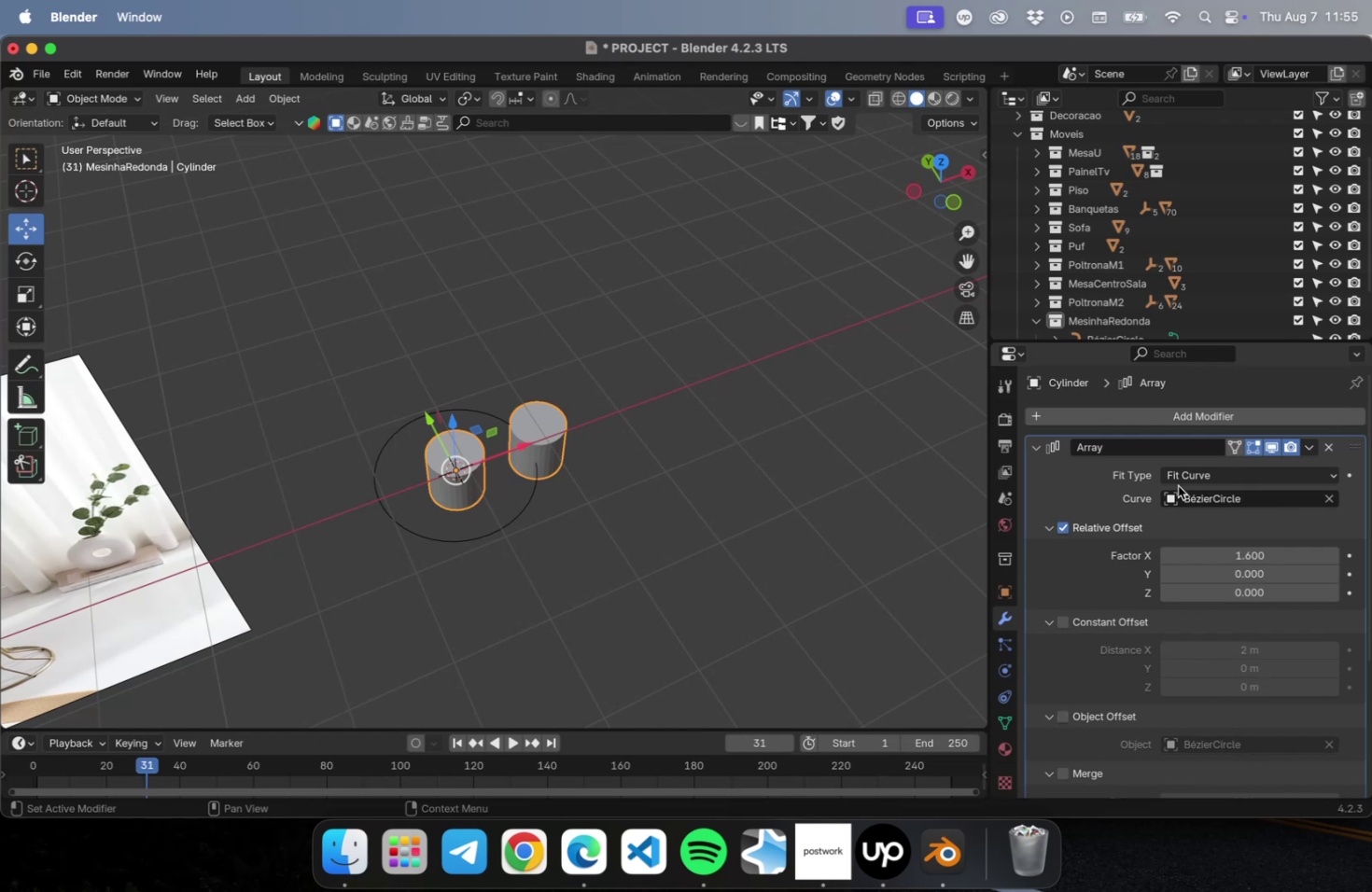 
left_click([1173, 414])
 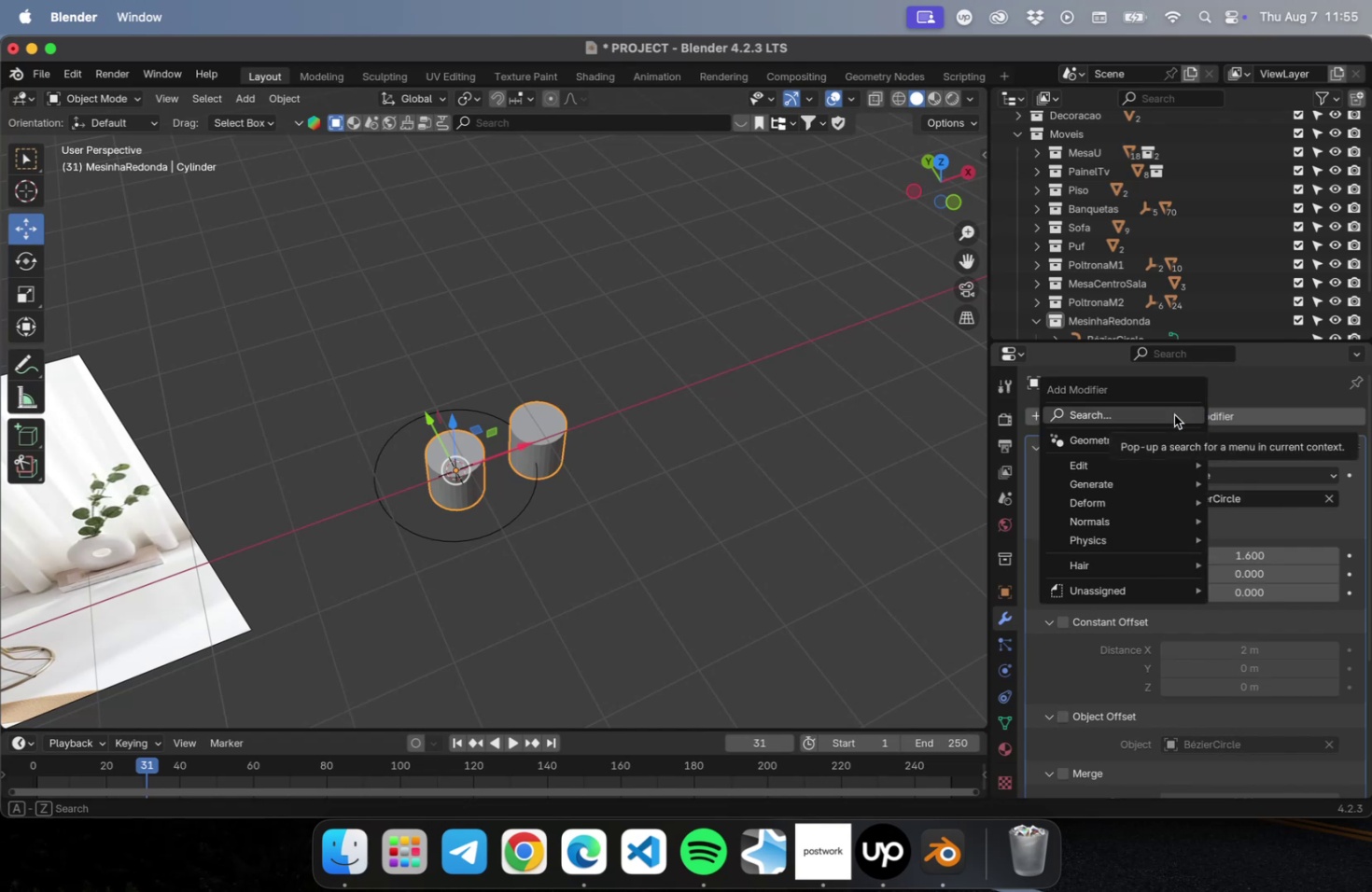 
type(arr)
 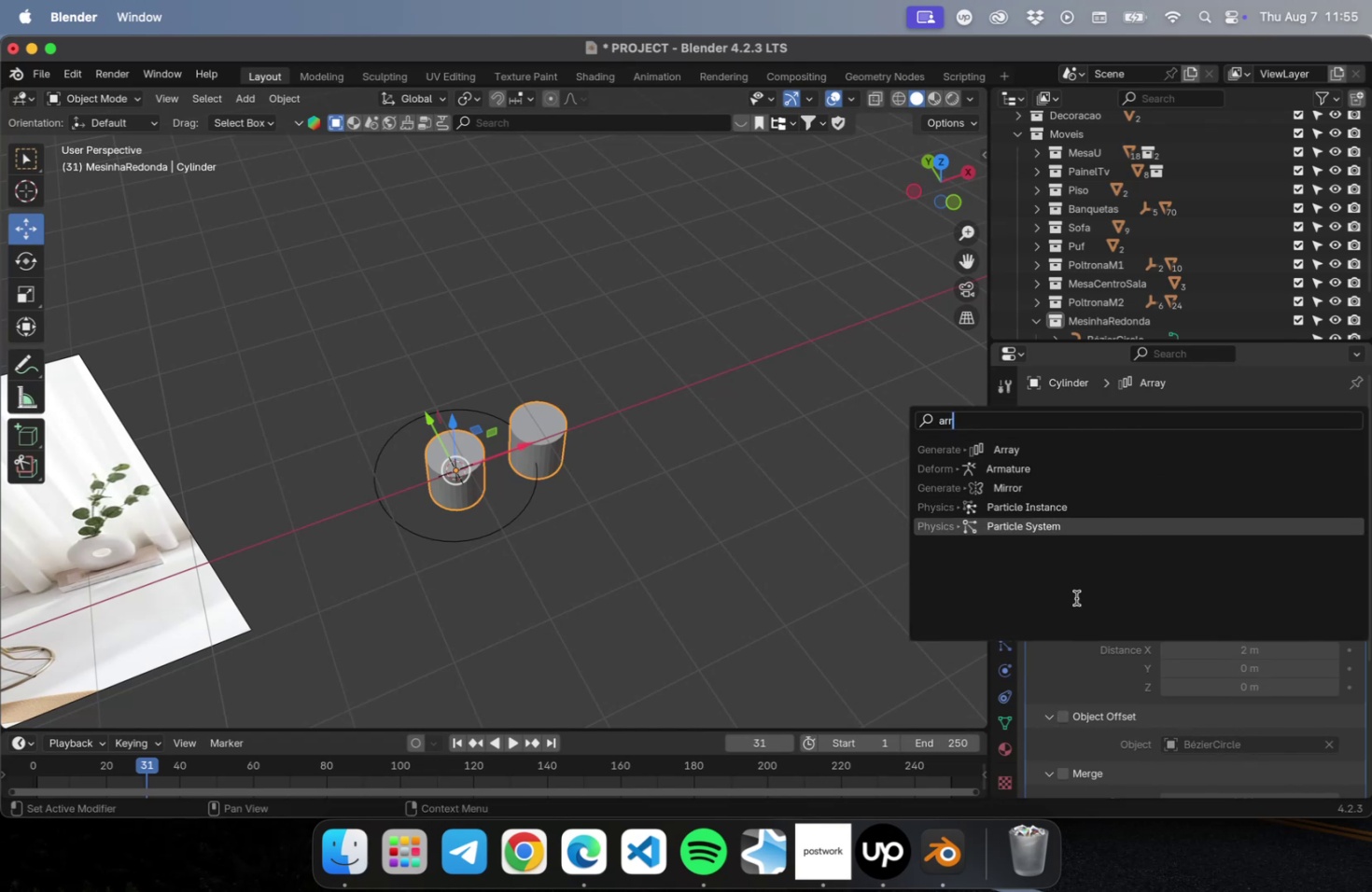 
left_click([1064, 667])
 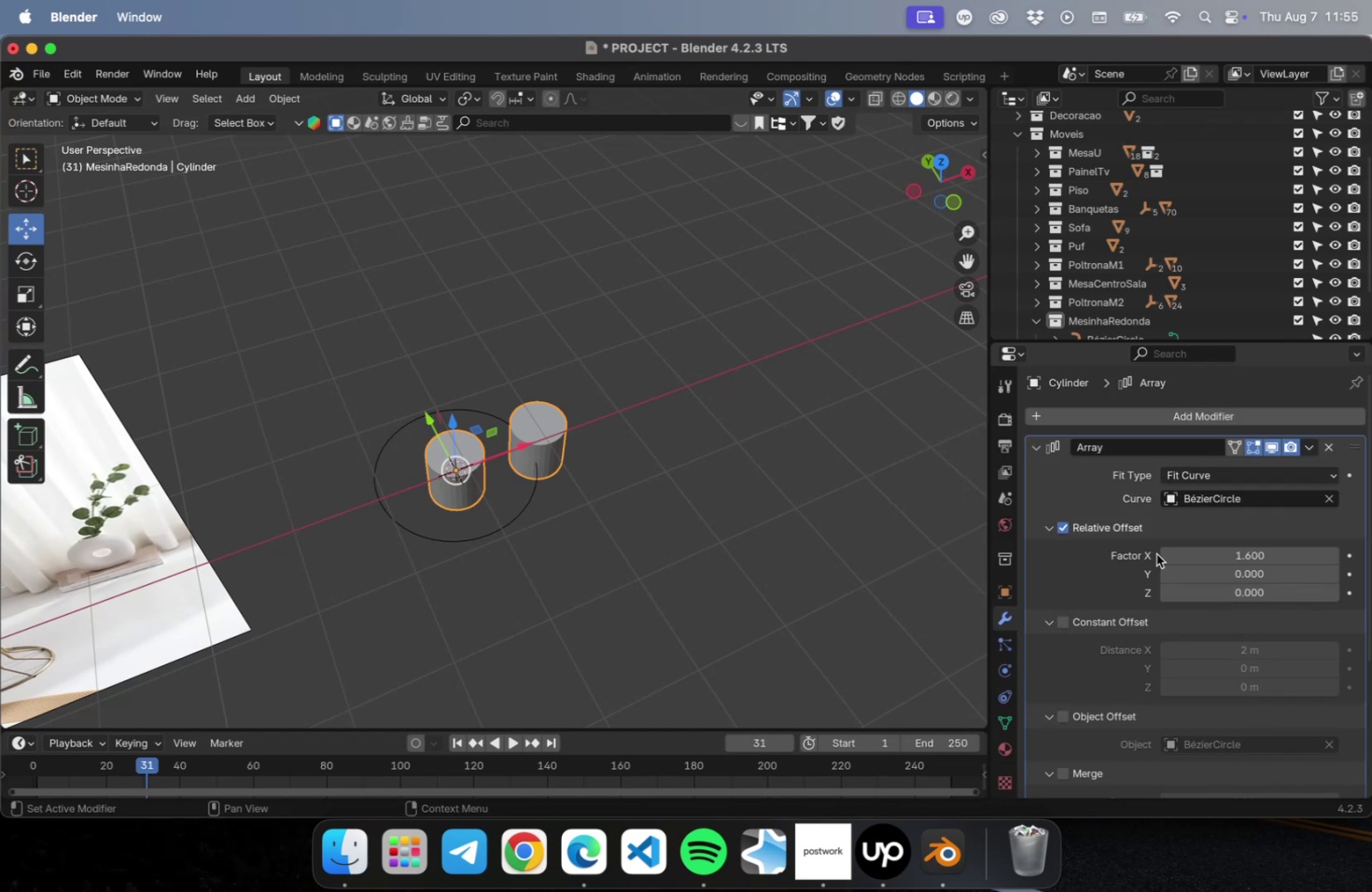 
double_click([1162, 554])
 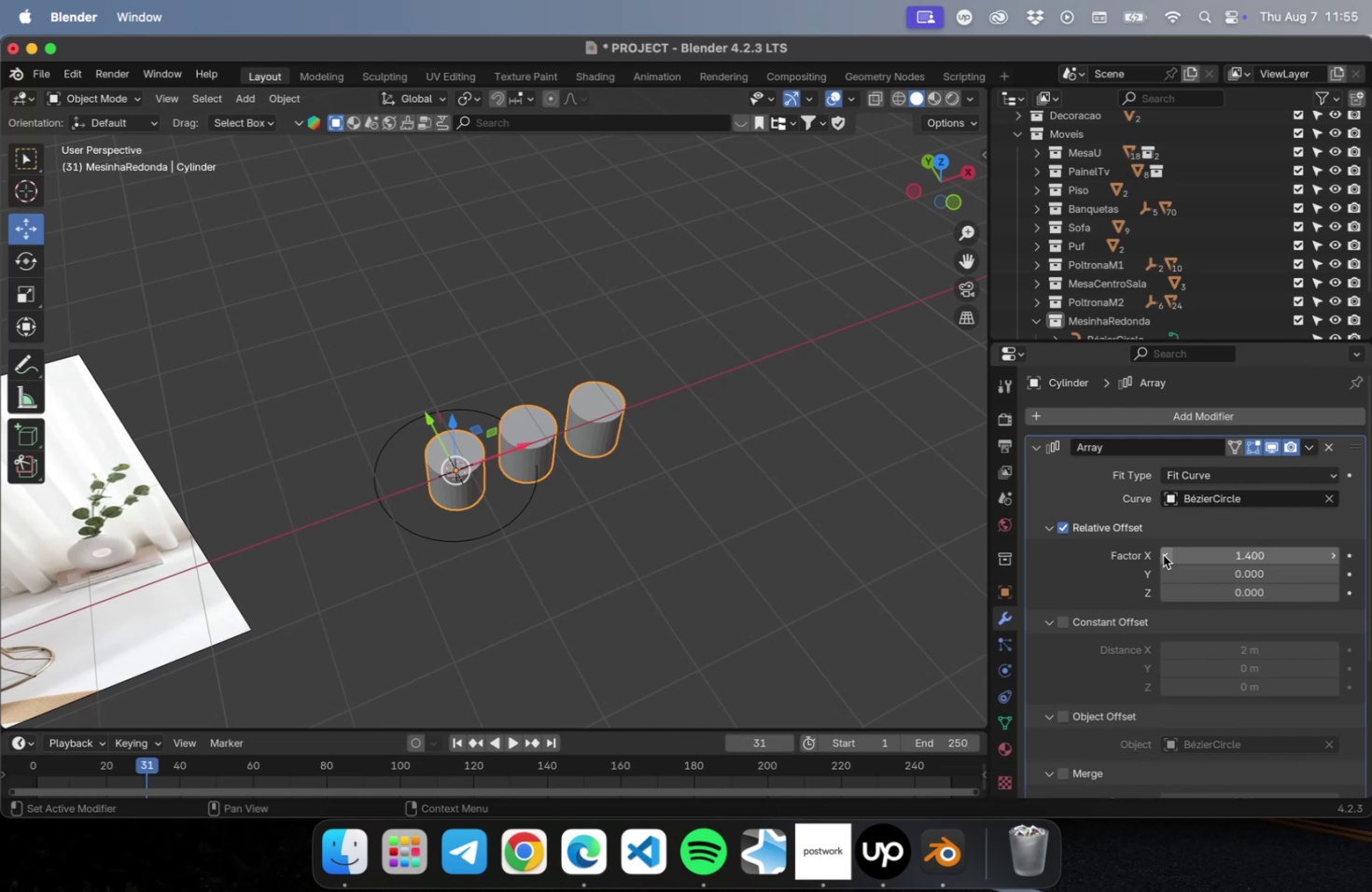 
triple_click([1162, 554])
 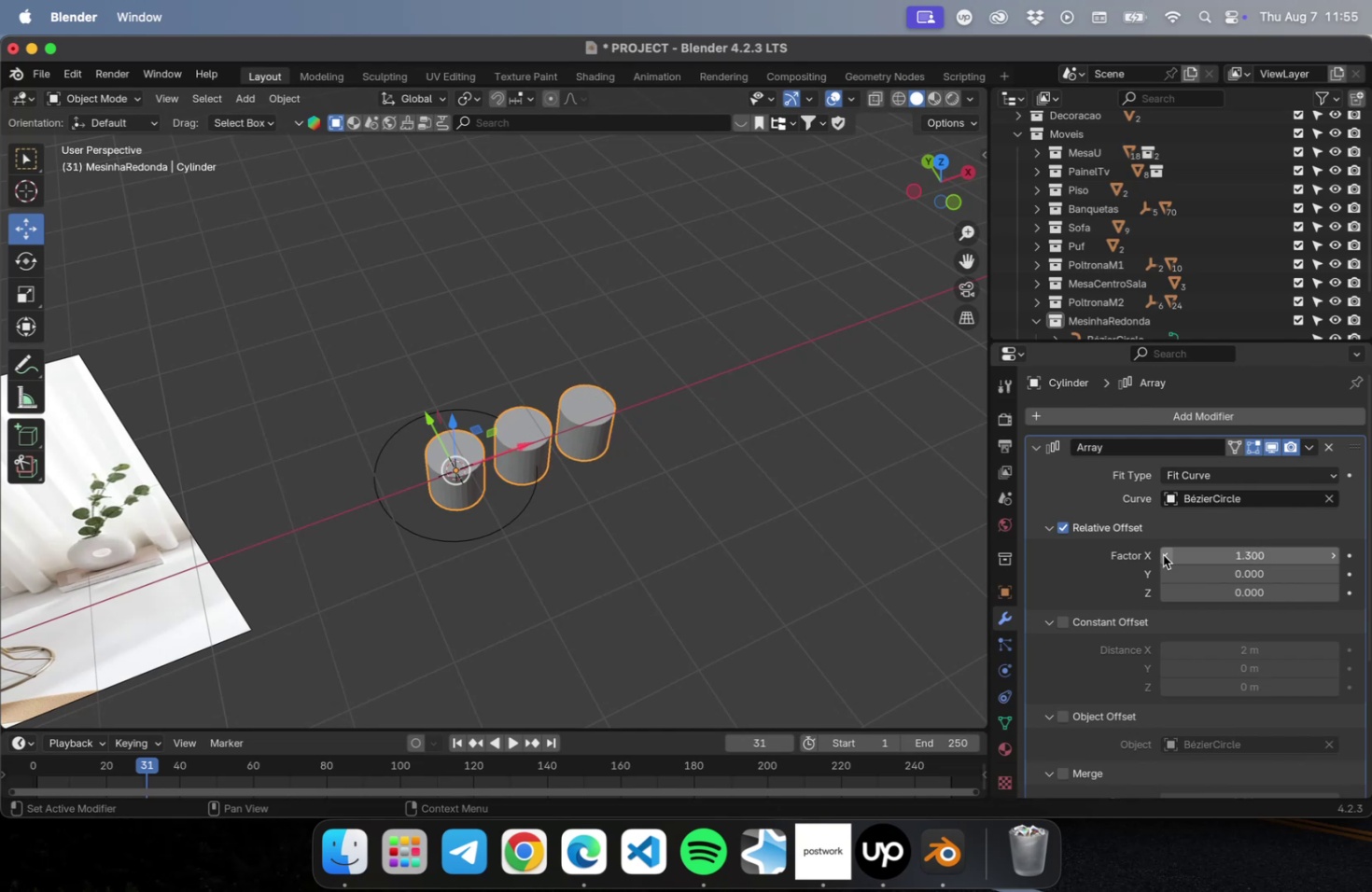 
triple_click([1162, 554])
 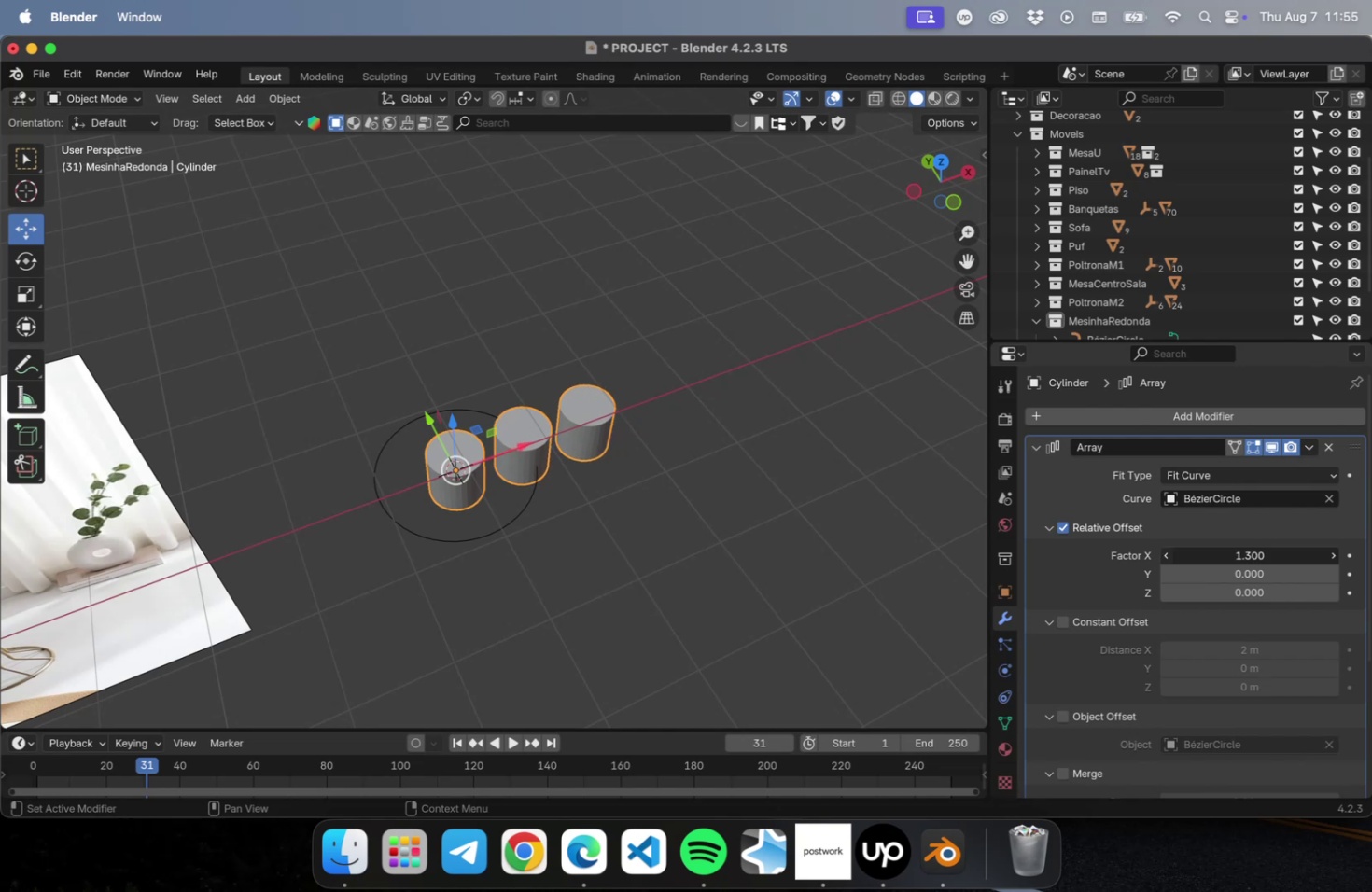 
triple_click([1162, 554])
 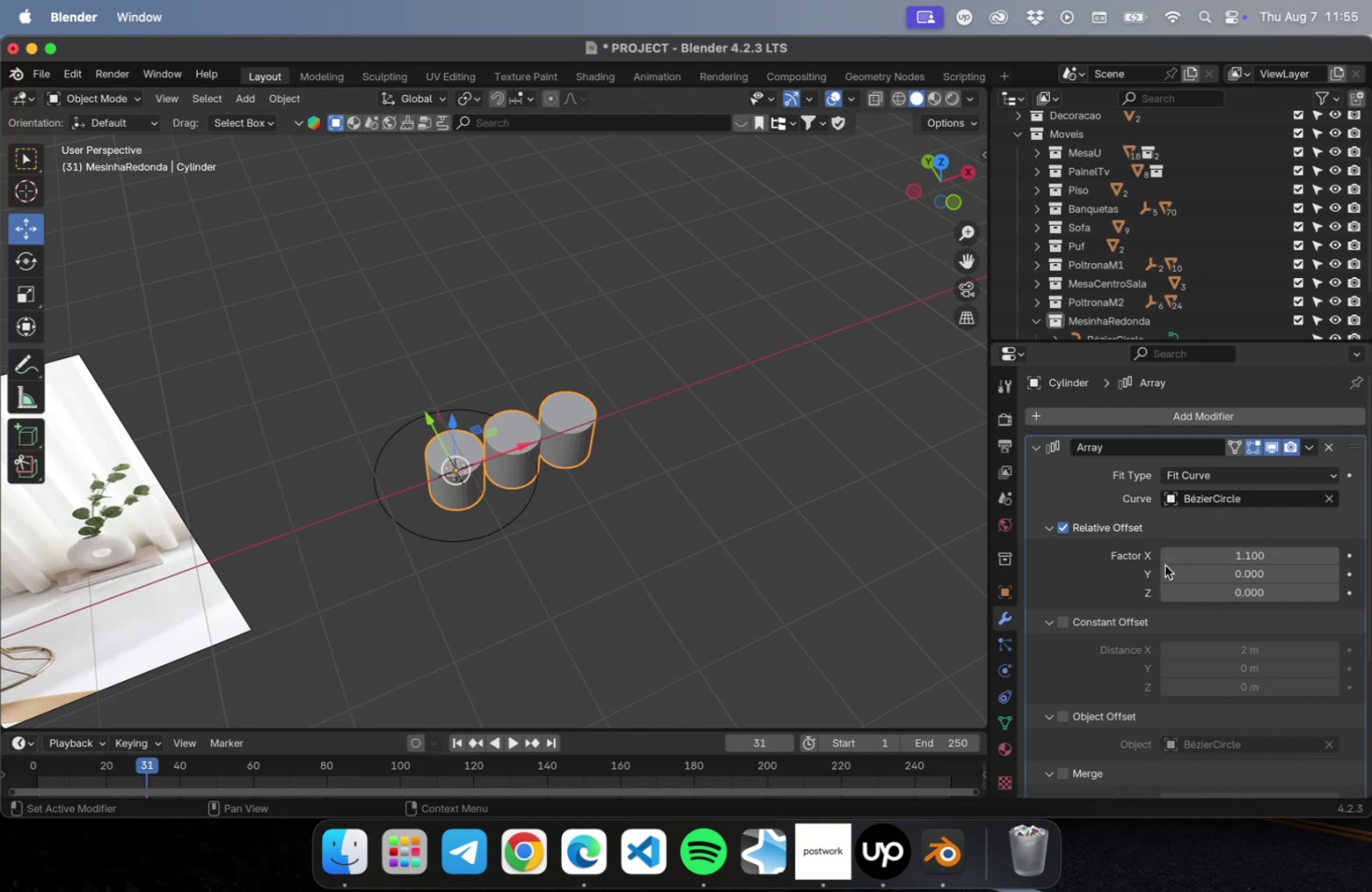 
scroll: coordinate [1129, 675], scroll_direction: down, amount: 38.0
 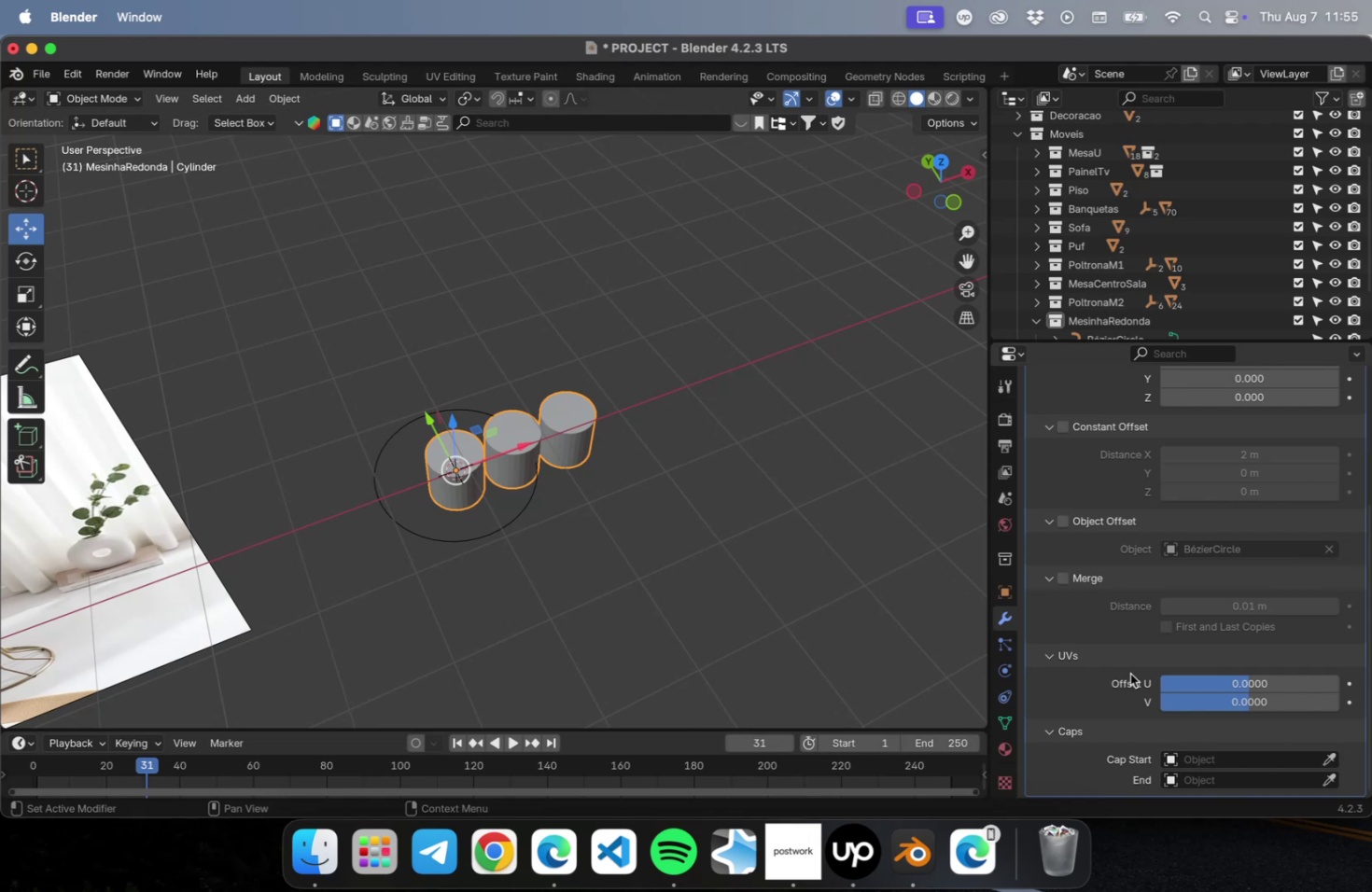 
wait(33.47)
 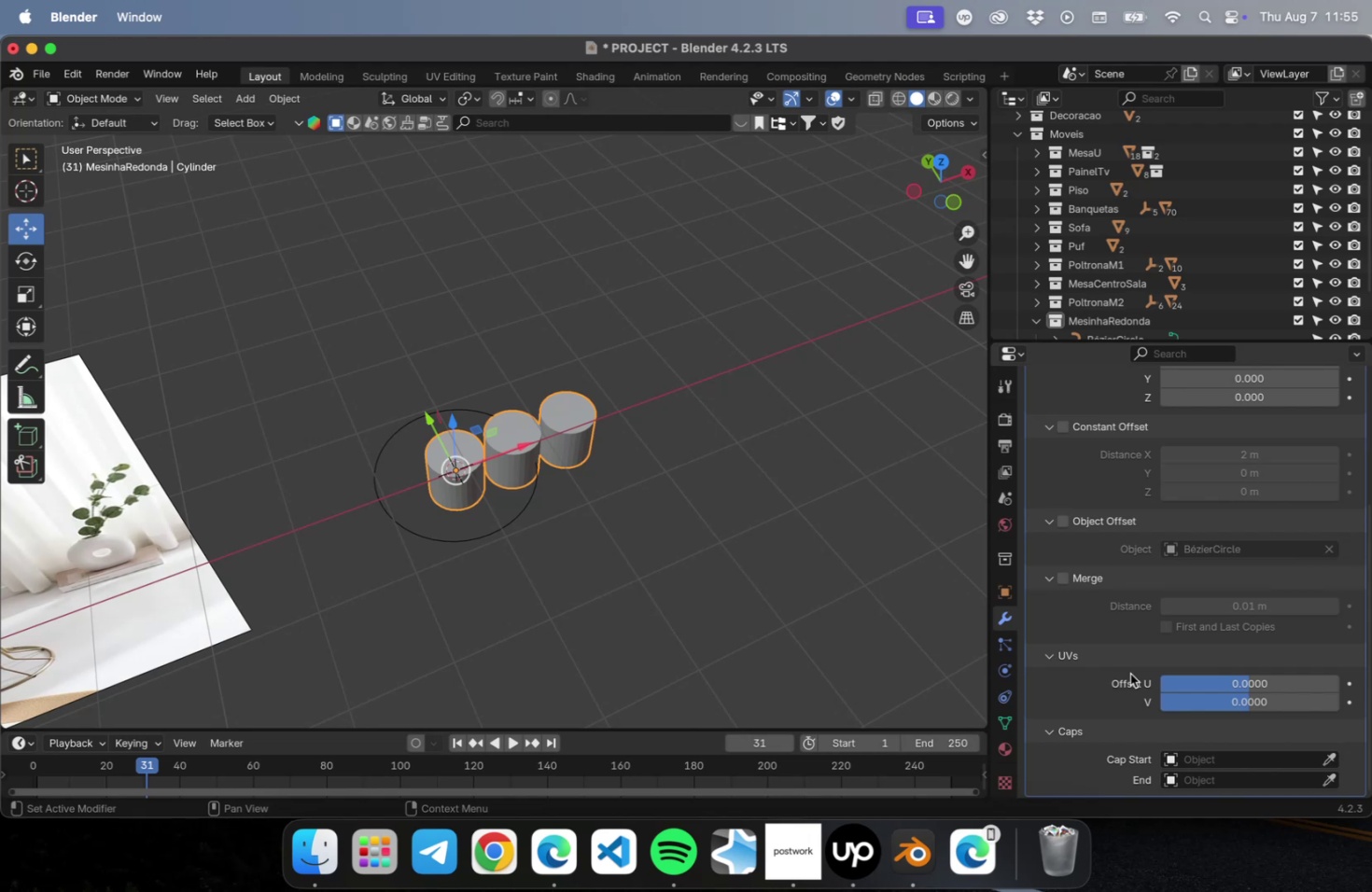 
scroll: coordinate [1185, 584], scroll_direction: up, amount: 47.0
 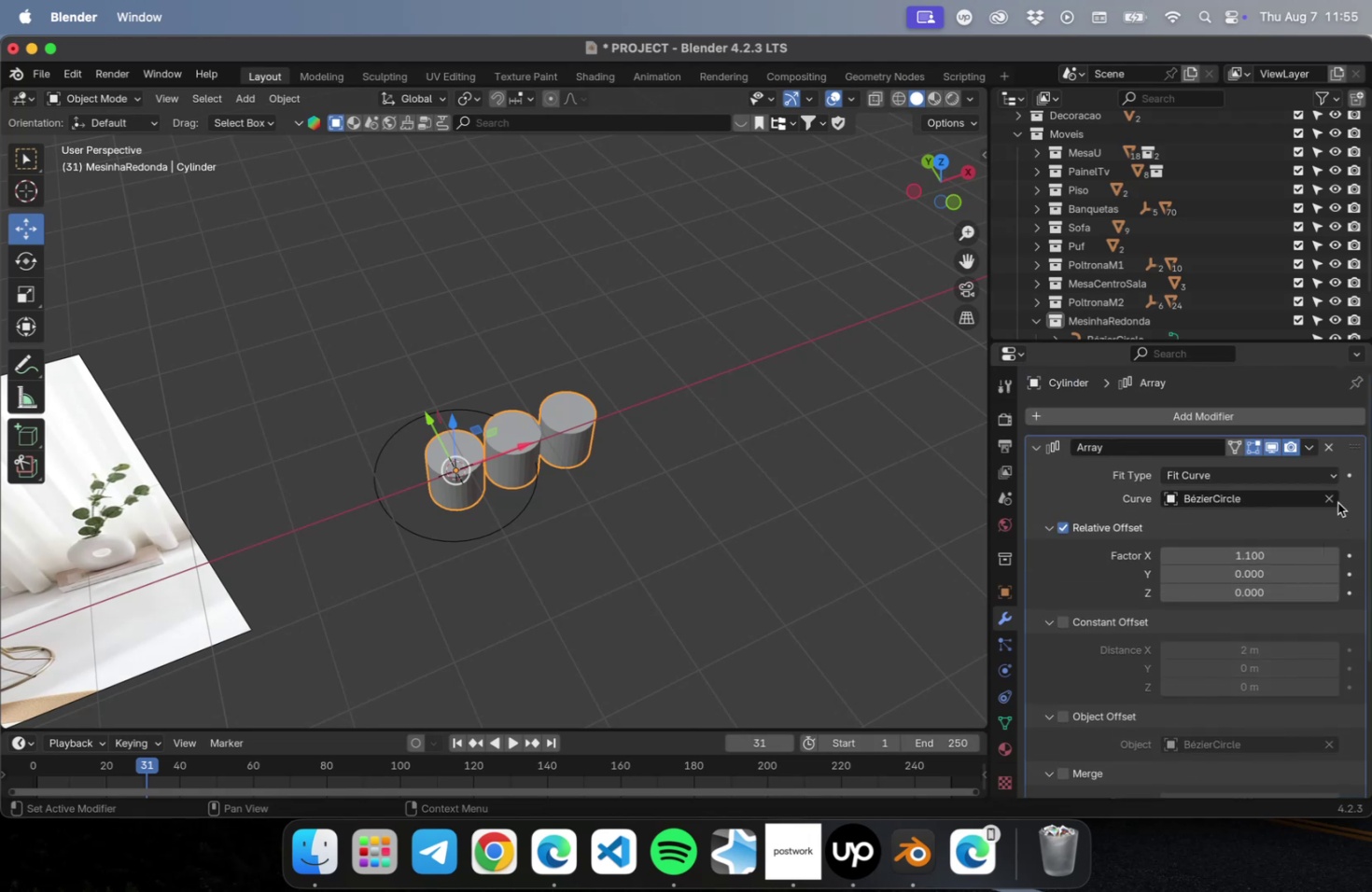 
left_click([1332, 500])
 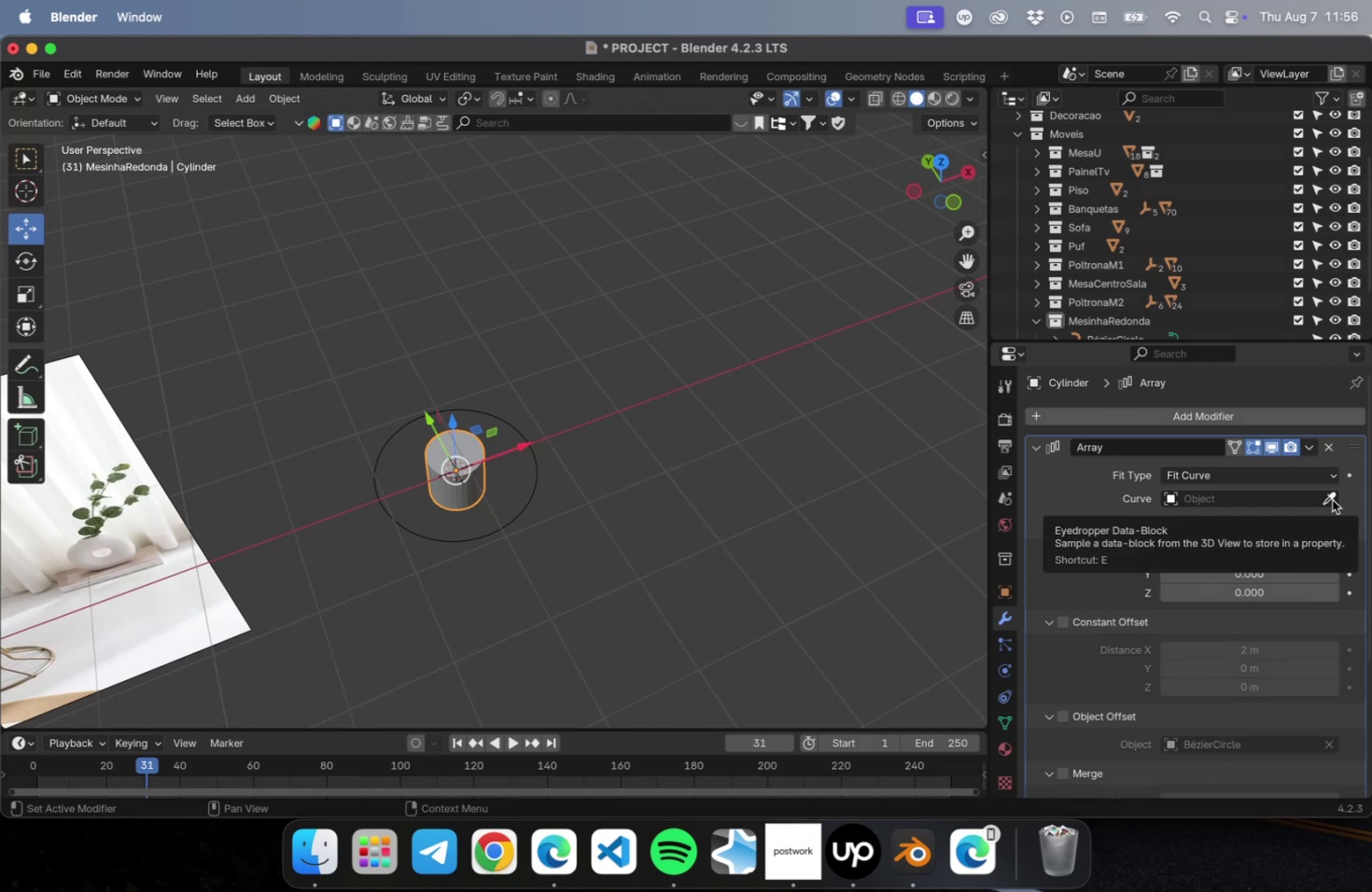 
wait(6.4)
 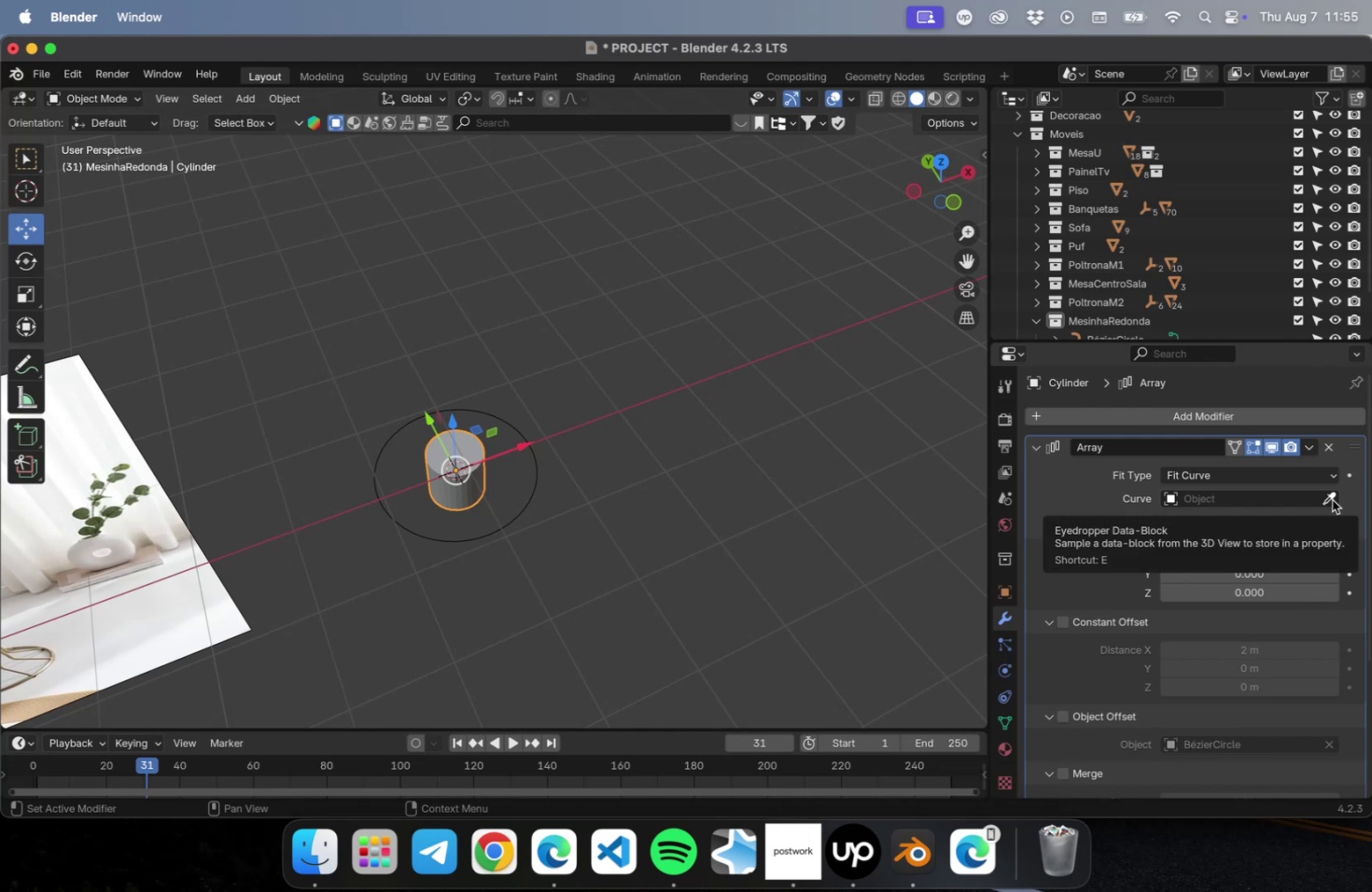 
left_click([1332, 480])
 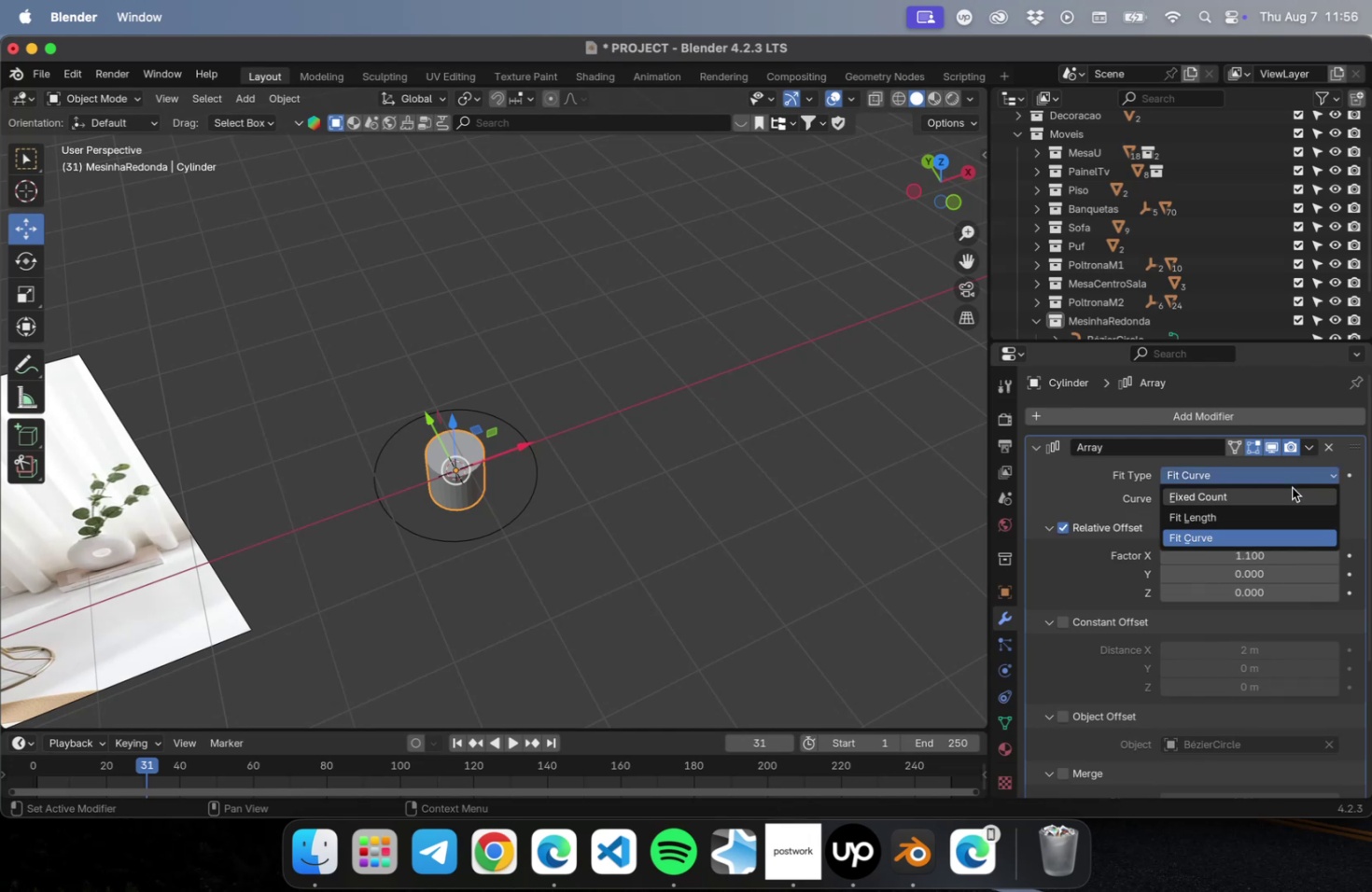 
left_click([1288, 493])
 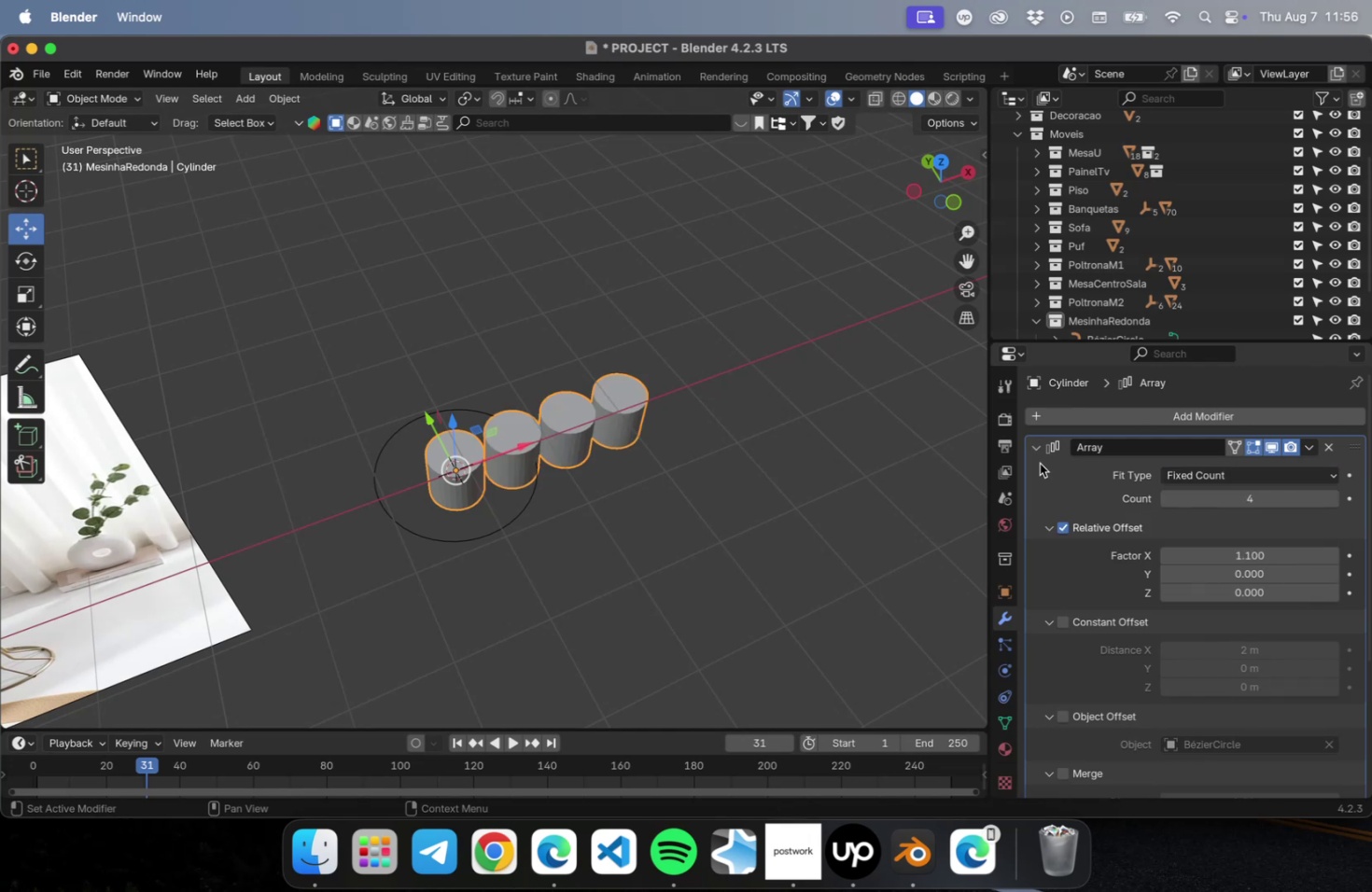 
left_click([1034, 452])
 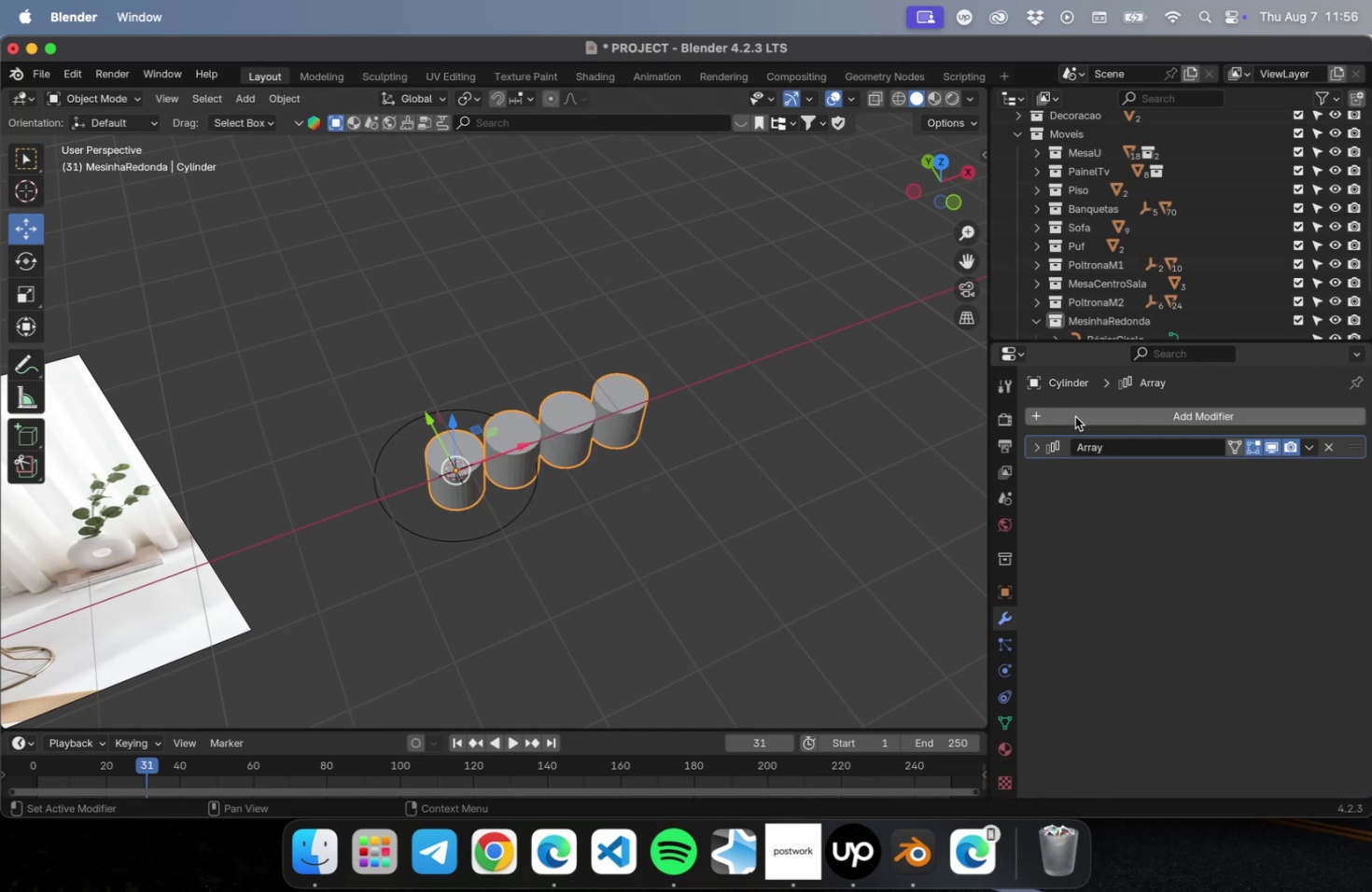 
double_click([1074, 413])
 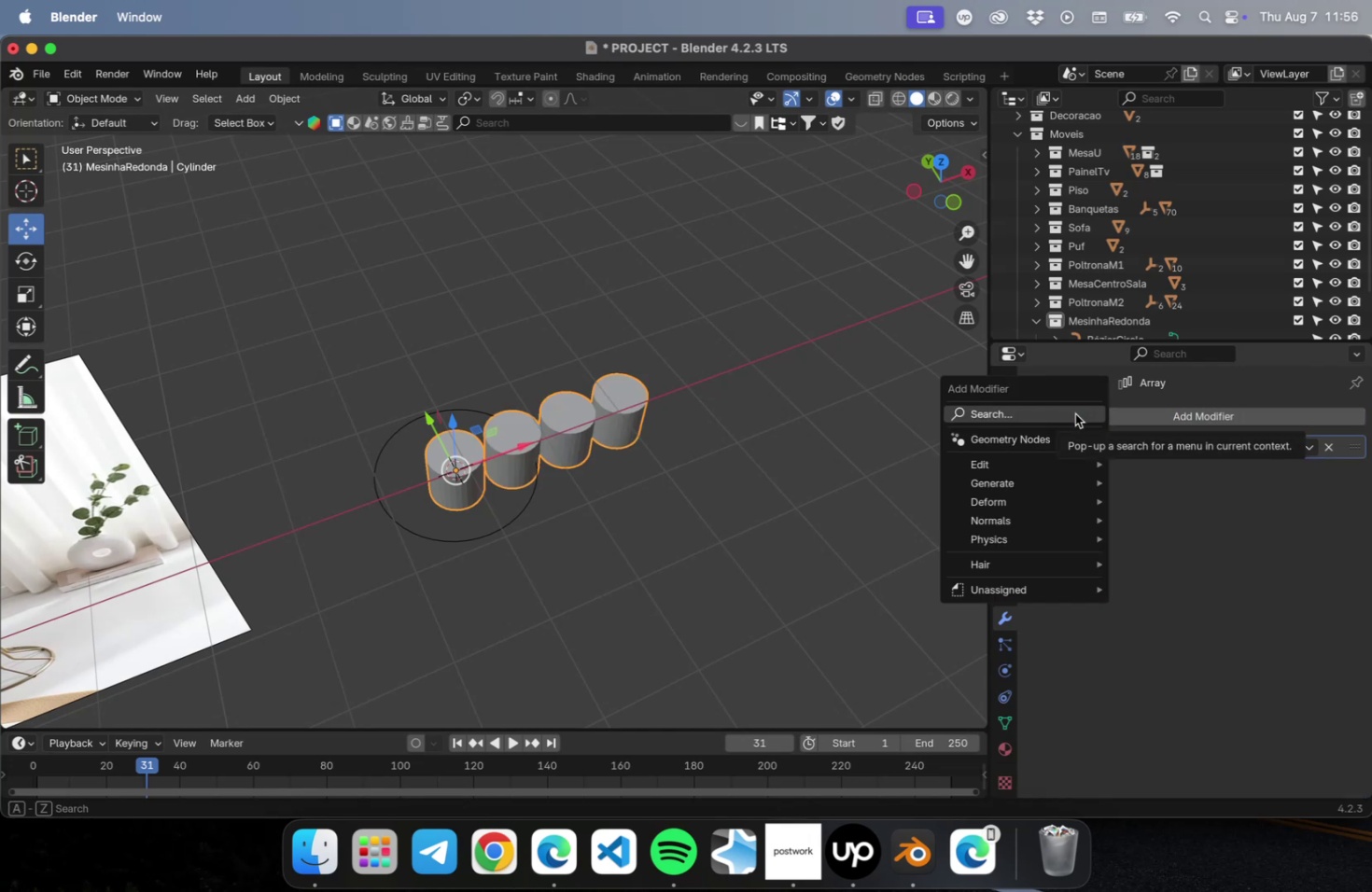 
type(curv)
 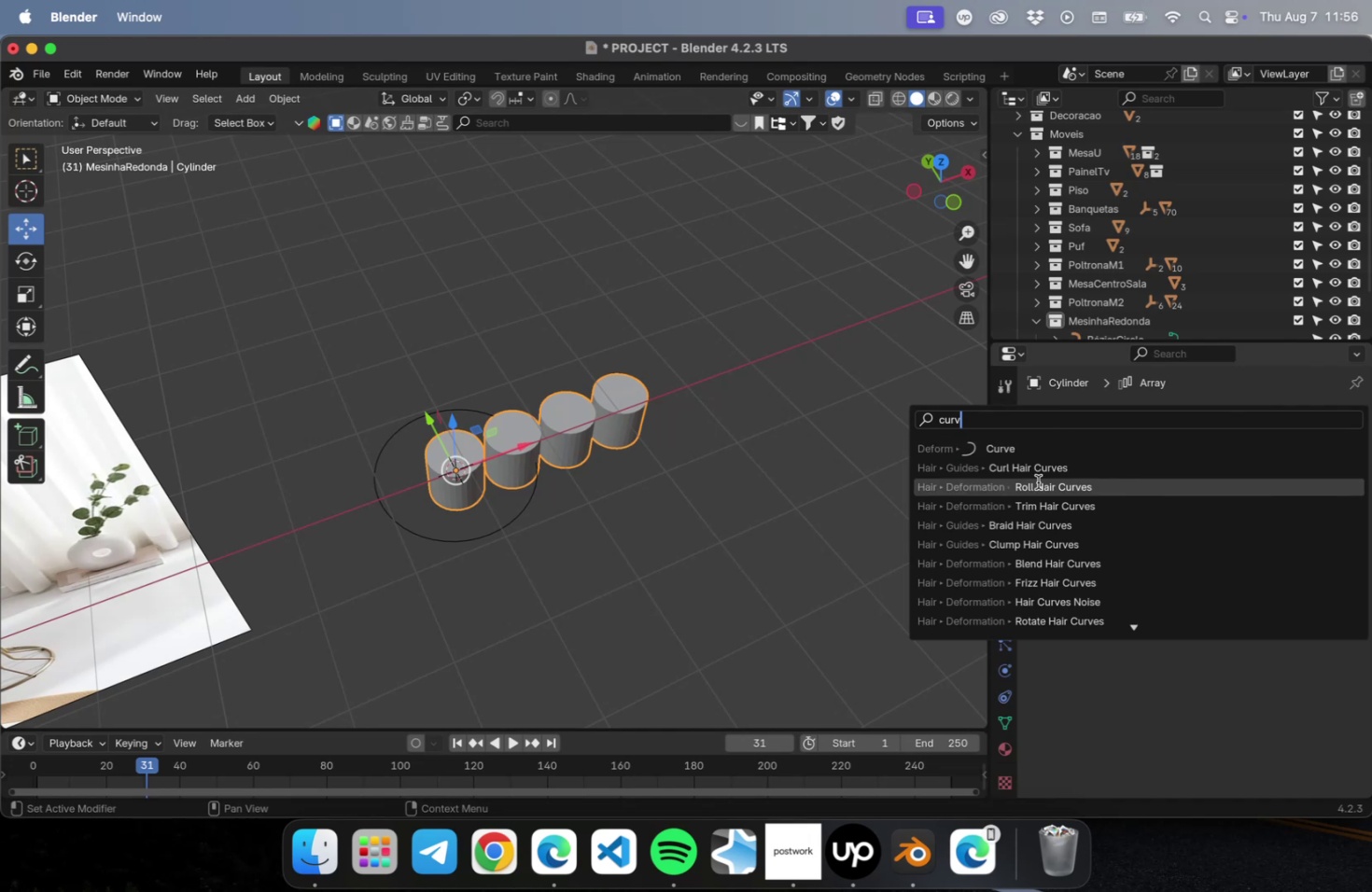 
left_click([1011, 445])
 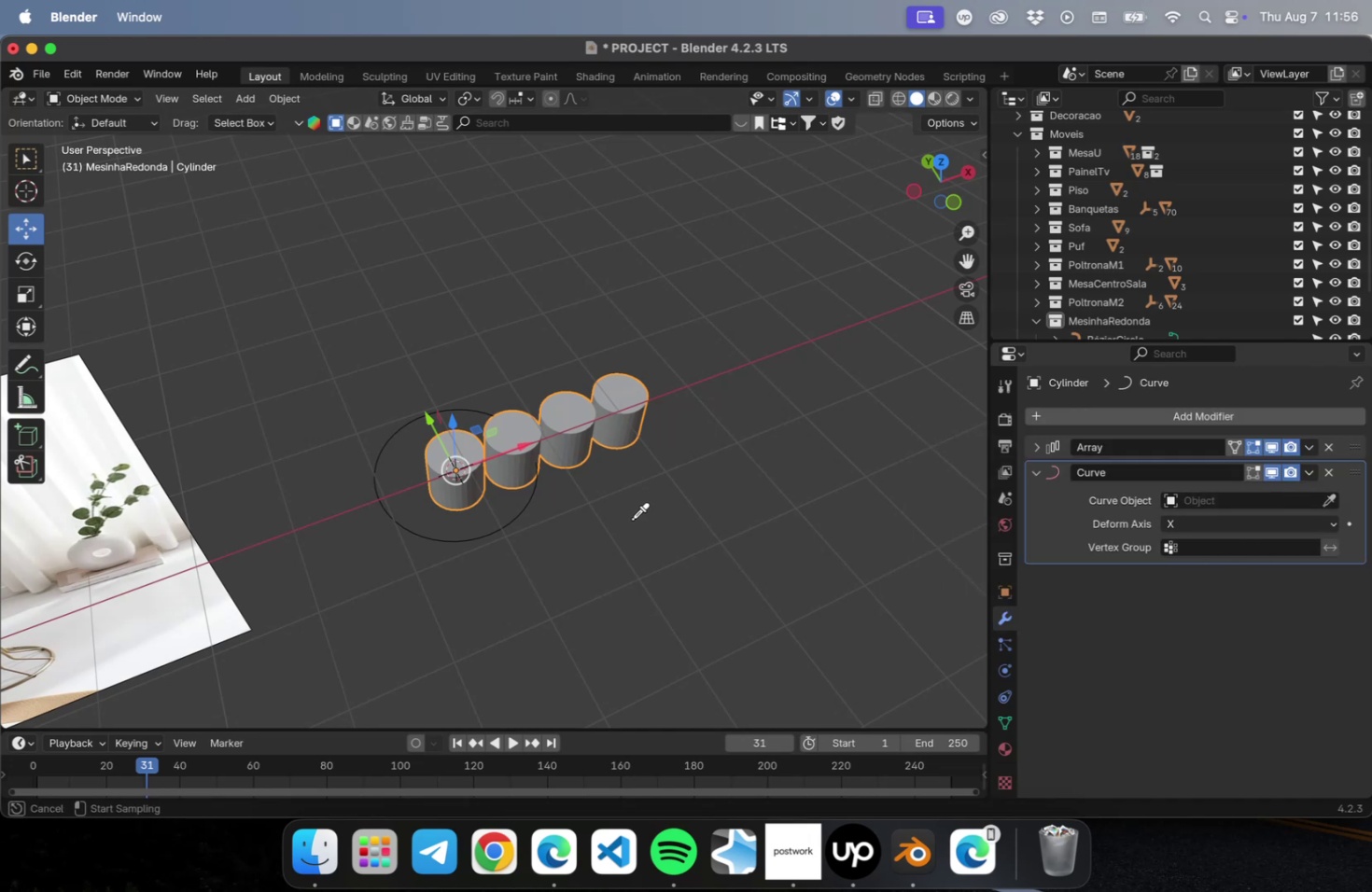 
left_click([502, 523])
 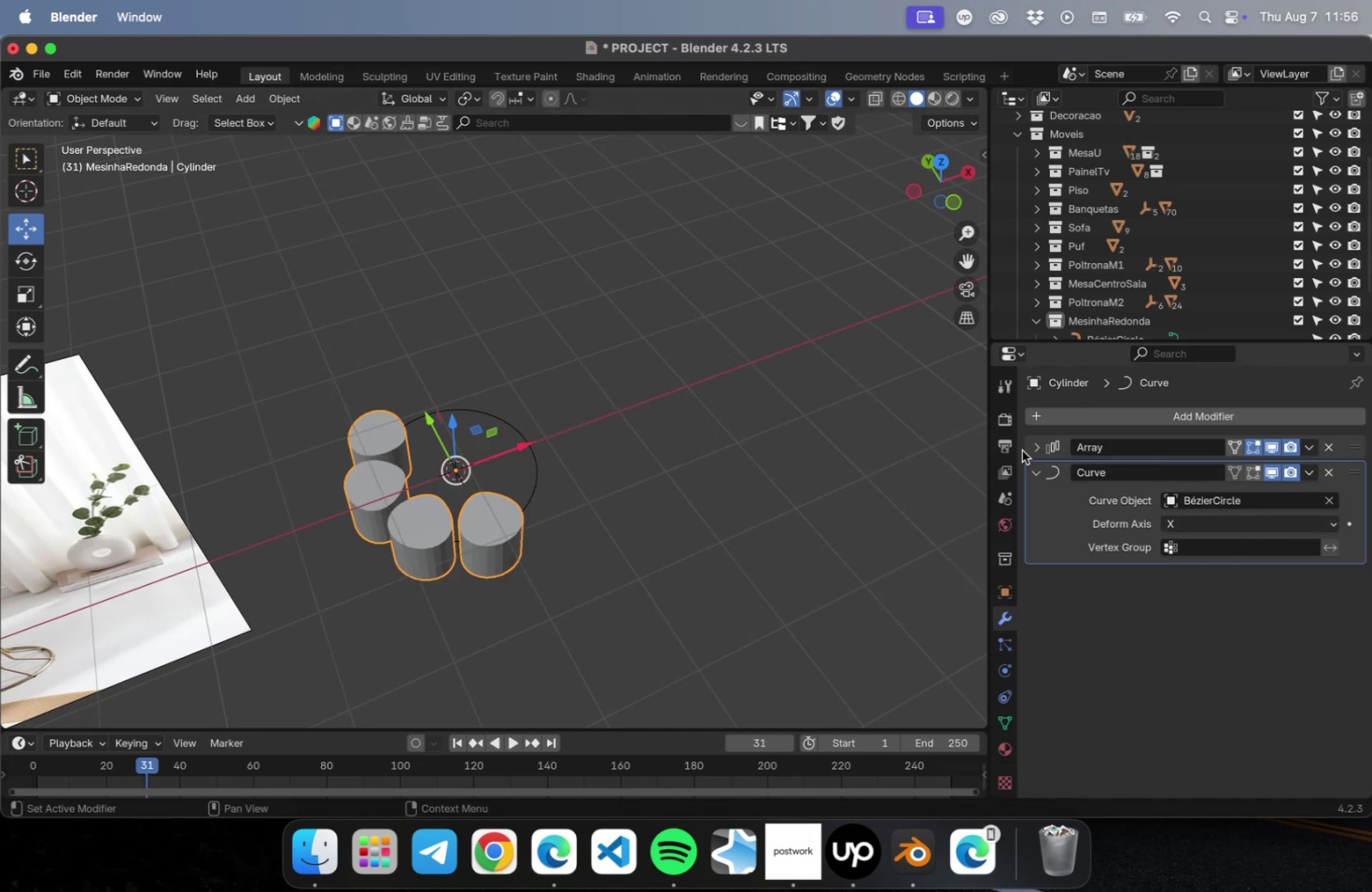 
left_click([1031, 448])
 